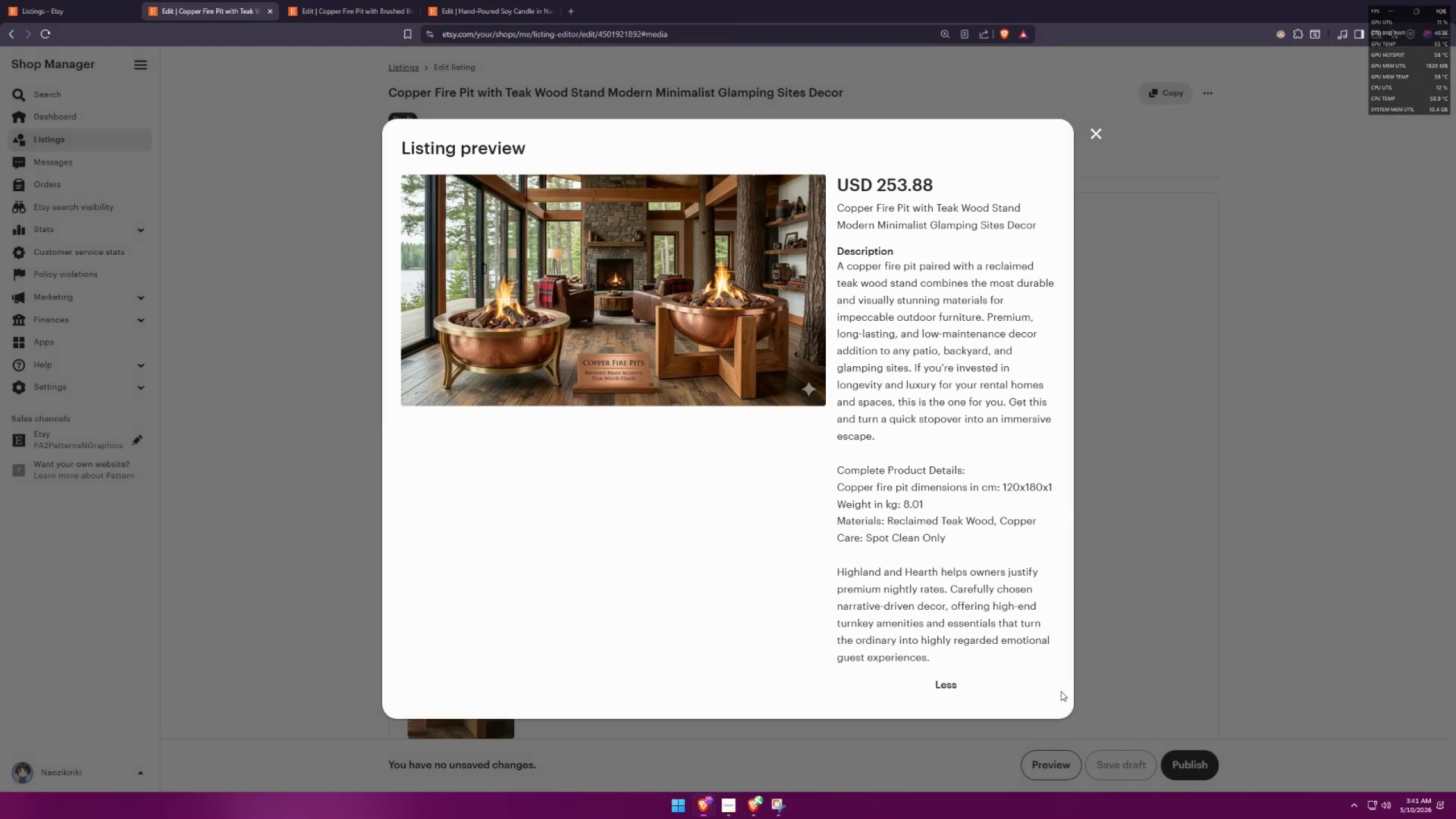 
key(Alt+AltLeft)
 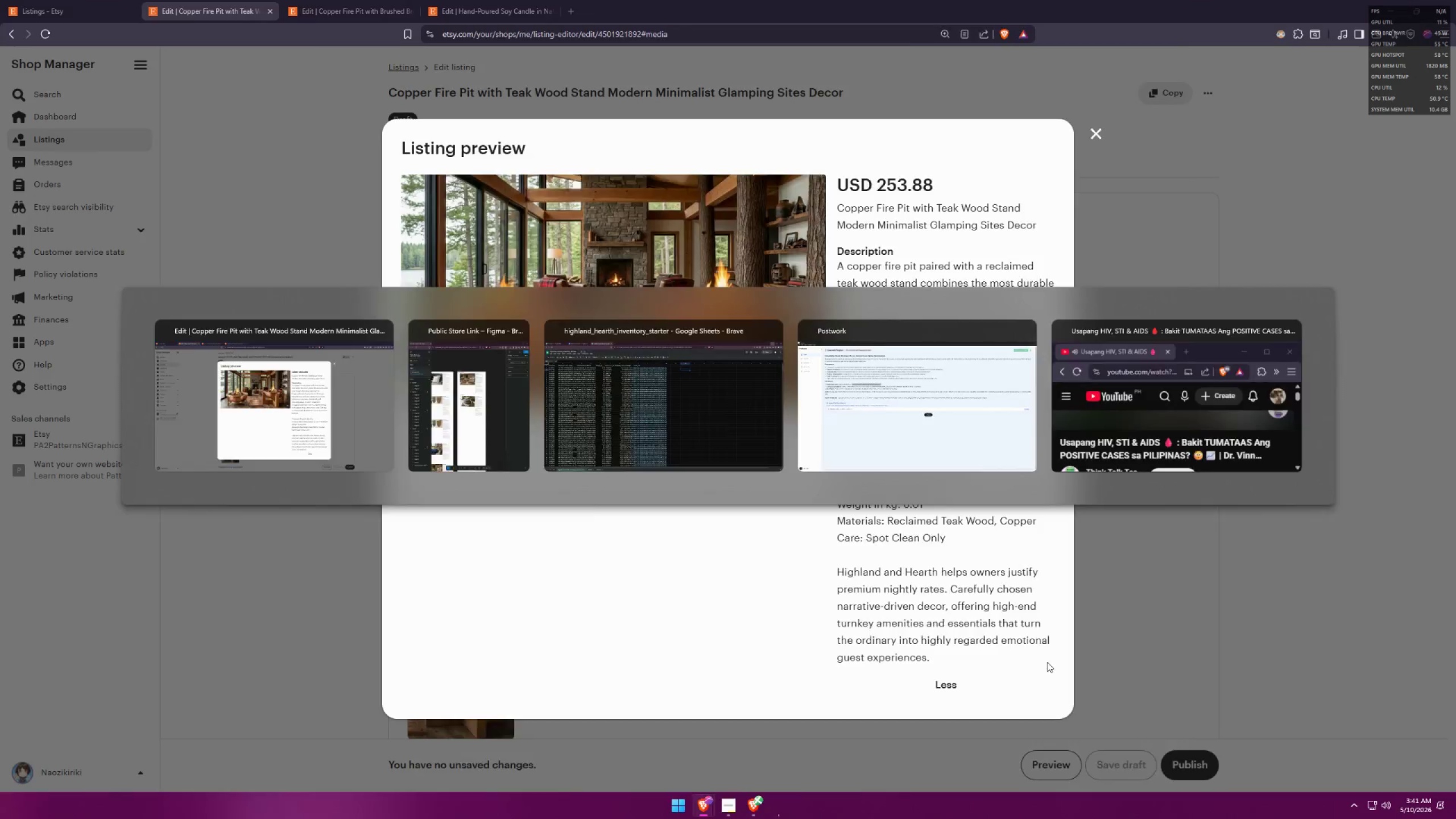 
key(Alt+Tab)
 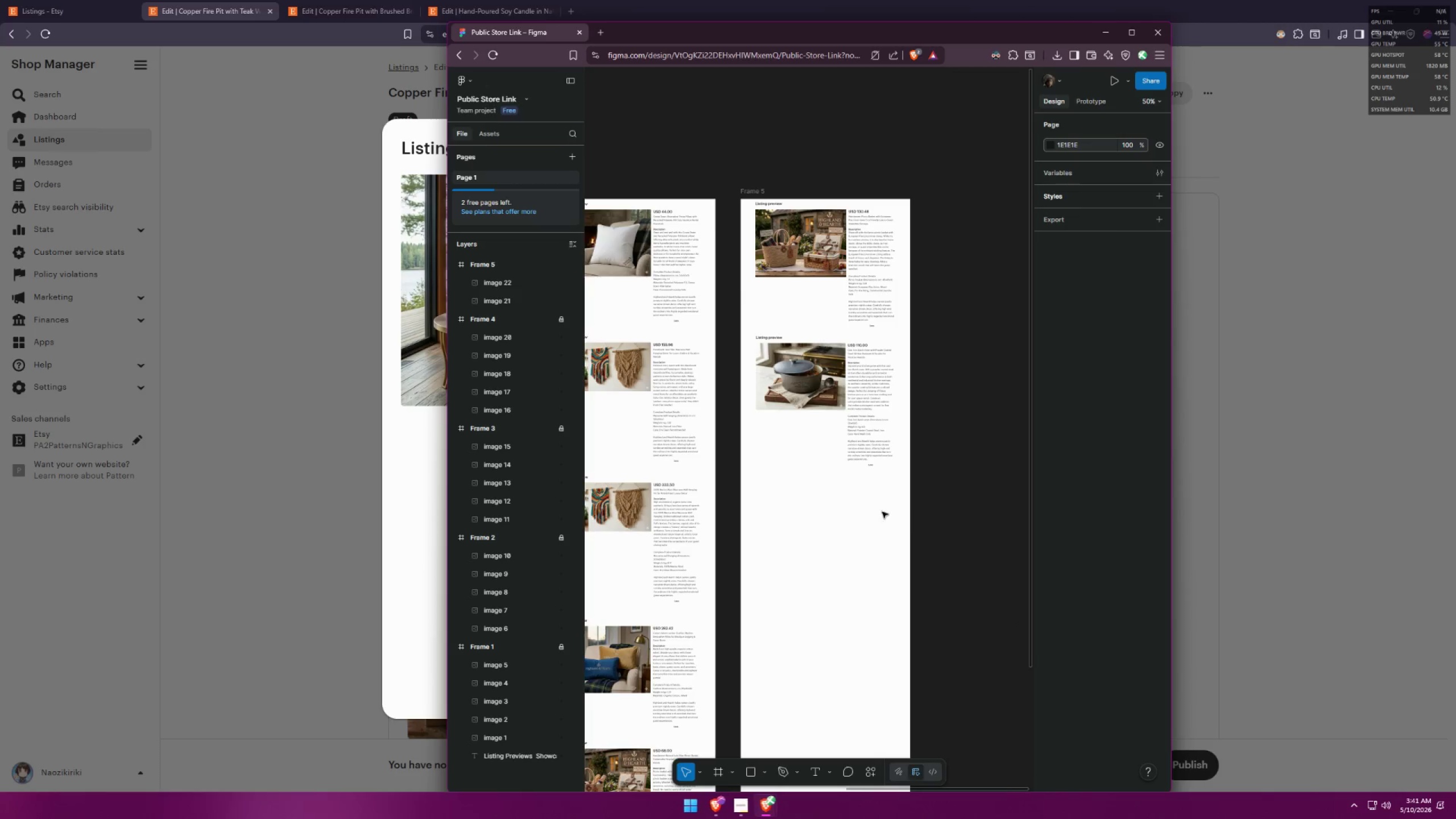 
left_click([863, 514])
 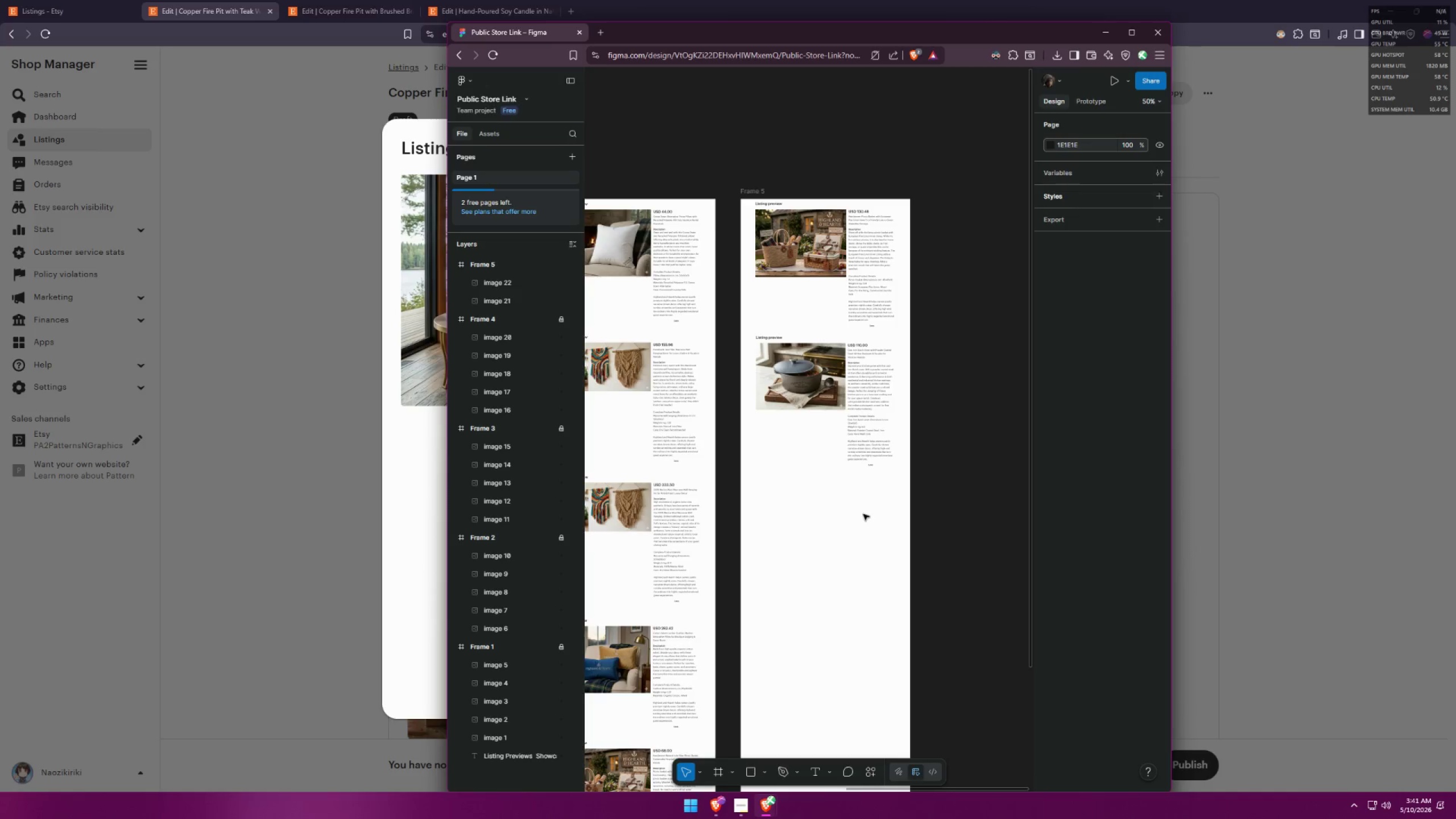 
key(Control+ControlLeft)
 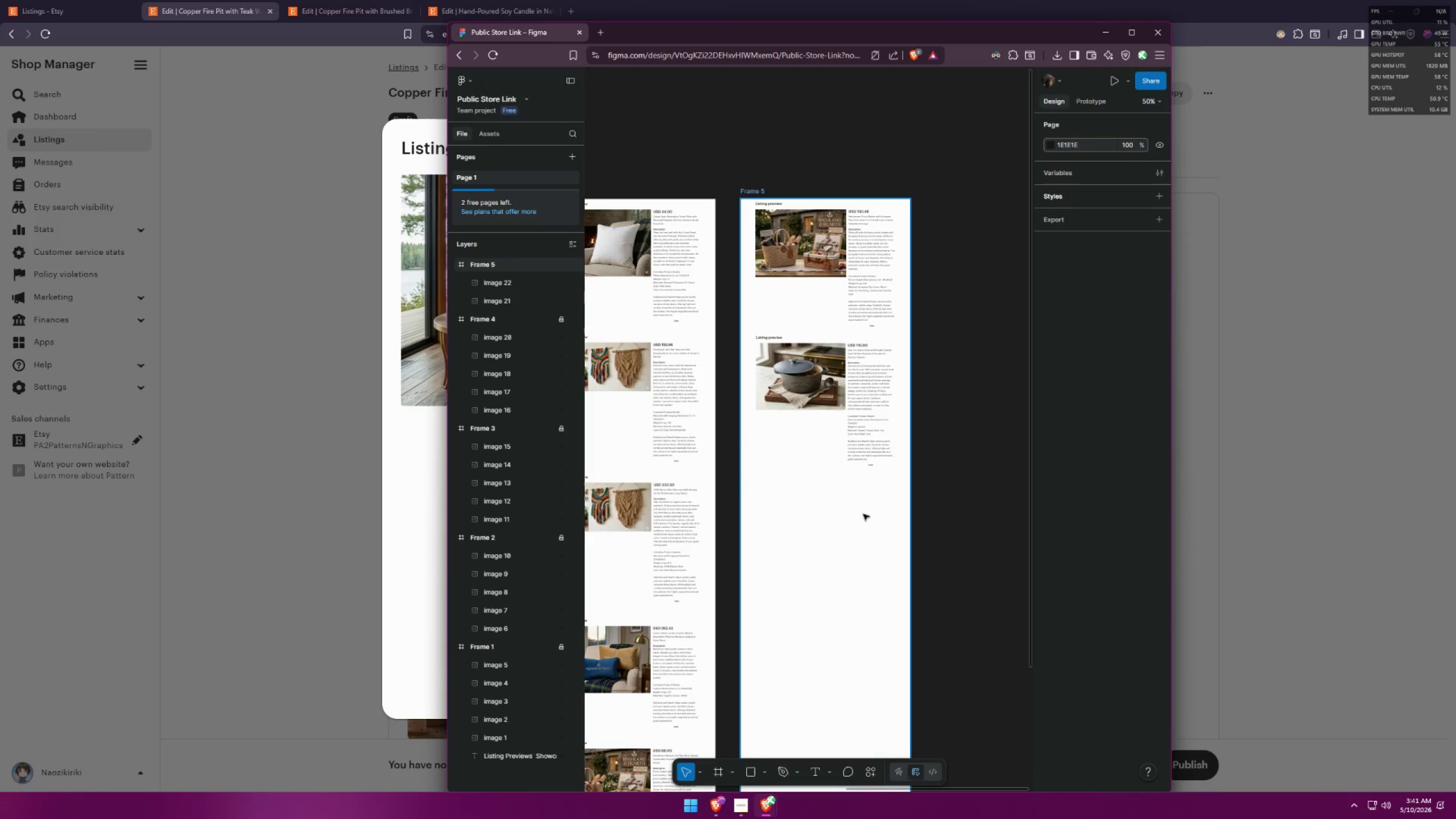 
key(Control+V)
 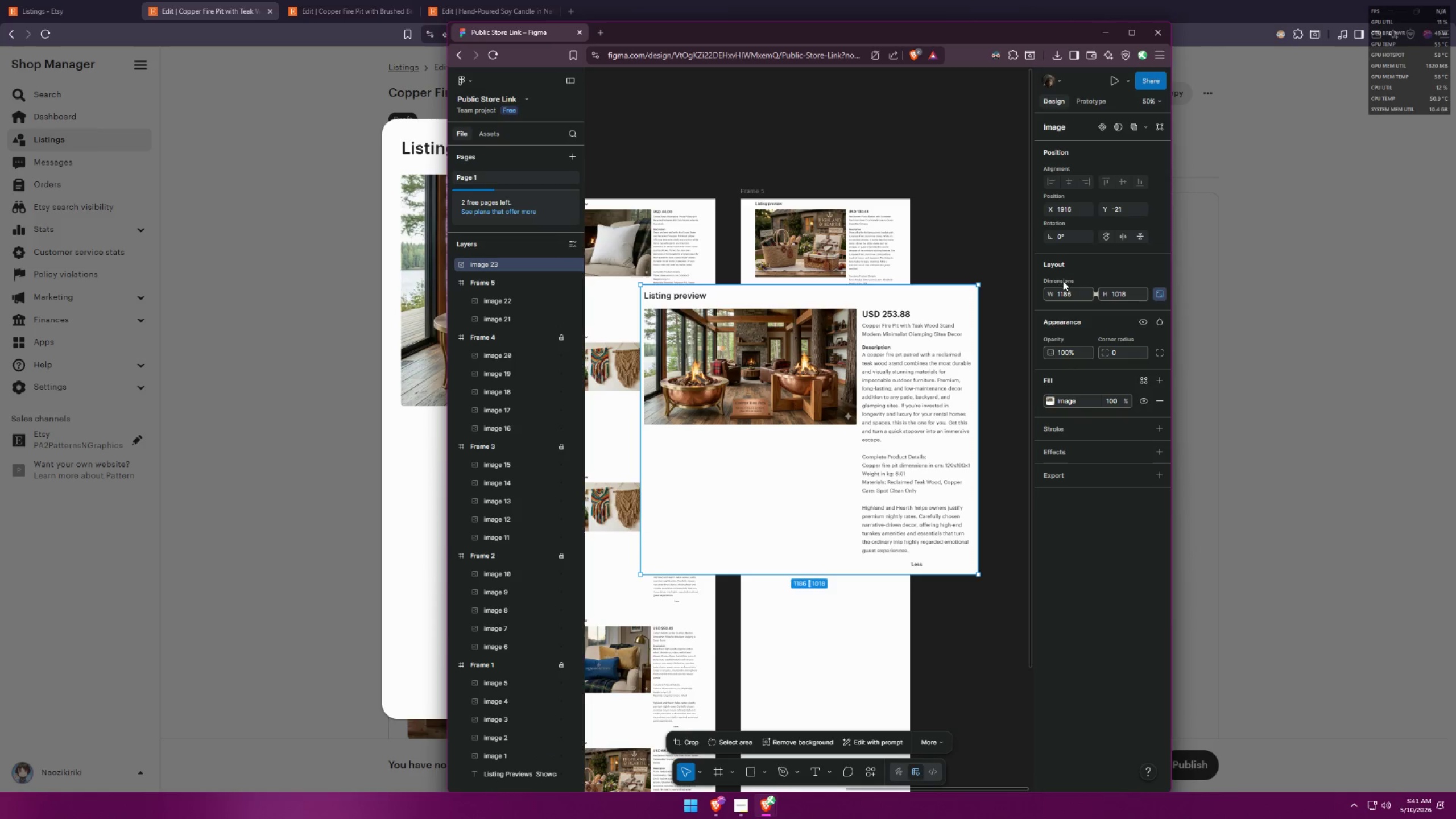 
left_click([1064, 291])
 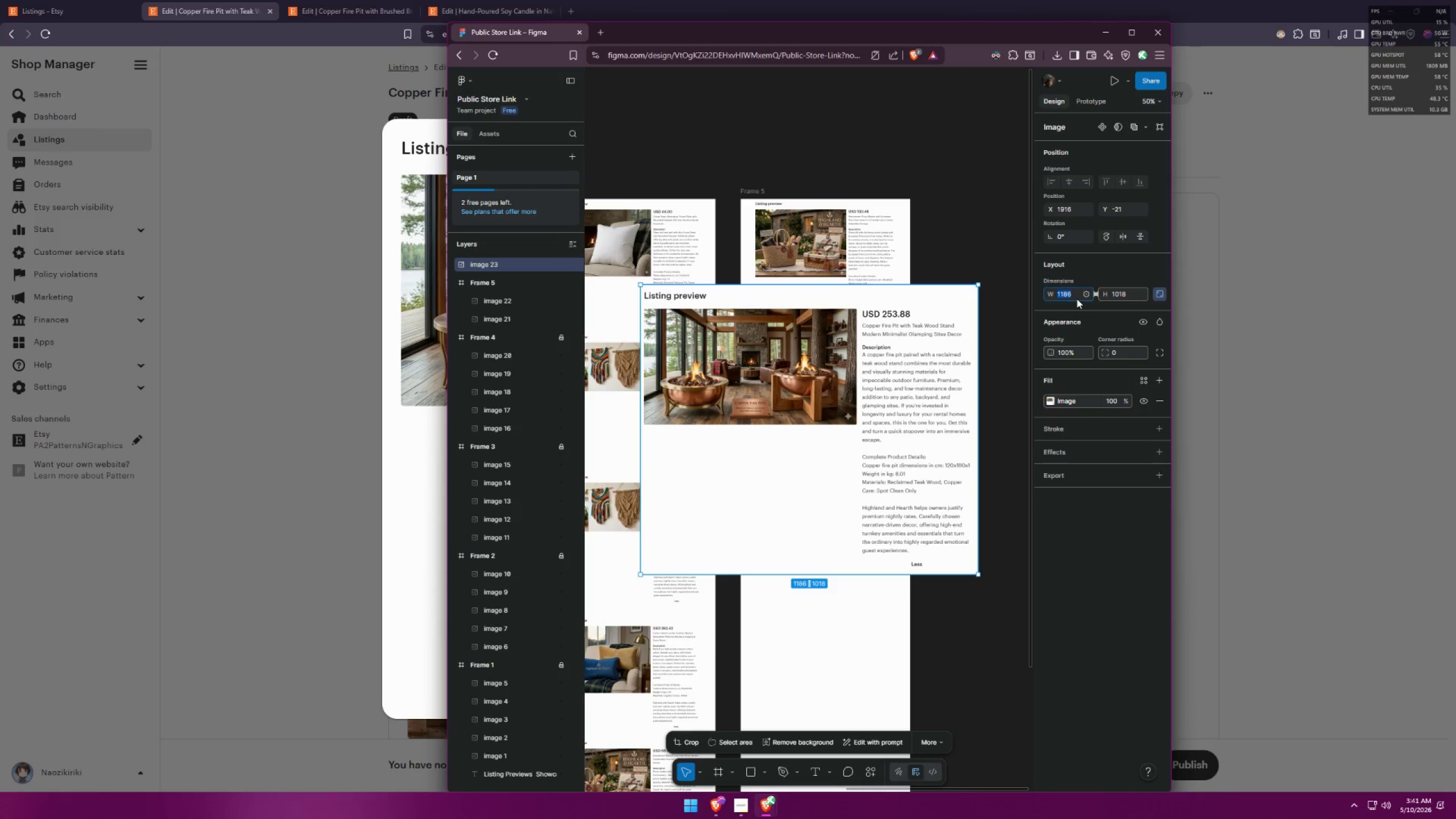 
type(500)
 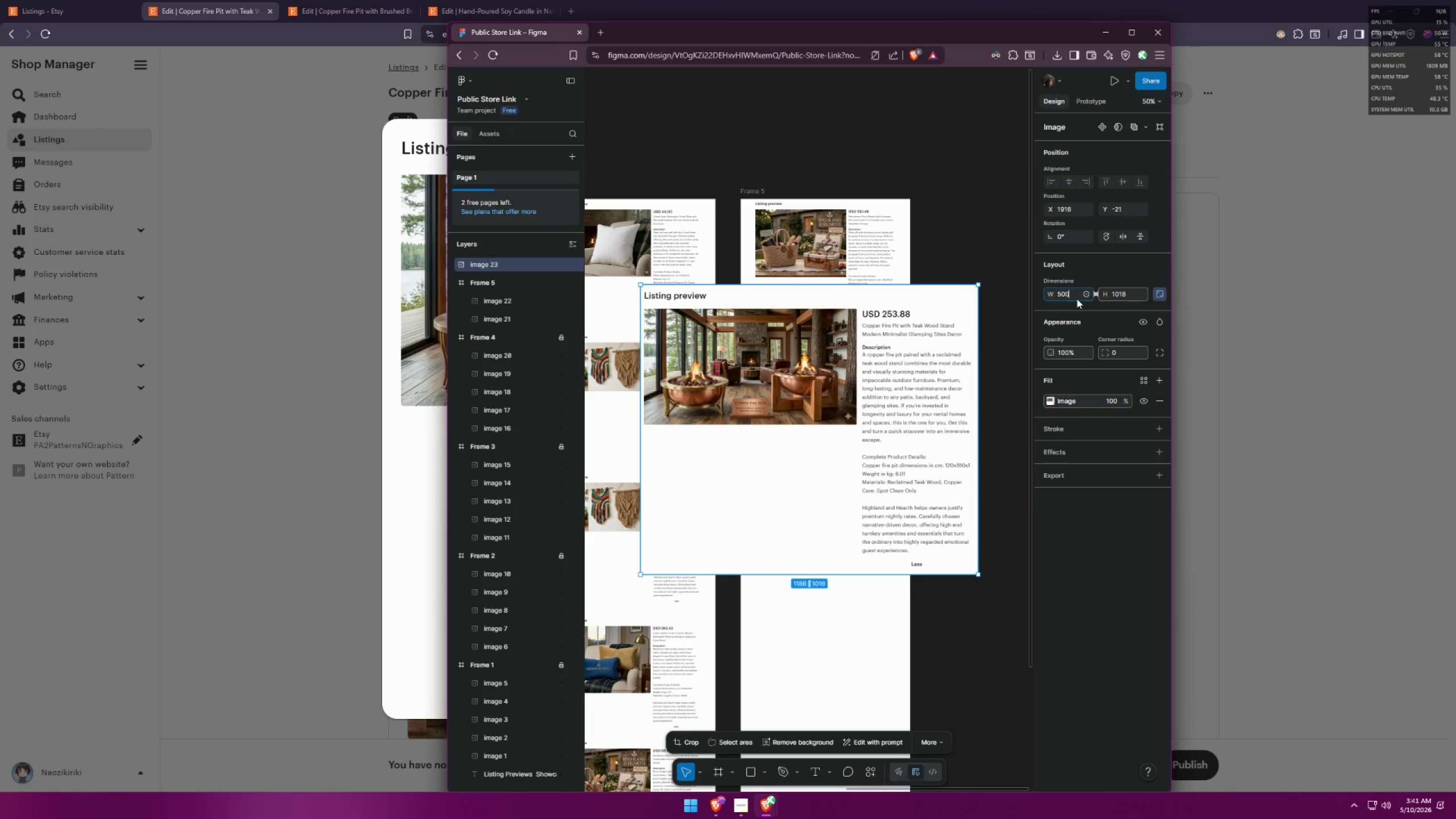 
key(Enter)
 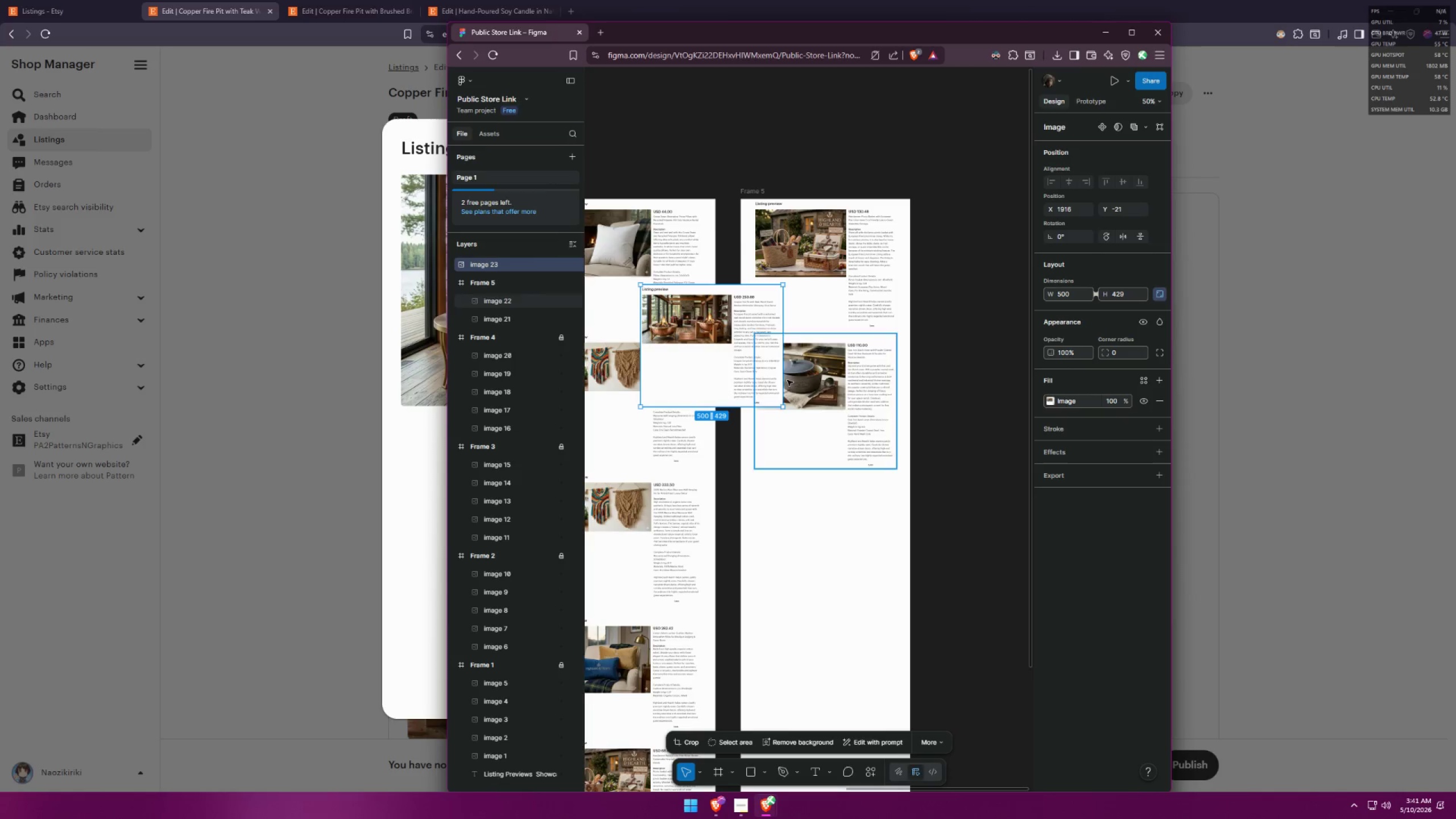 
left_click_drag(start_coordinate=[713, 370], to_coordinate=[826, 557])
 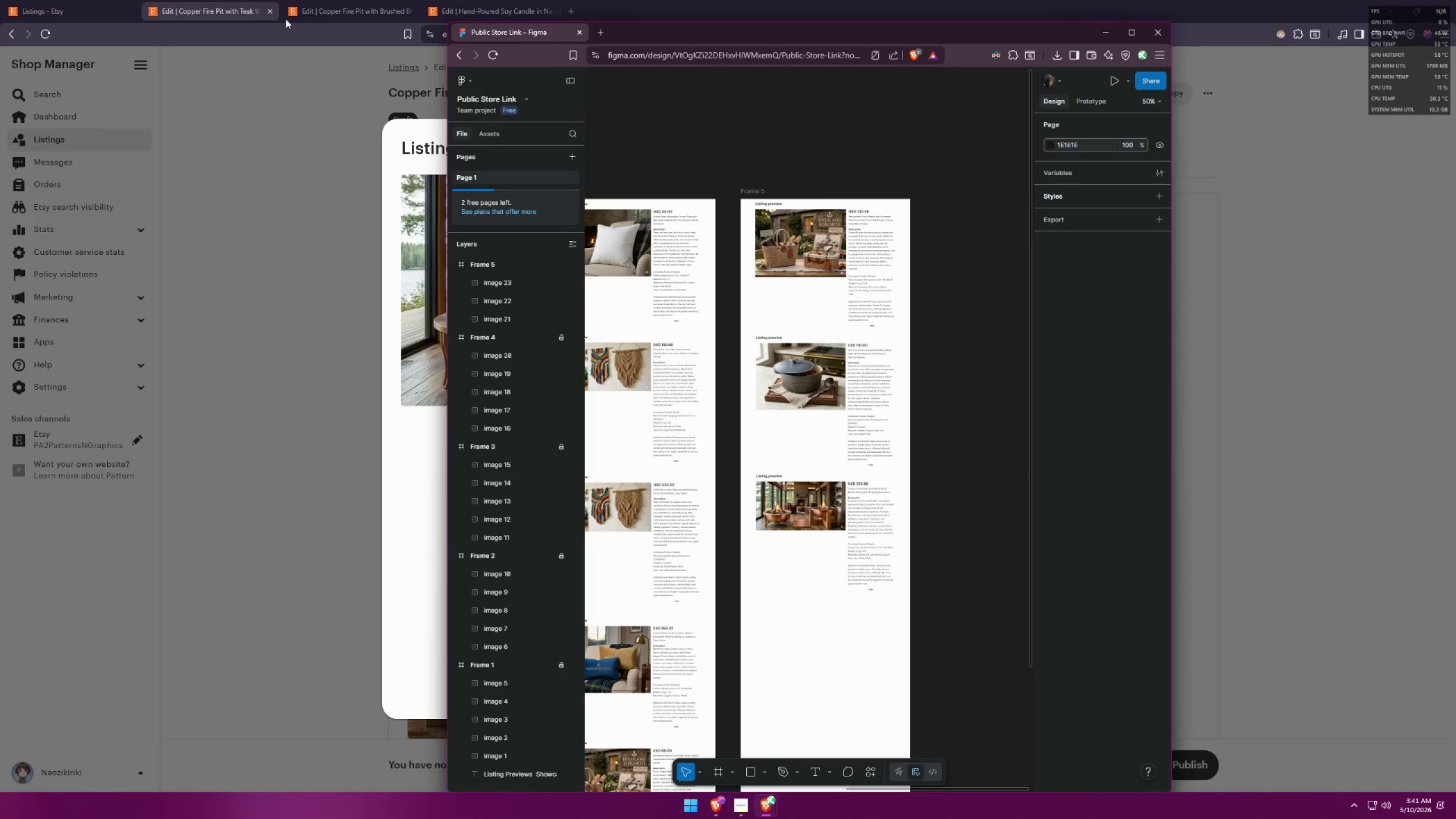 
left_click([271, 9])
 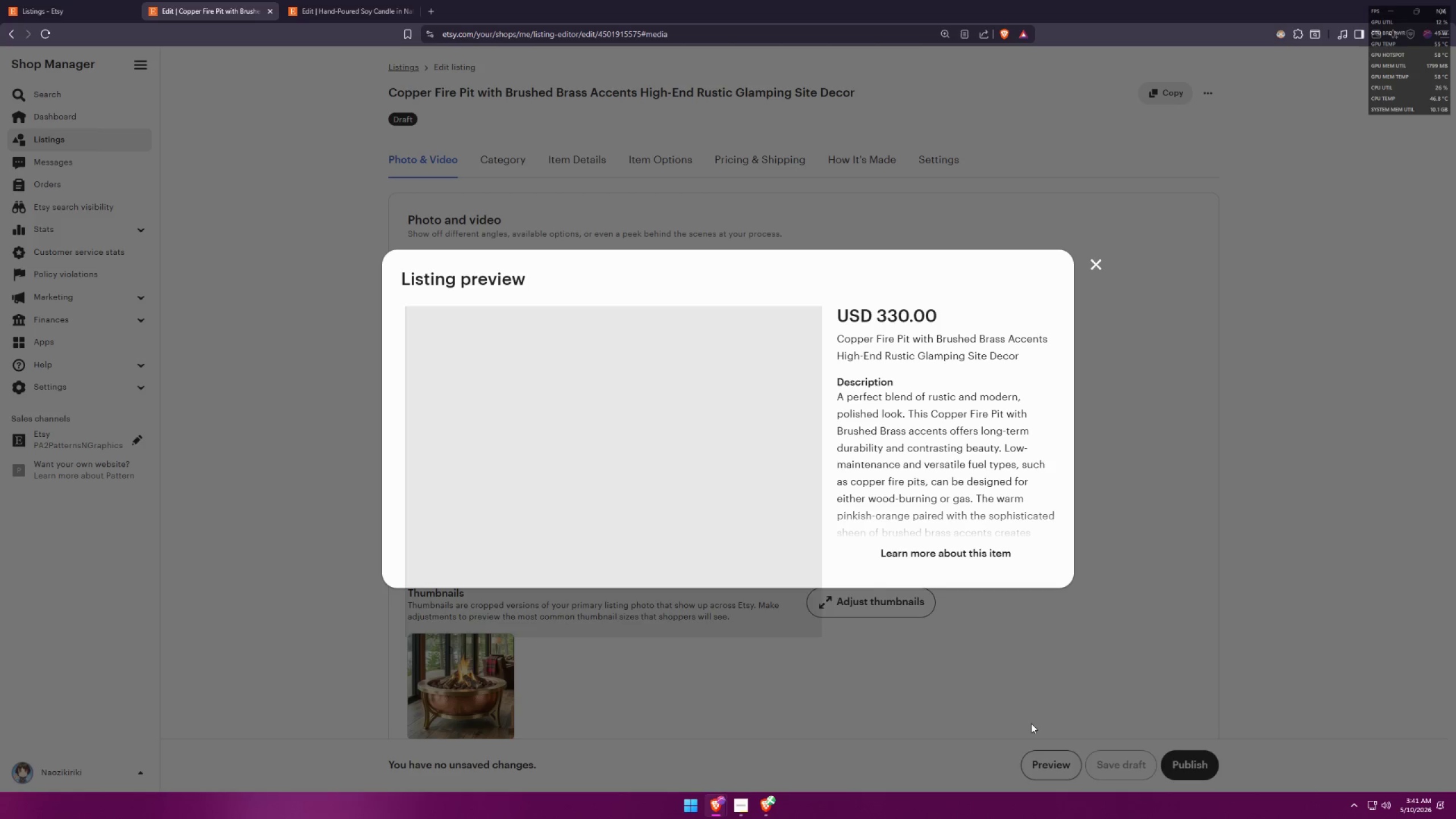 
left_click([962, 553])
 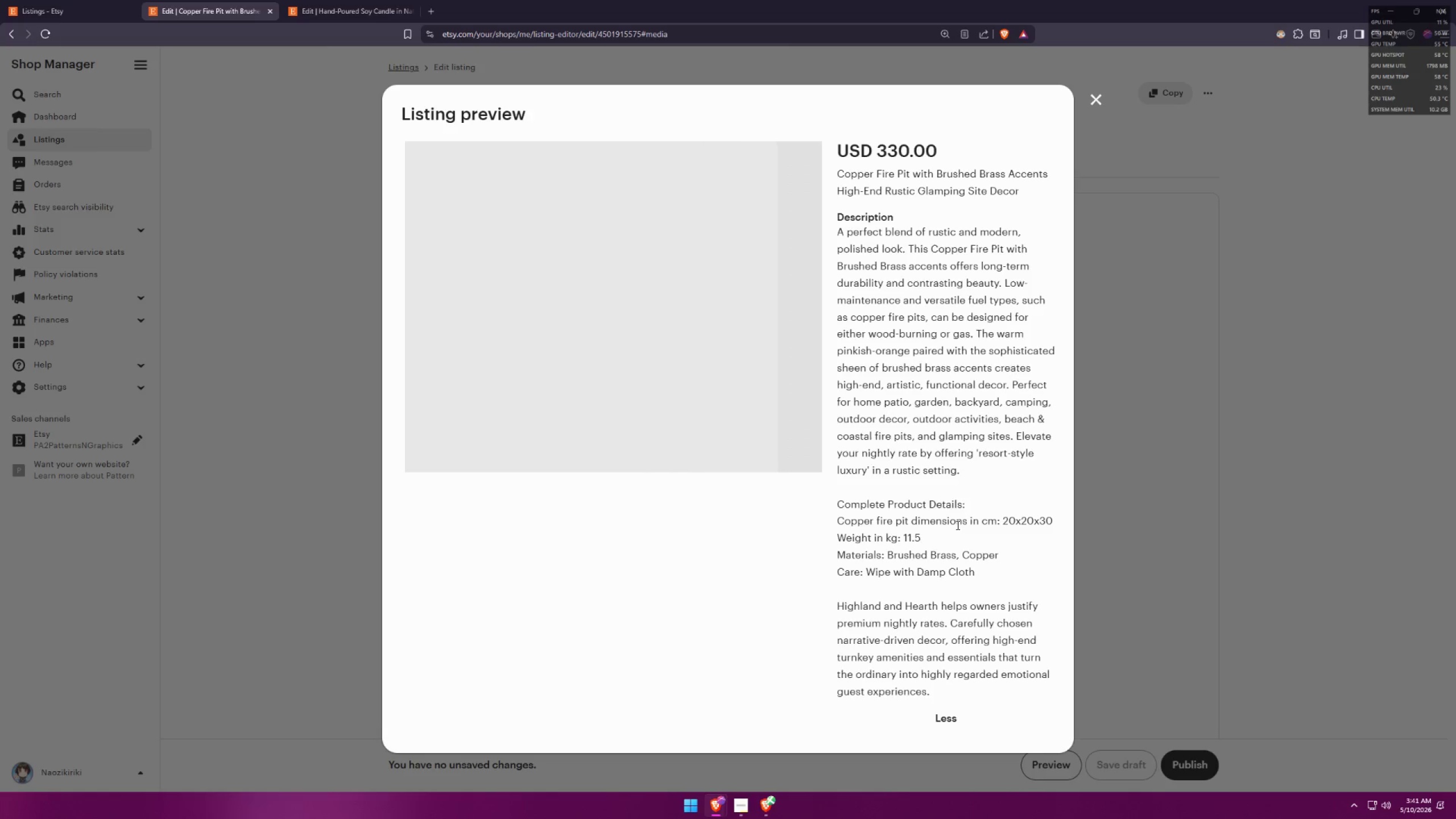 
key(Meta+MetaLeft)
 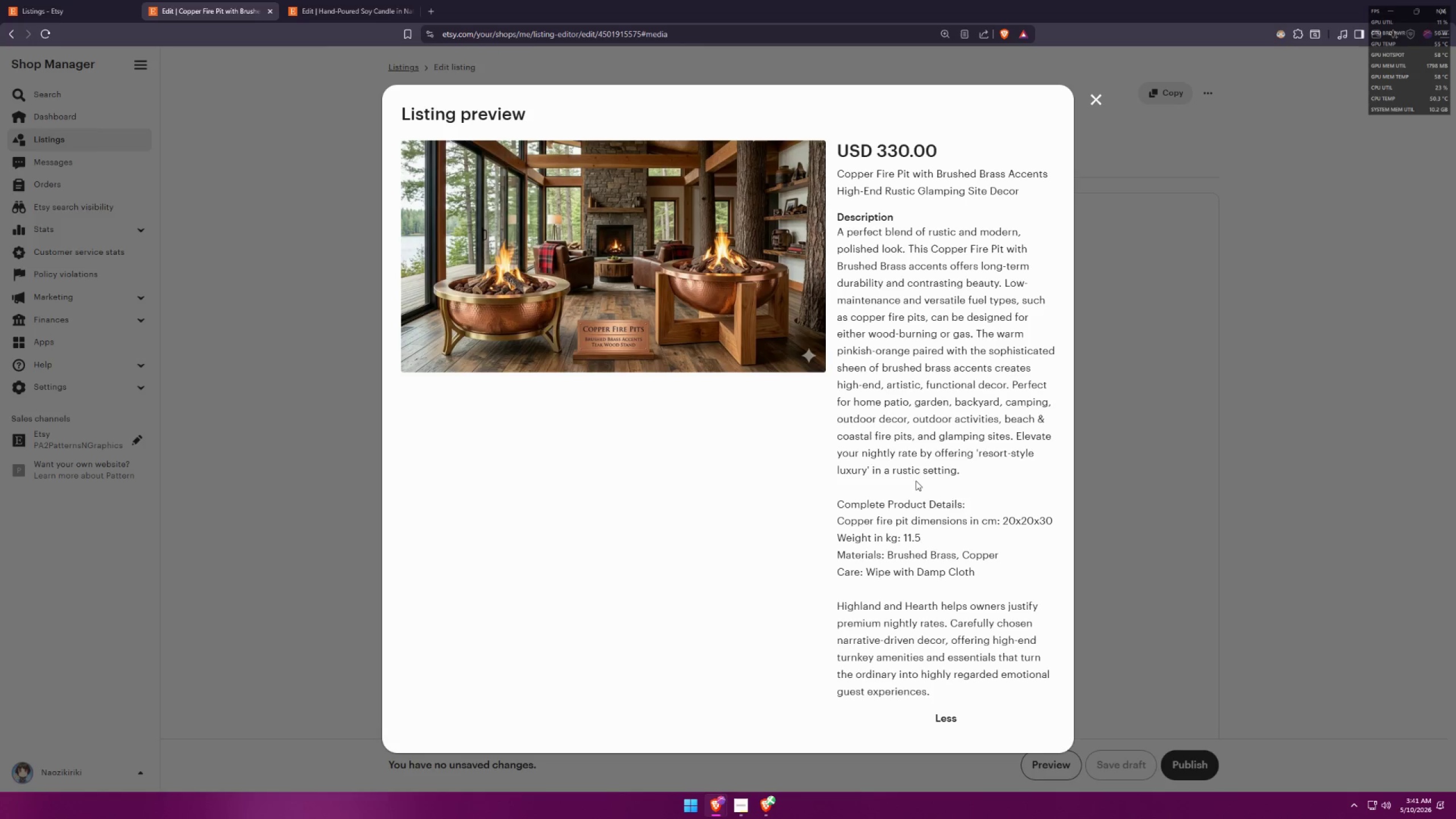 
key(Meta+Shift+ShiftLeft)
 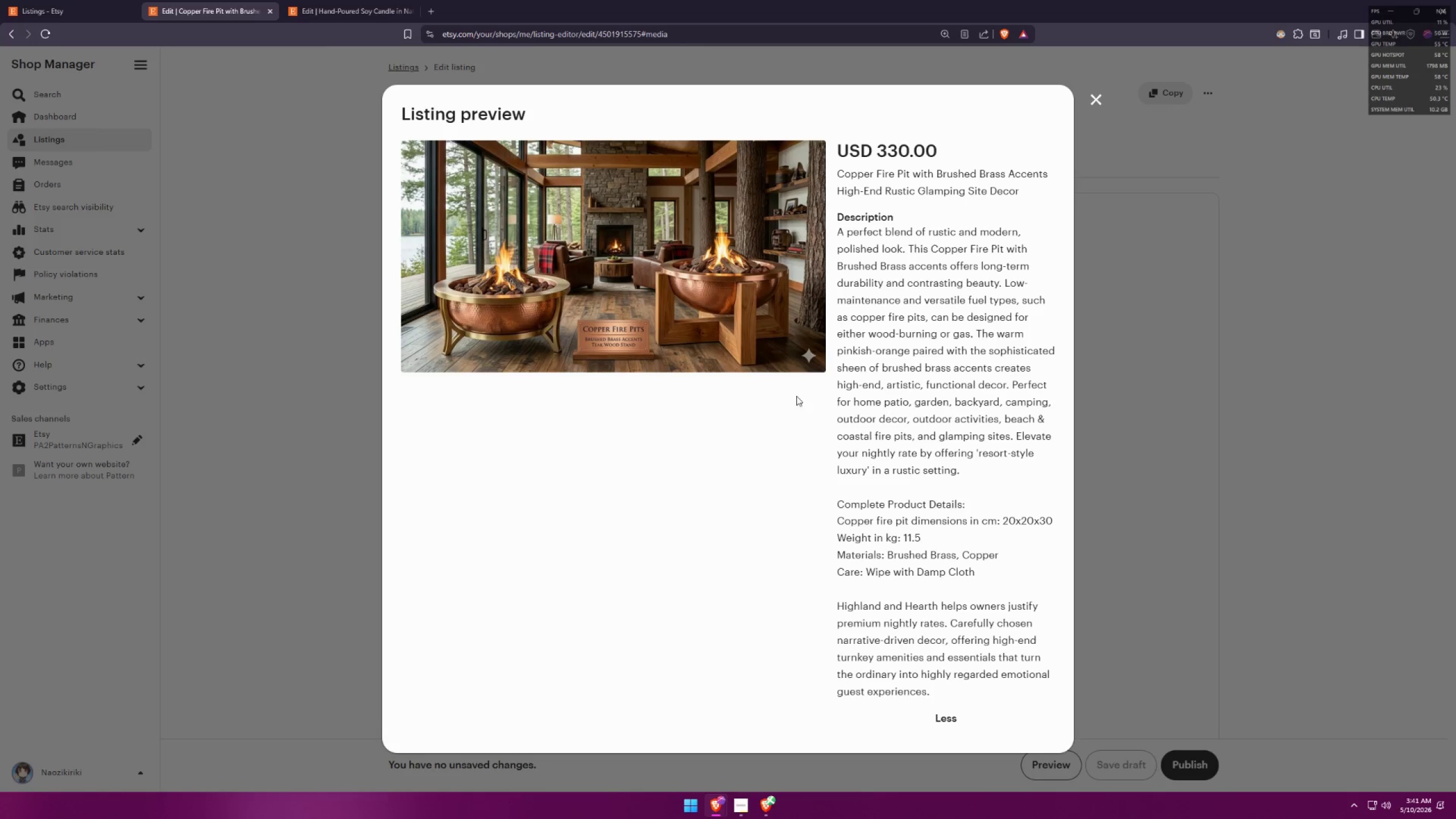 
key(Meta+Shift+S)
 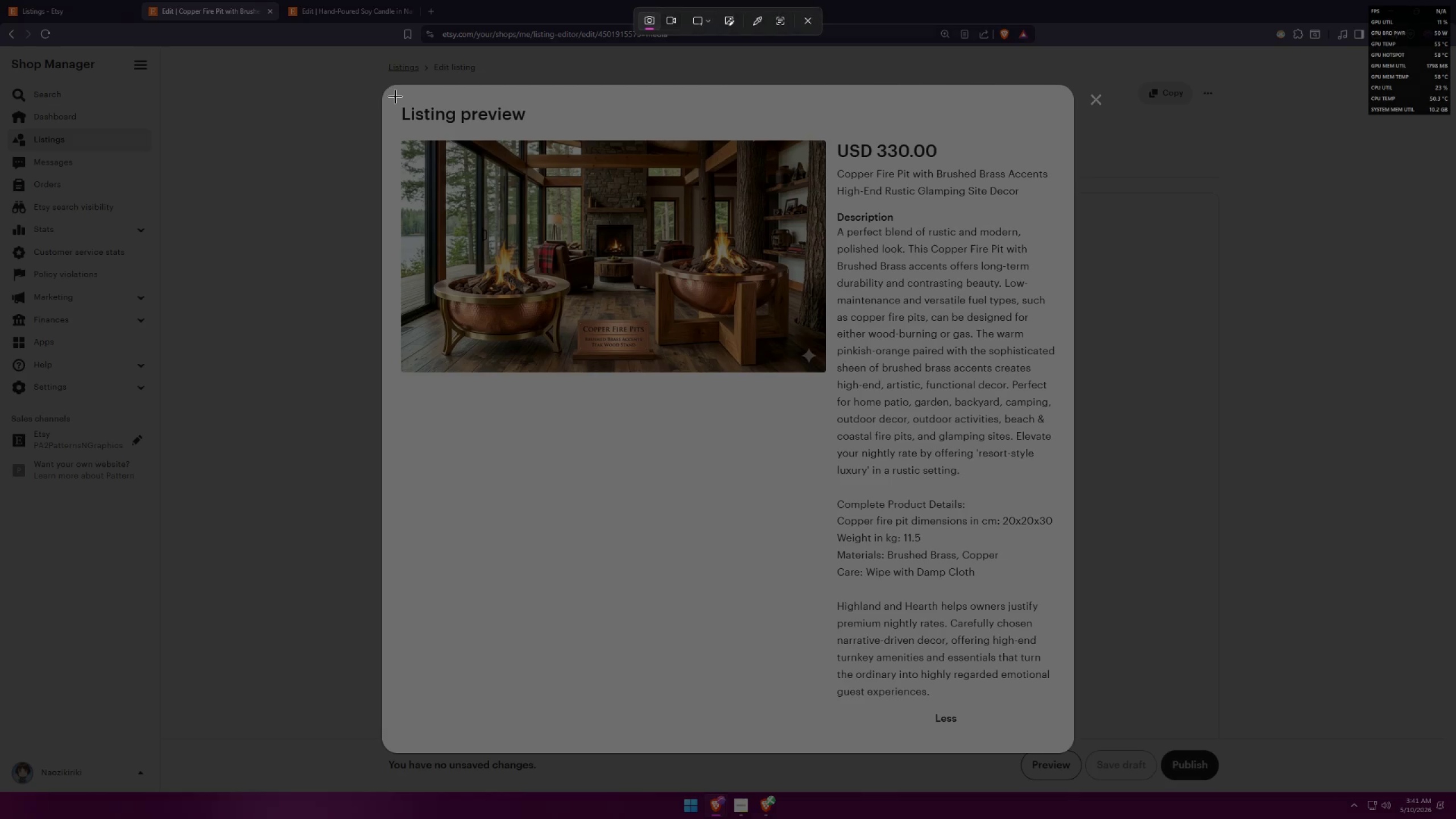 
left_click_drag(start_coordinate=[395, 97], to_coordinate=[1069, 736])
 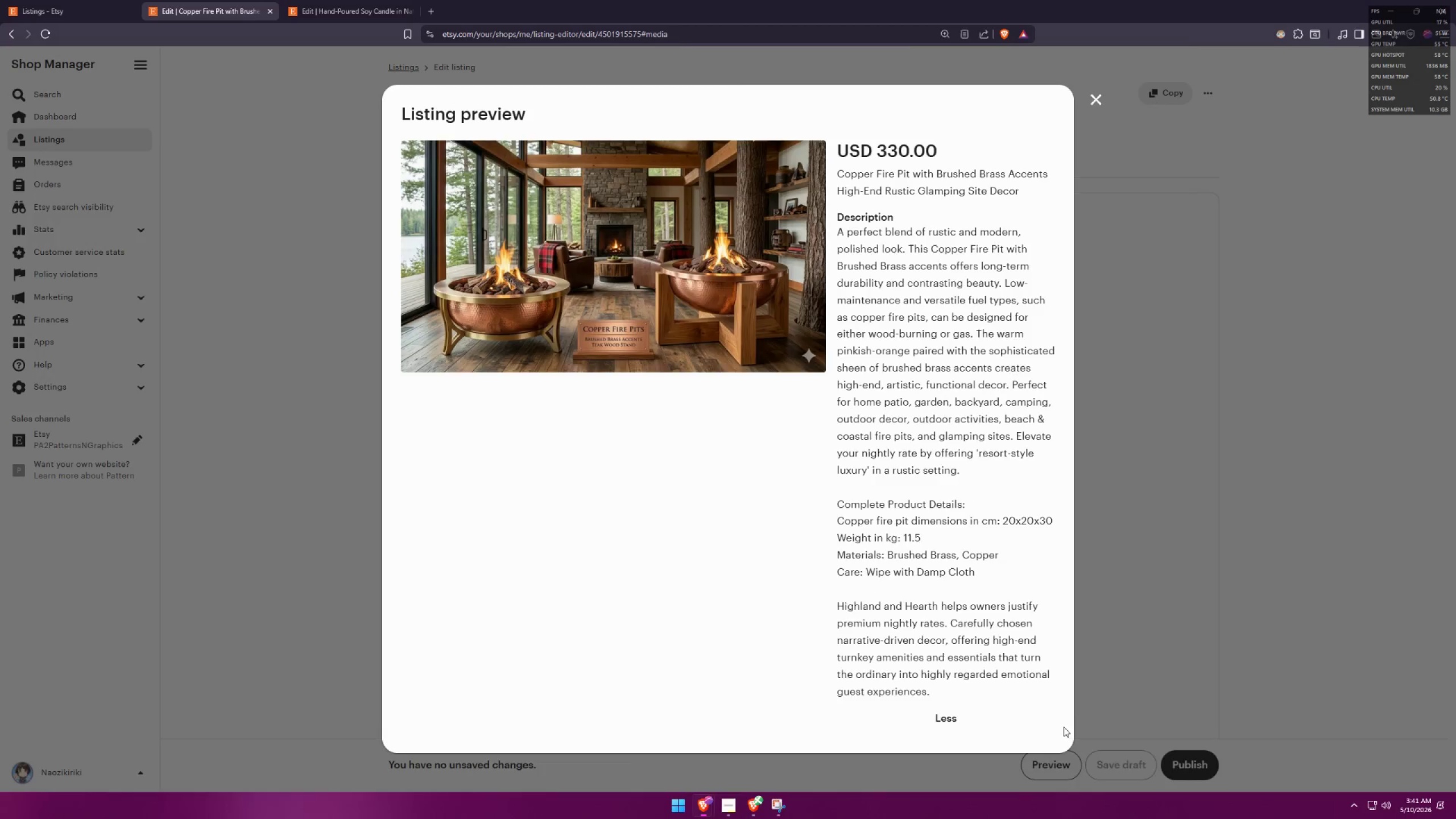 
key(Alt+AltLeft)
 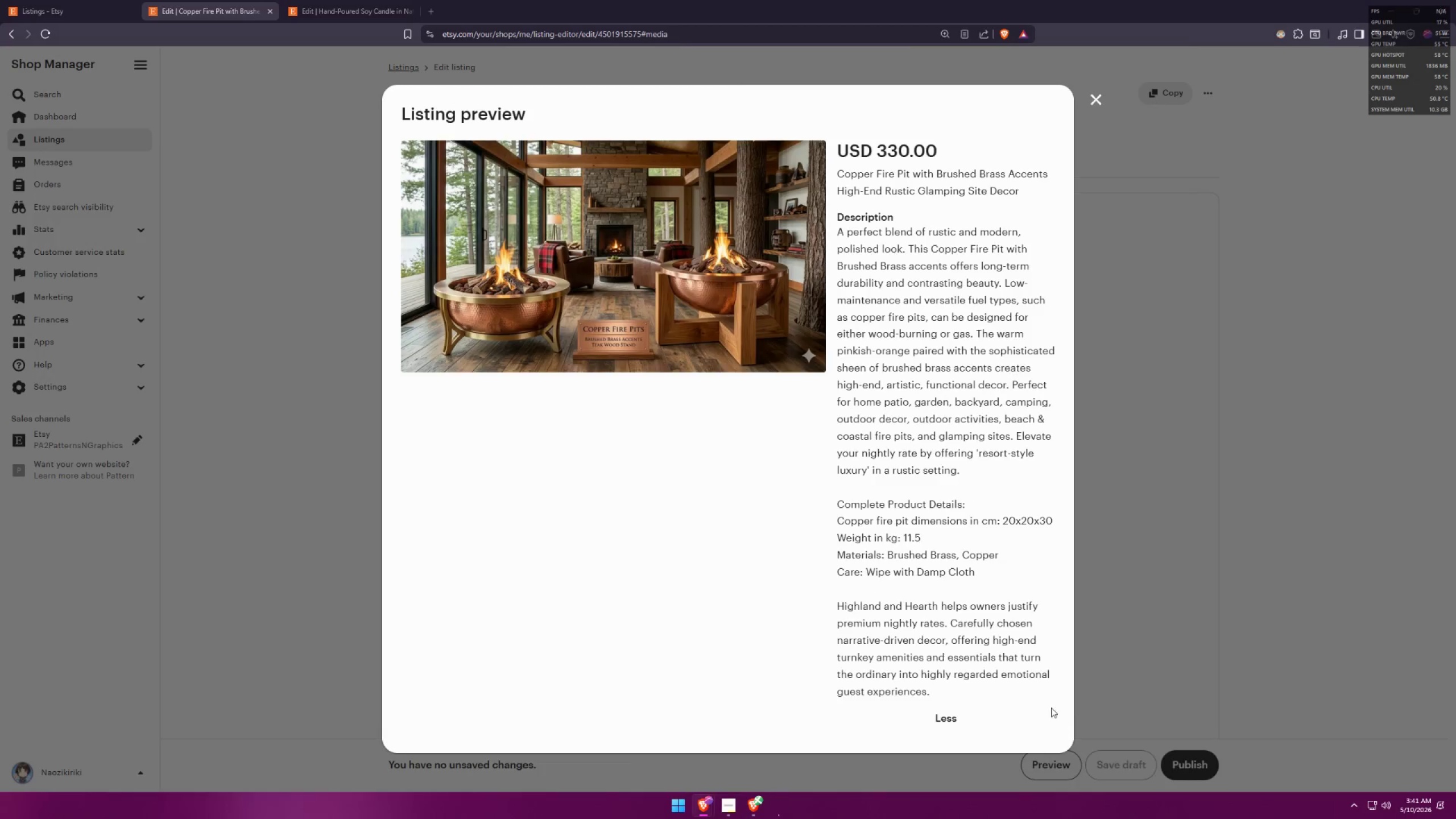 
key(Alt+Tab)
 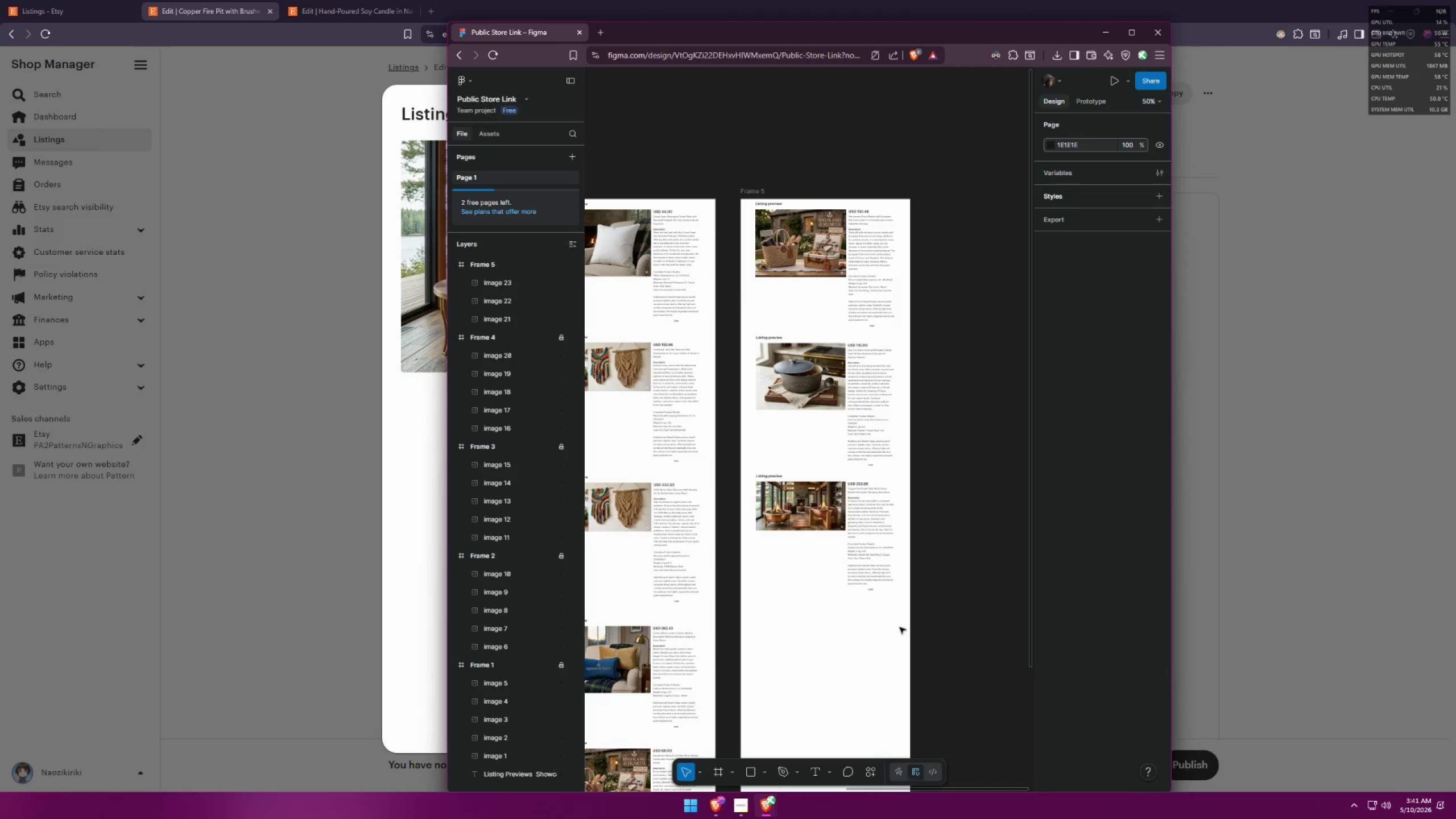 
left_click([876, 622])
 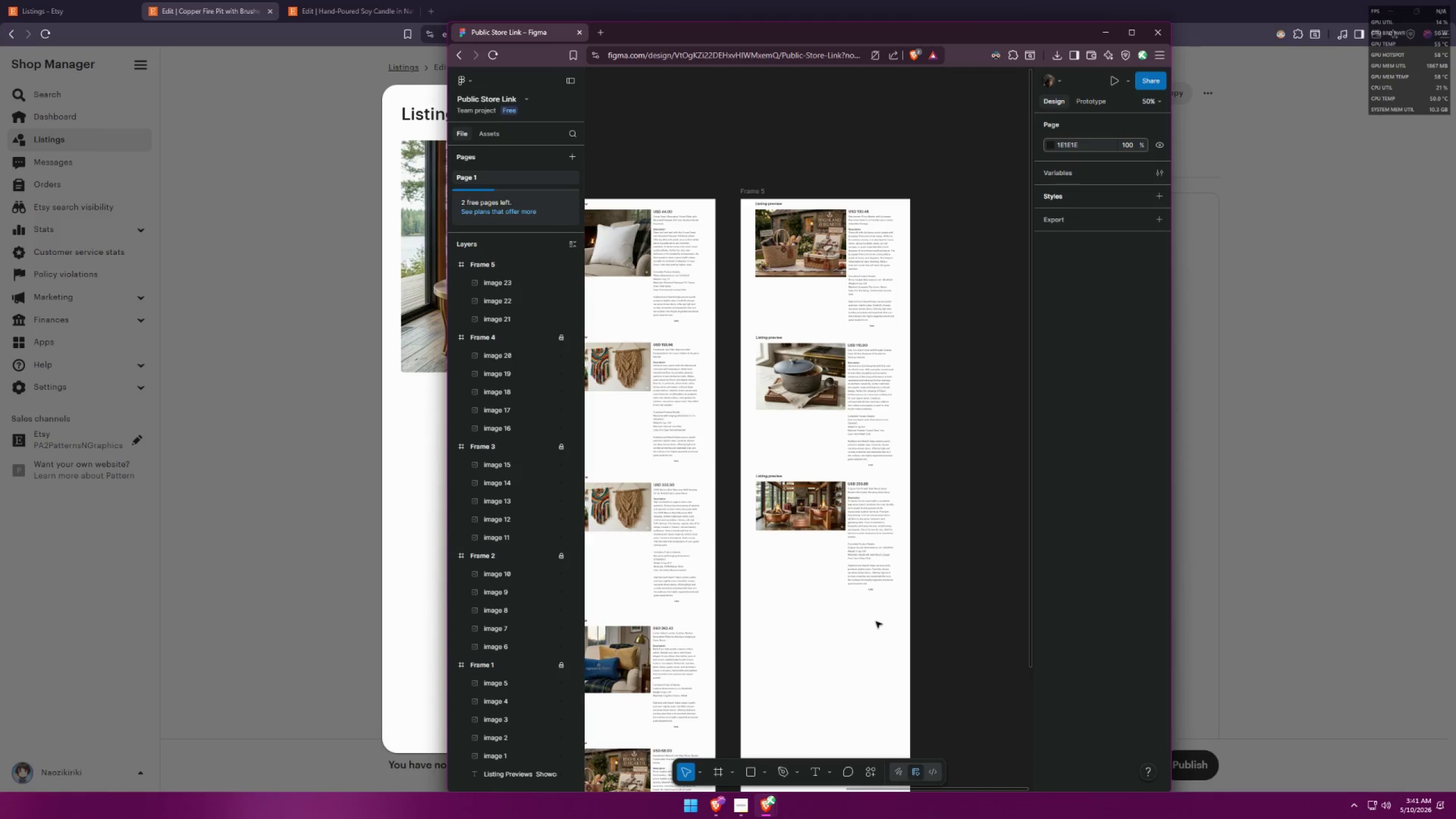 
key(Control+ControlLeft)
 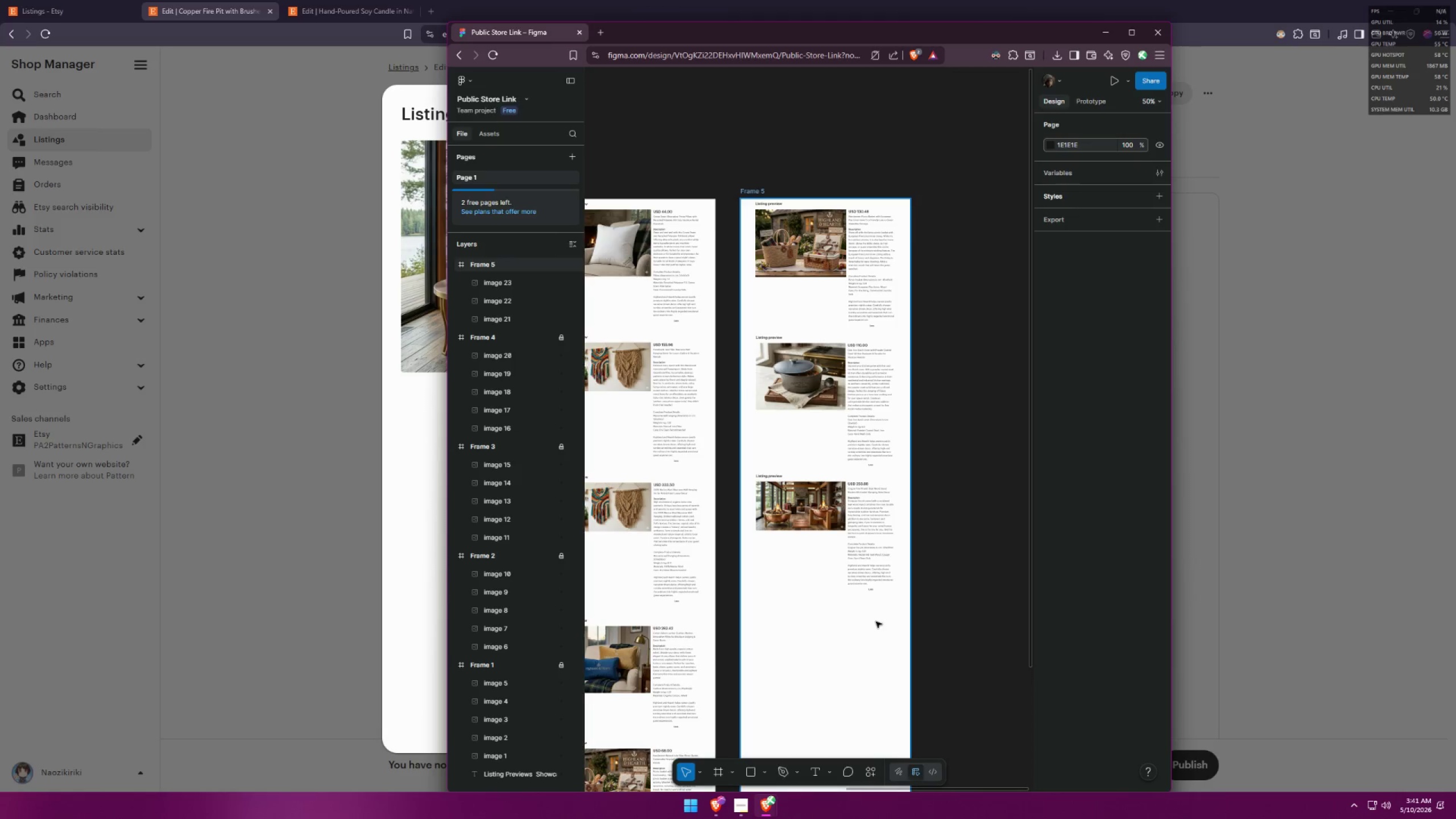 
key(Control+V)
 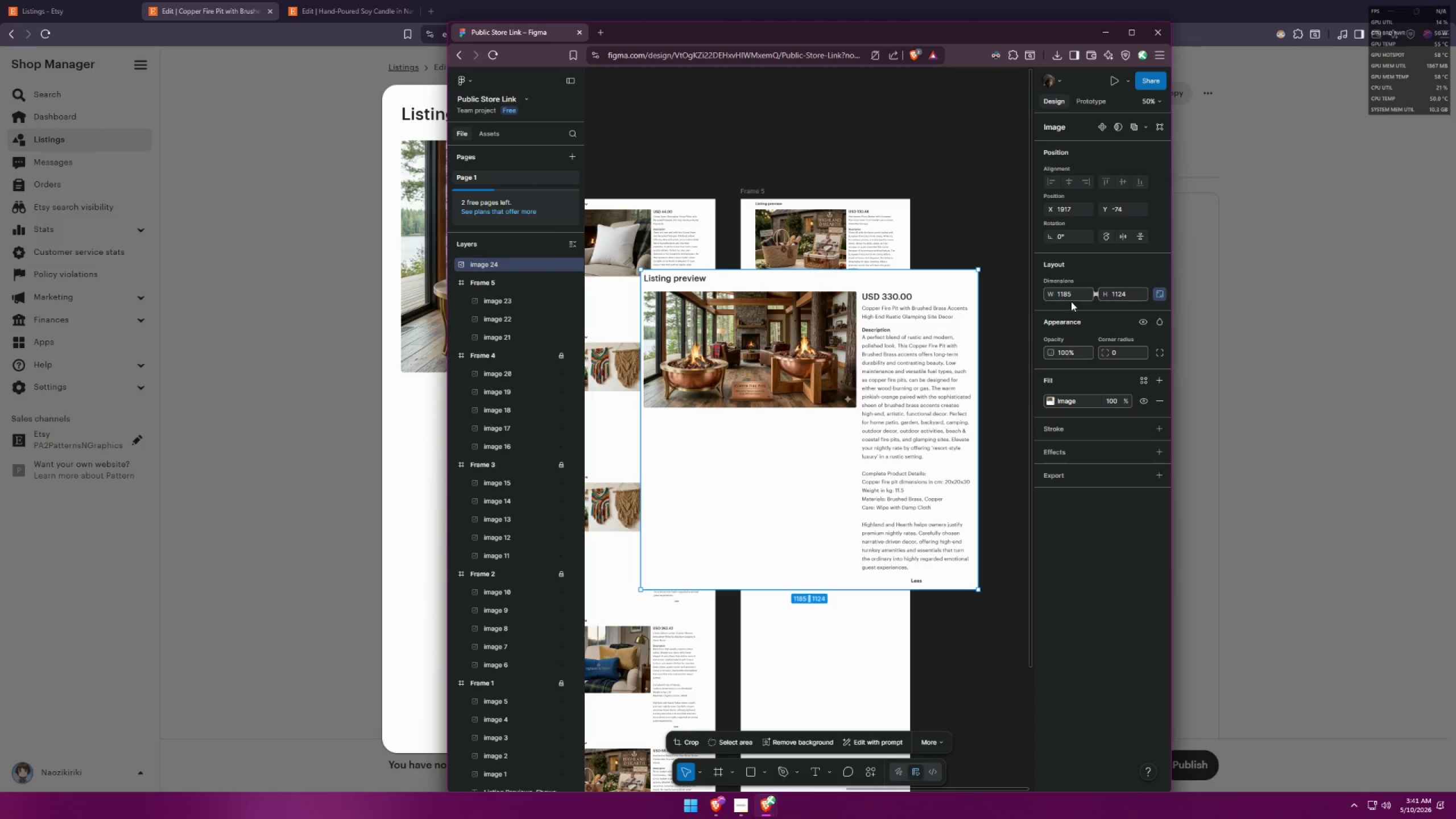 
double_click([1074, 297])
 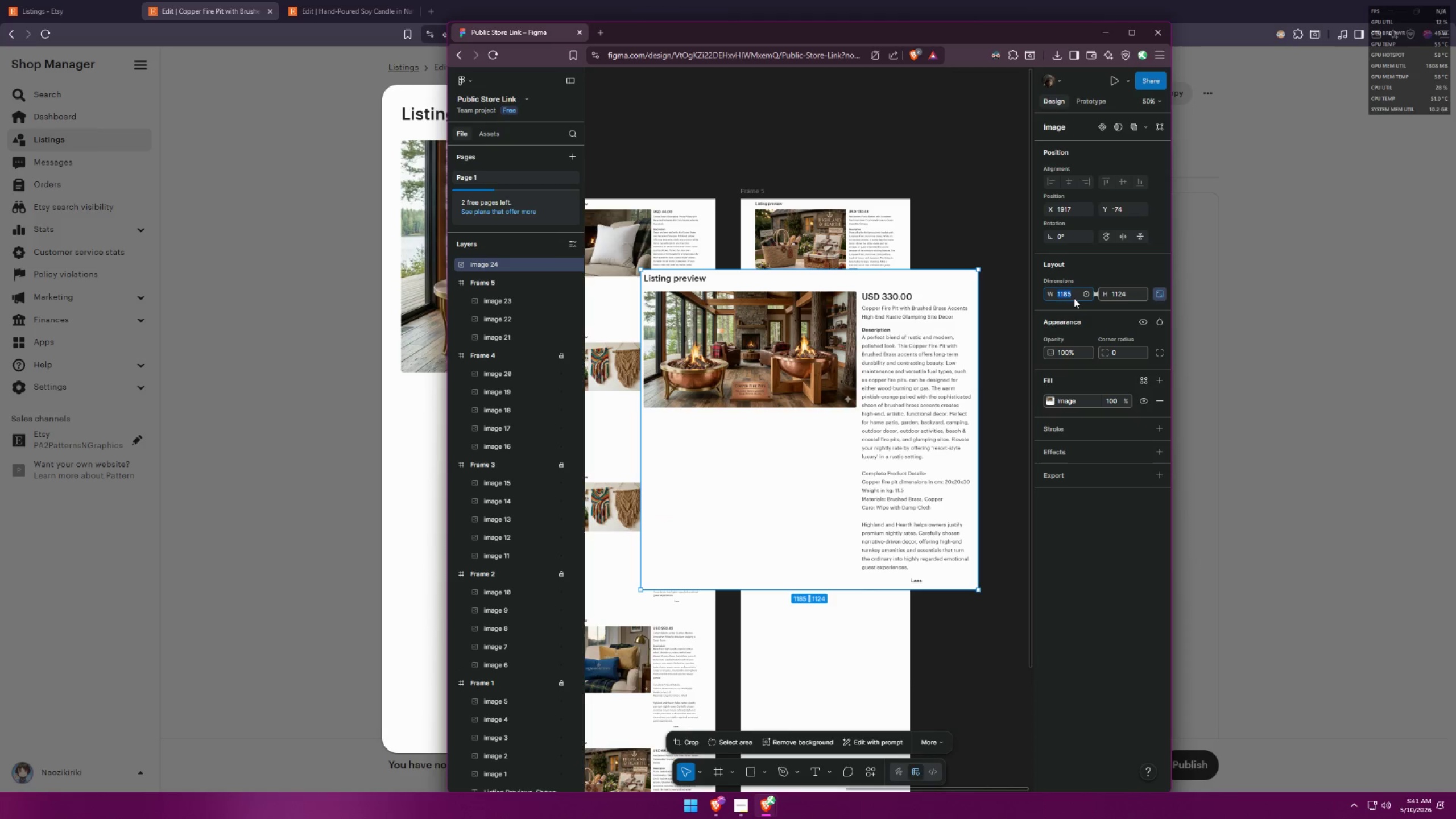 
type(500)
 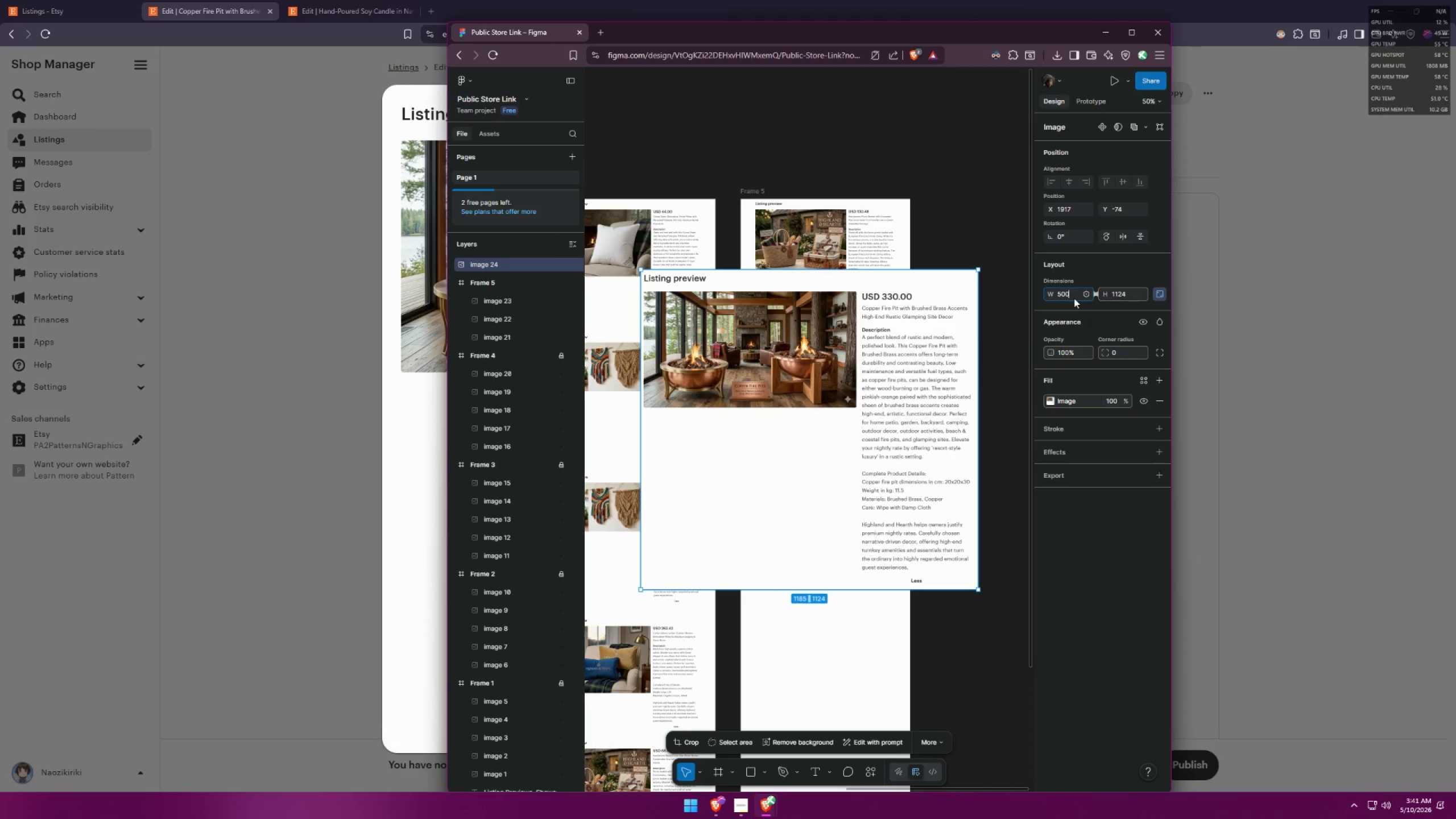 
key(Enter)
 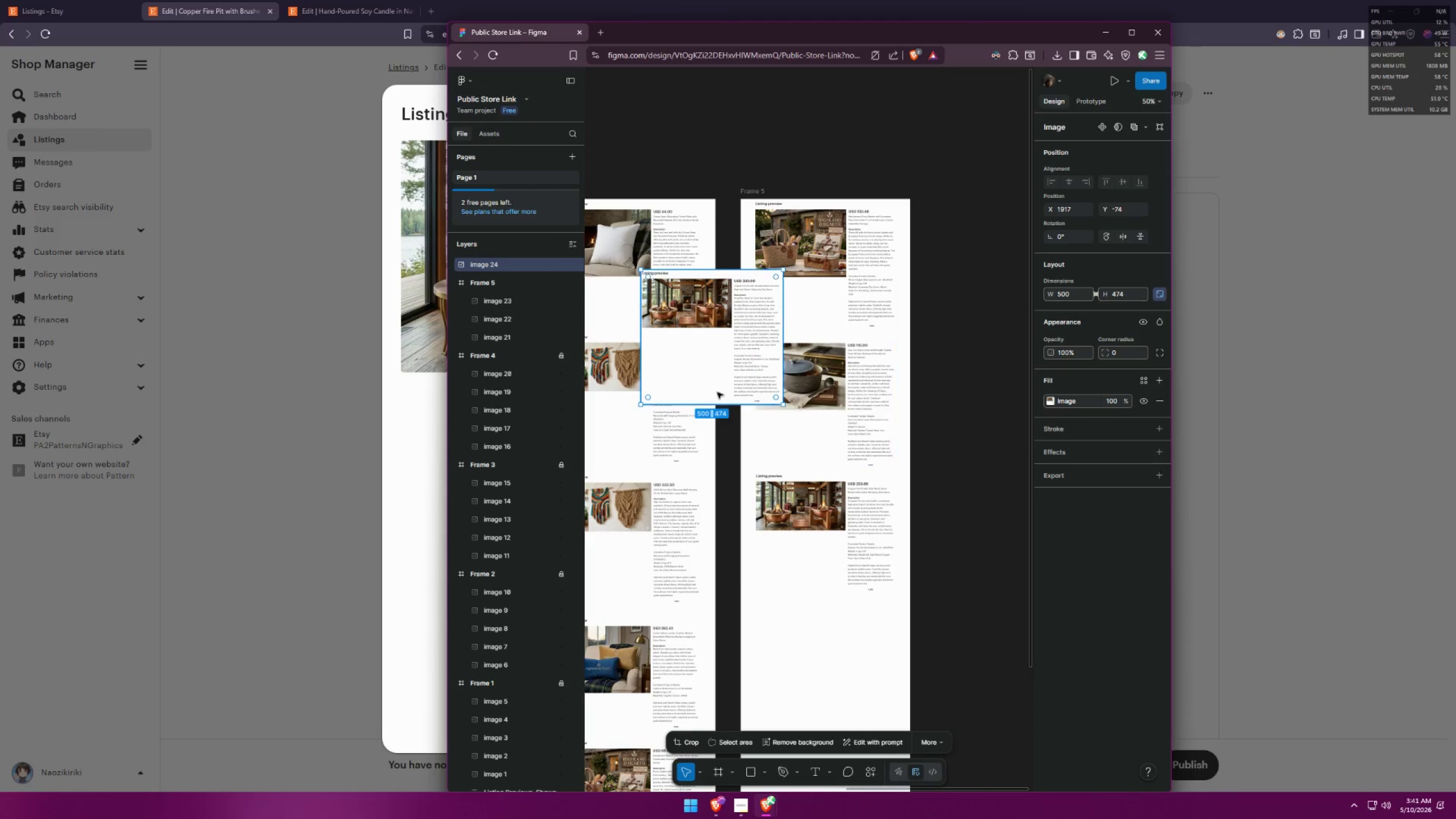 
left_click_drag(start_coordinate=[659, 358], to_coordinate=[773, 684])
 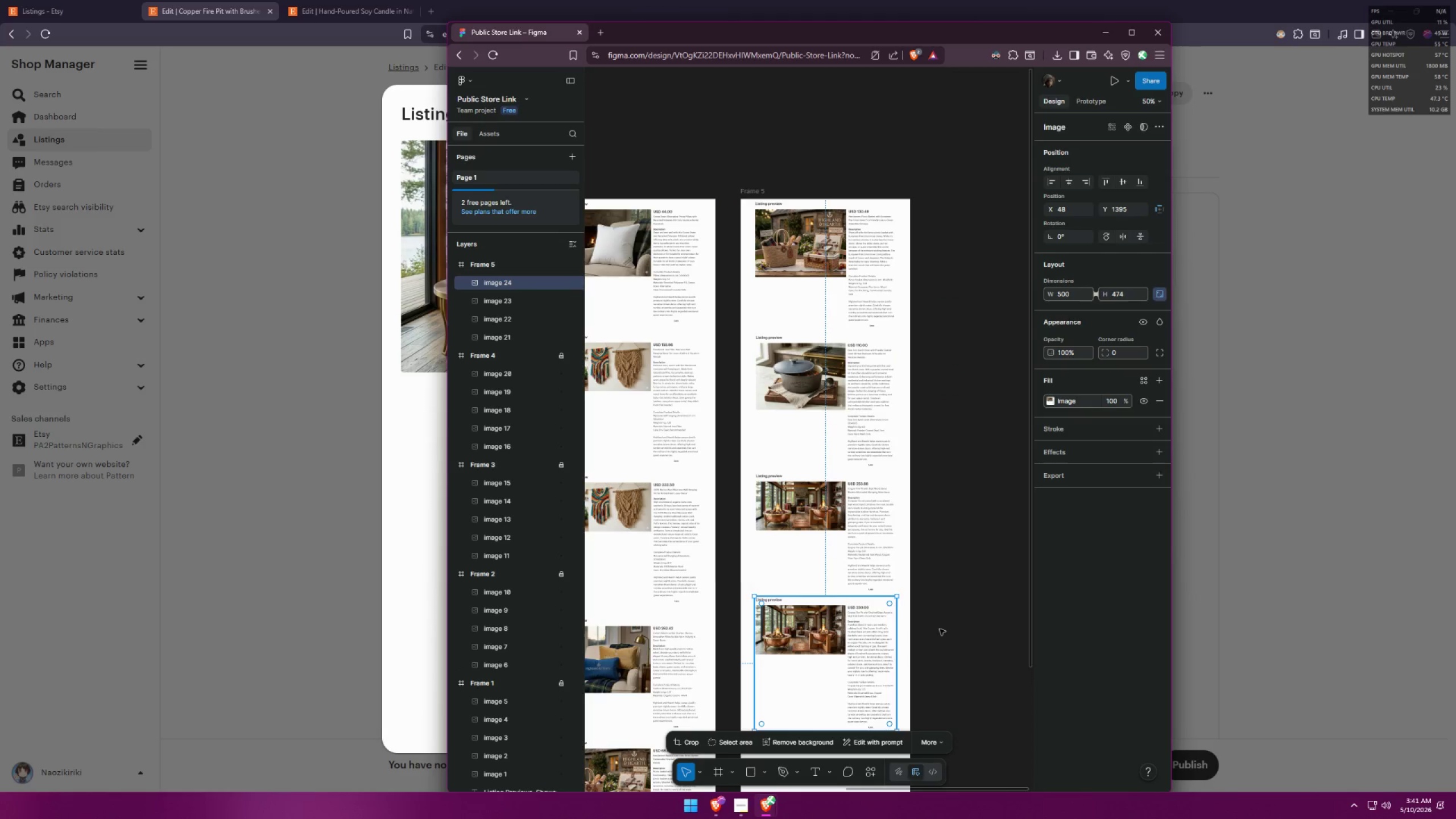 
left_click([944, 627])
 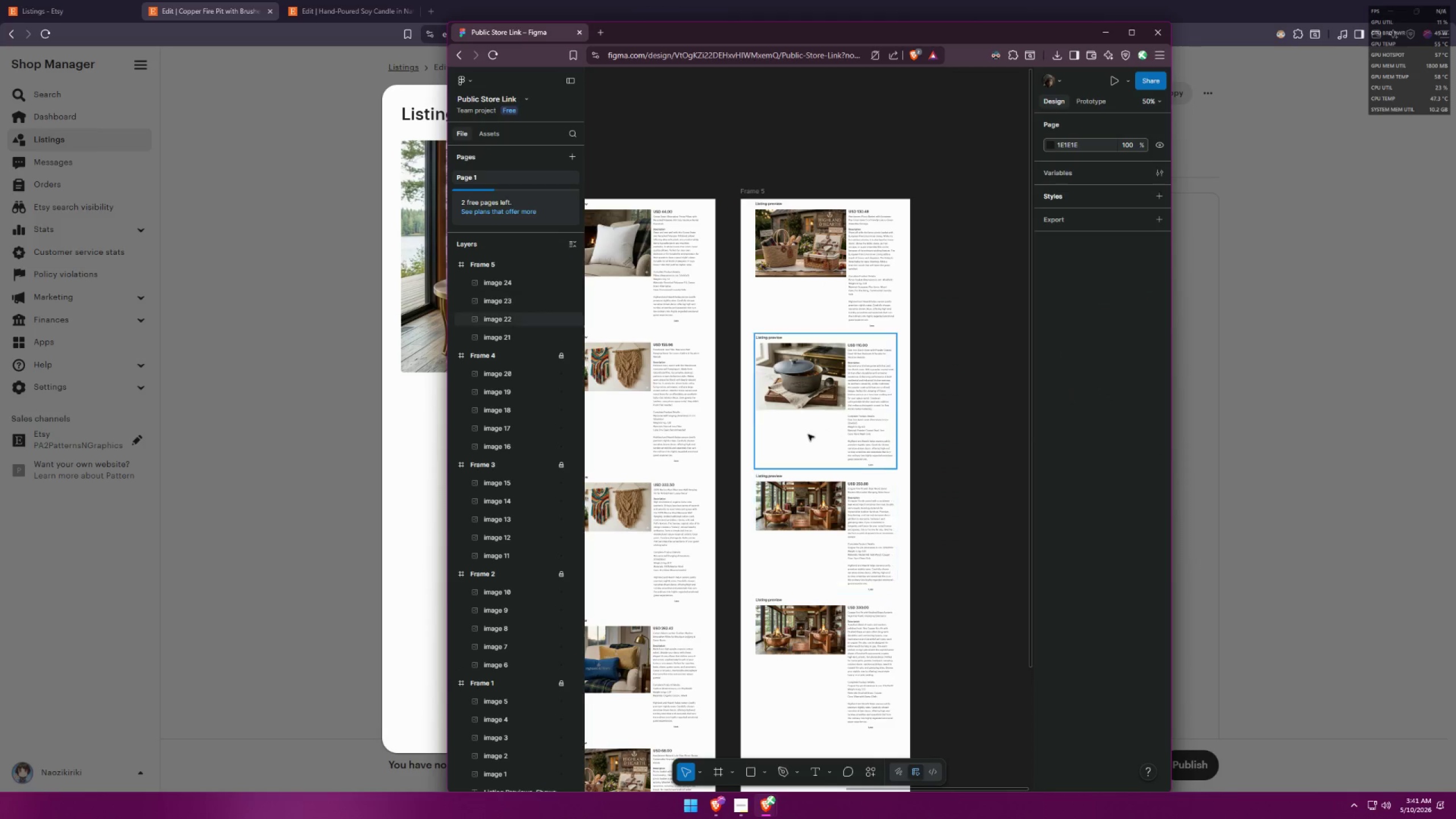 
hold_key(key=ControlLeft, duration=0.45)
scroll: coordinate [809, 415], scroll_direction: down, amount: 5.0
 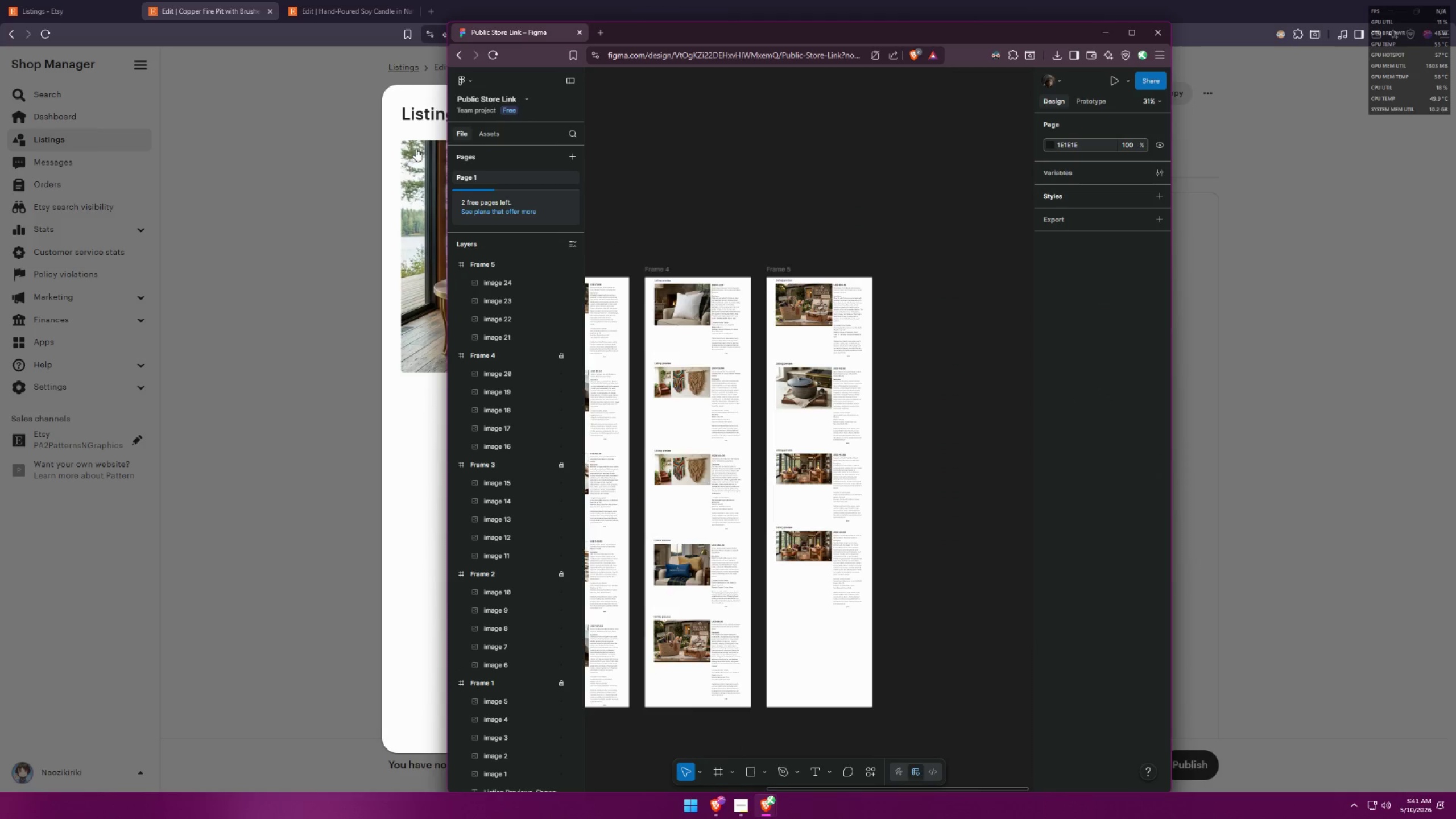 
left_click([270, 9])
 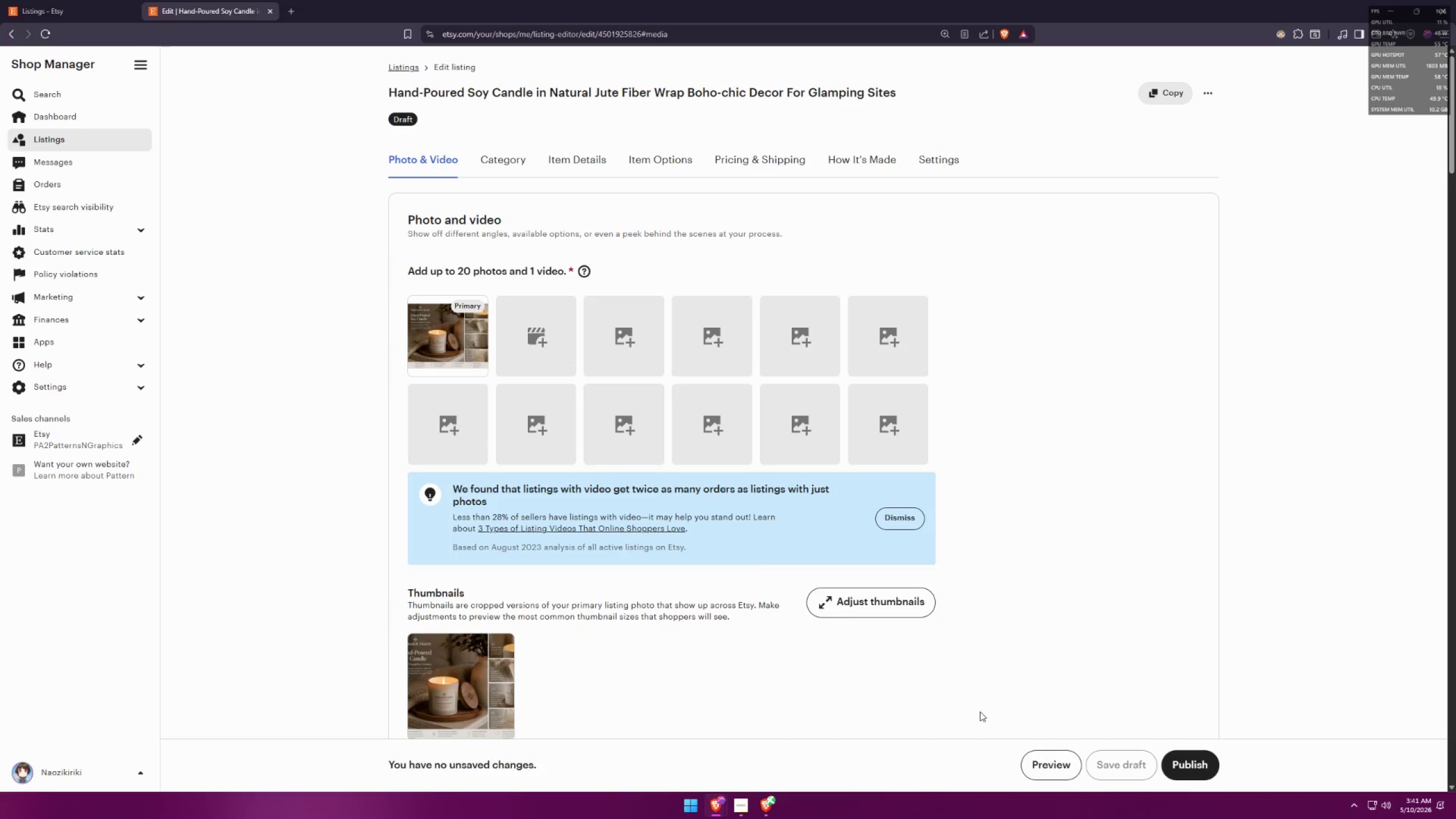 
left_click([1038, 770])
 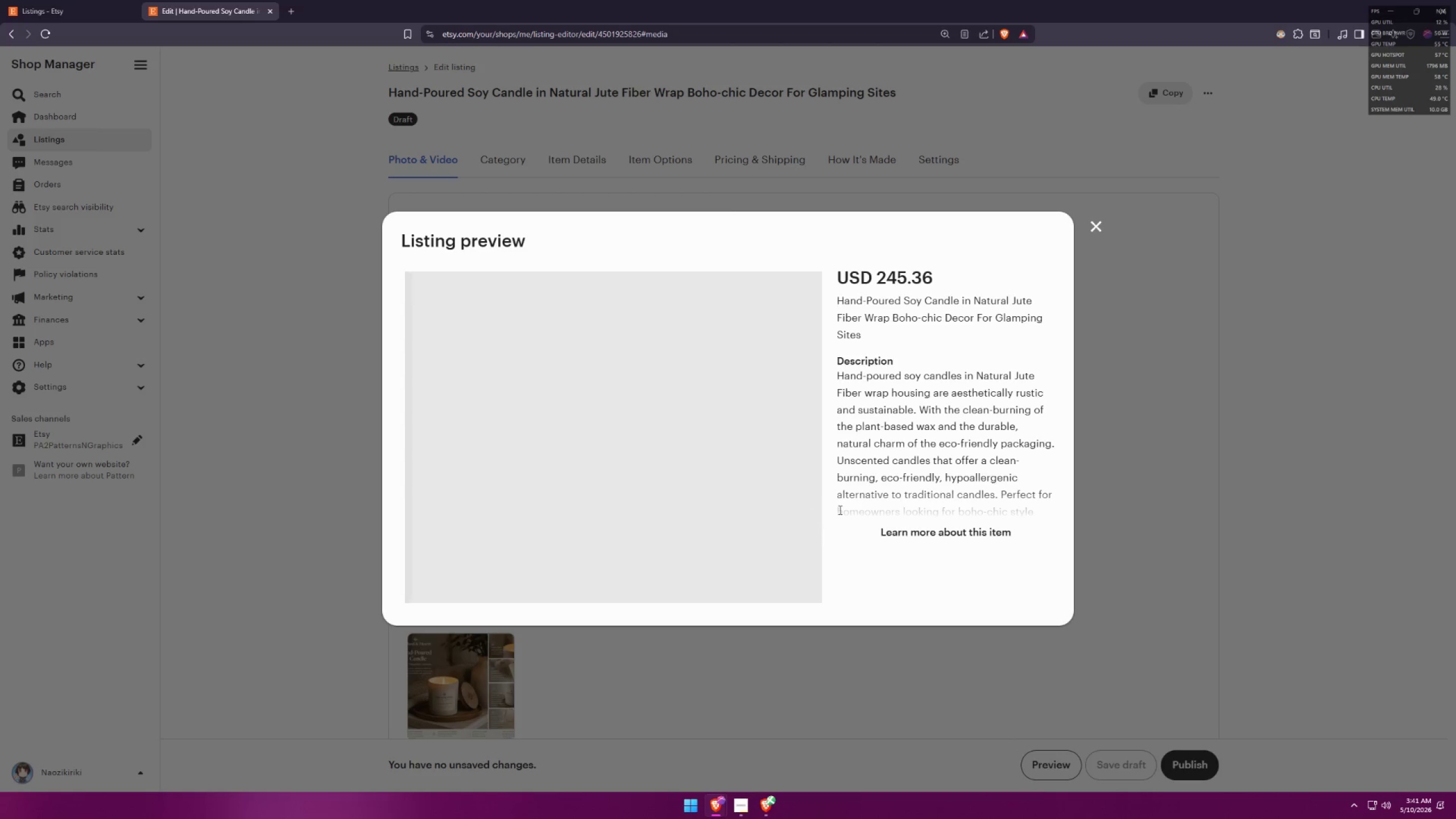 
left_click([950, 545])
 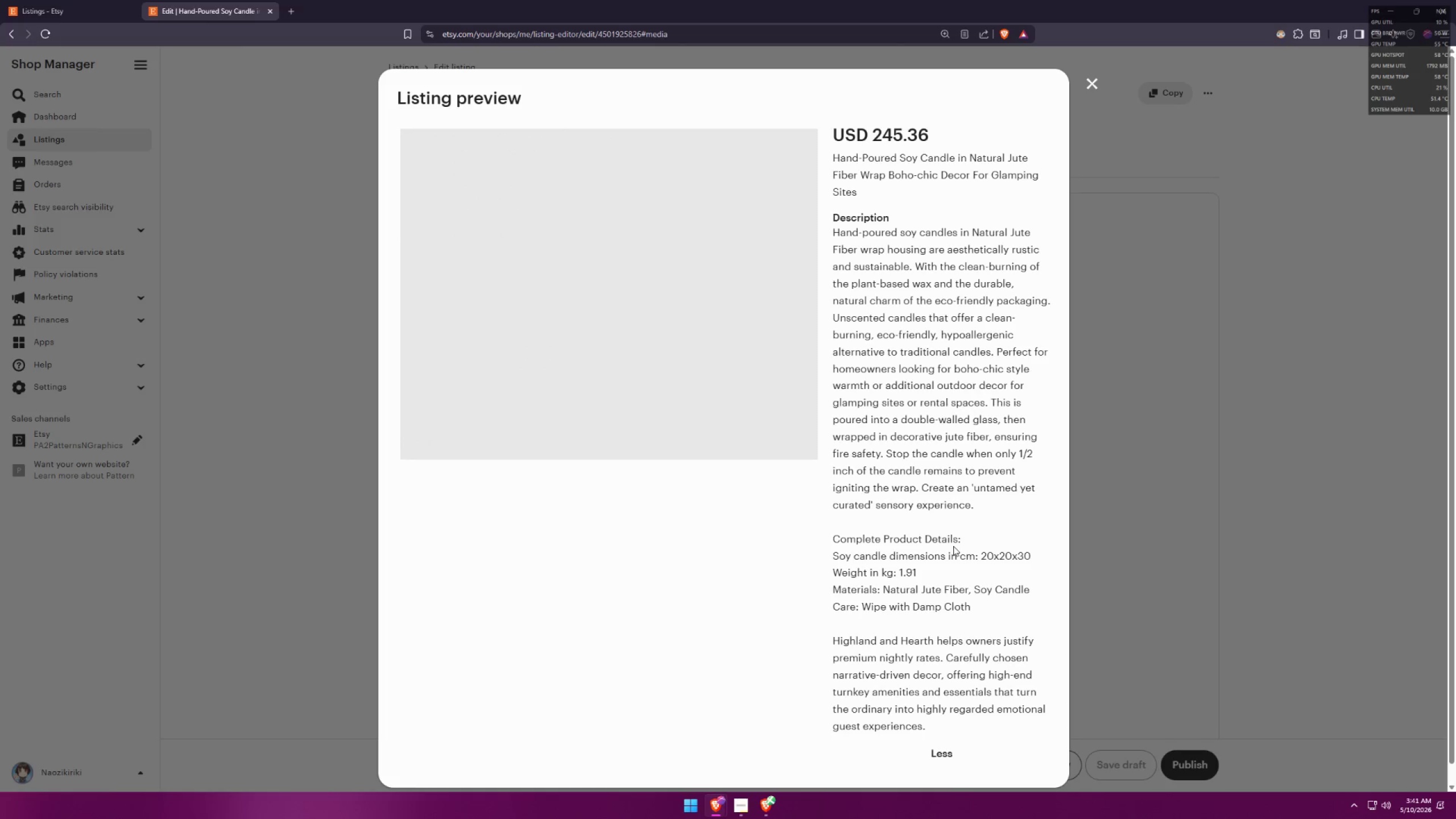 
key(Meta+MetaLeft)
 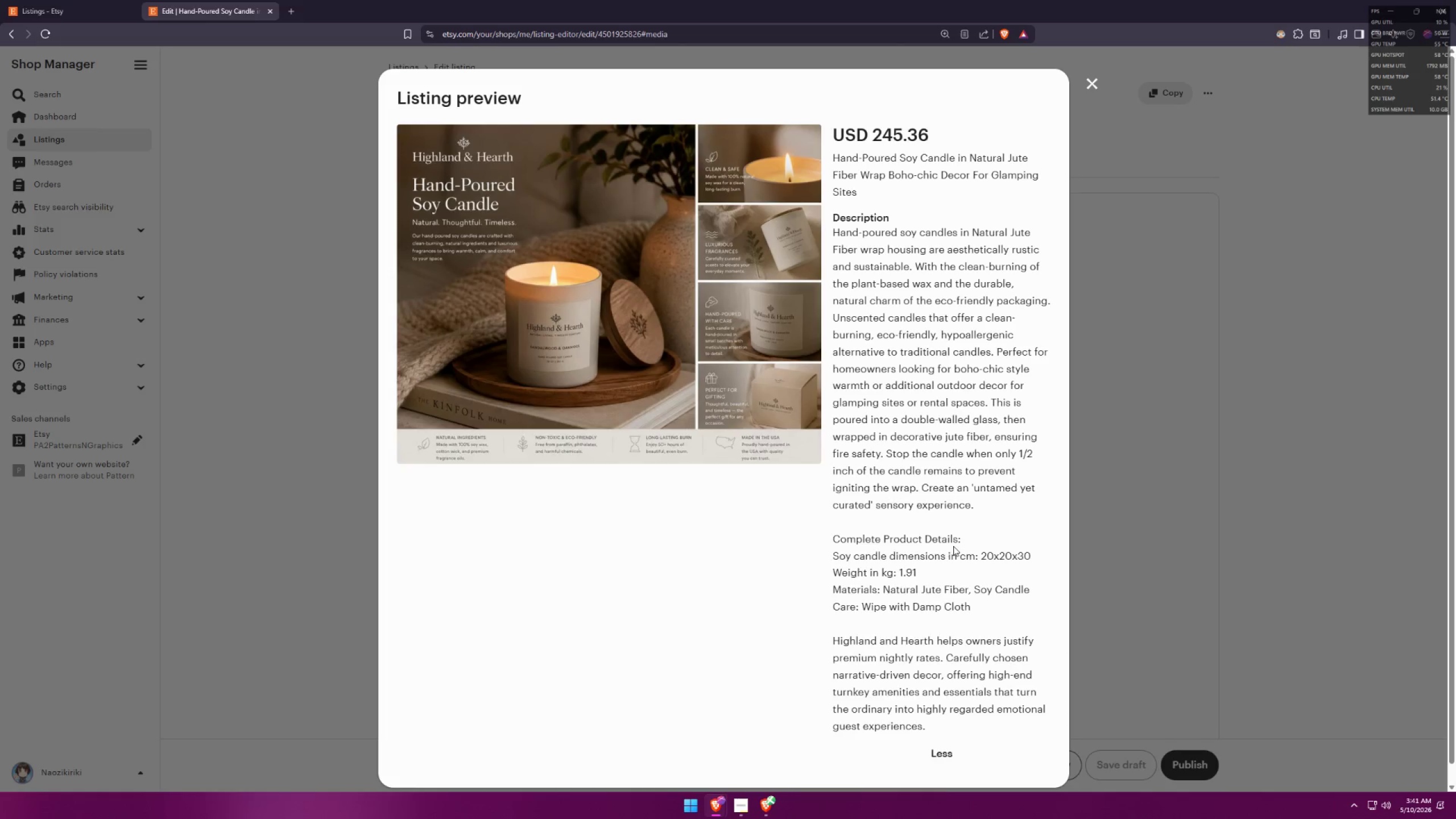 
key(Meta+S)
 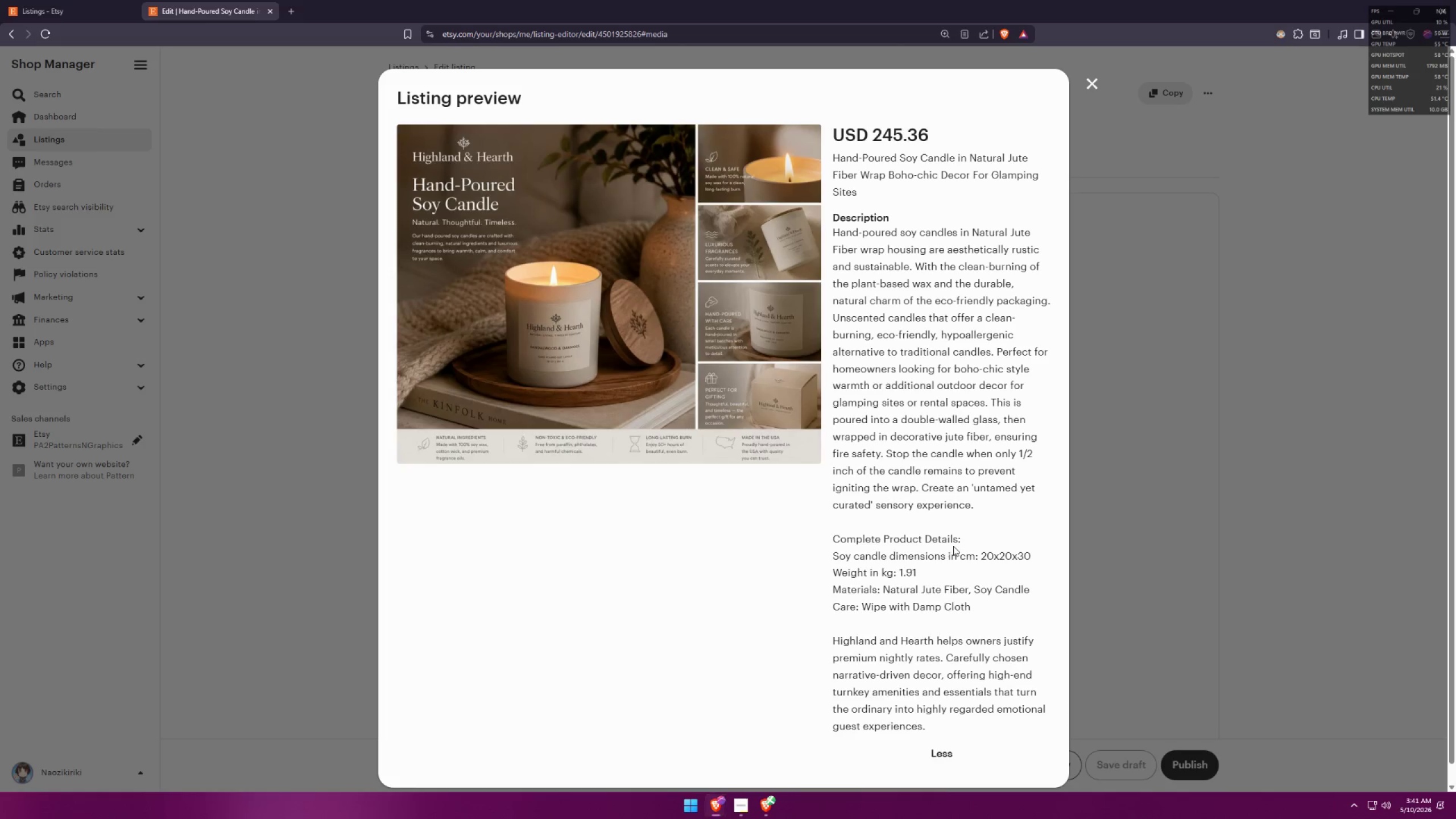 
key(Meta+Shift+ShiftLeft)
 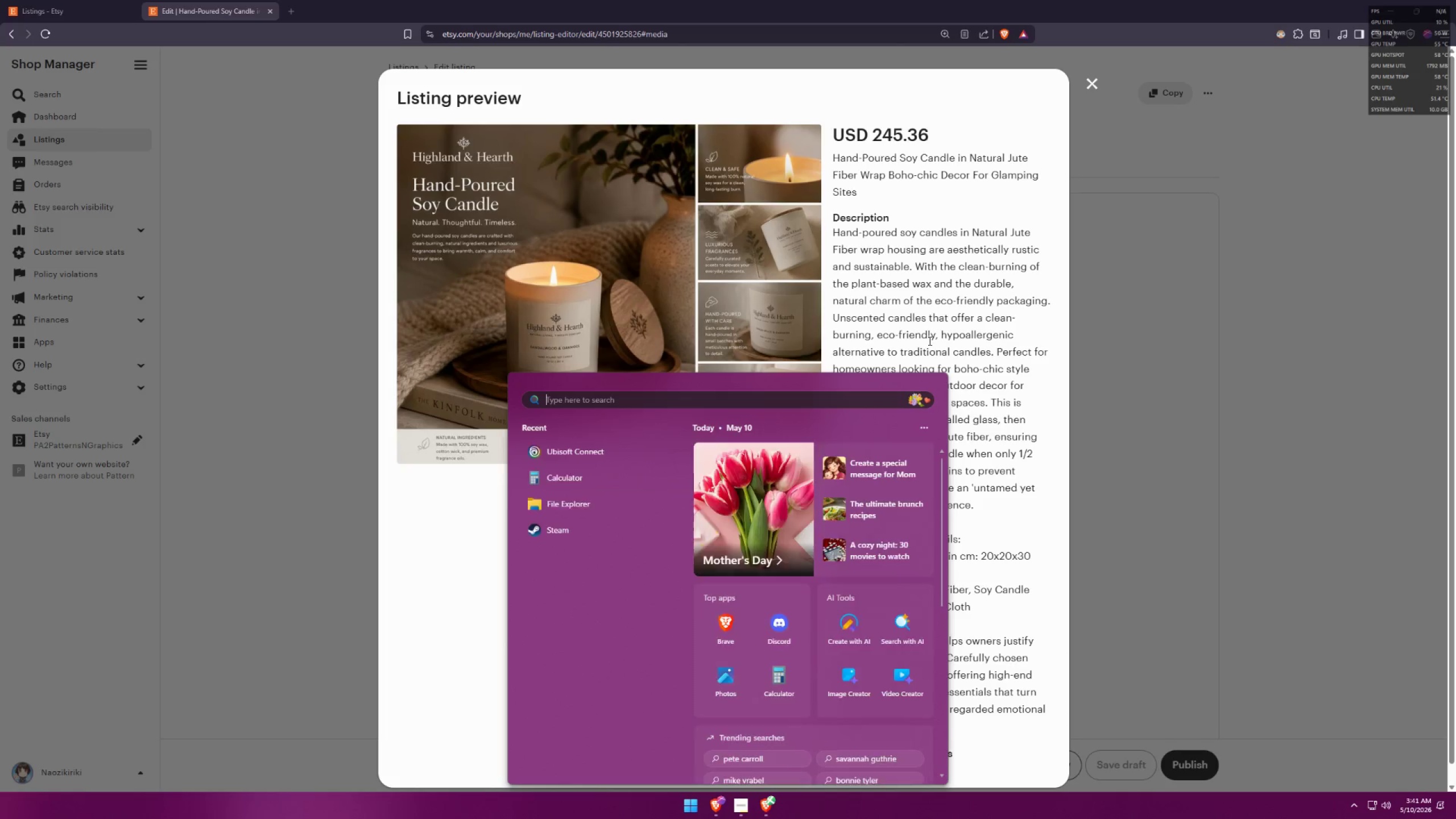 
left_click([964, 342])
 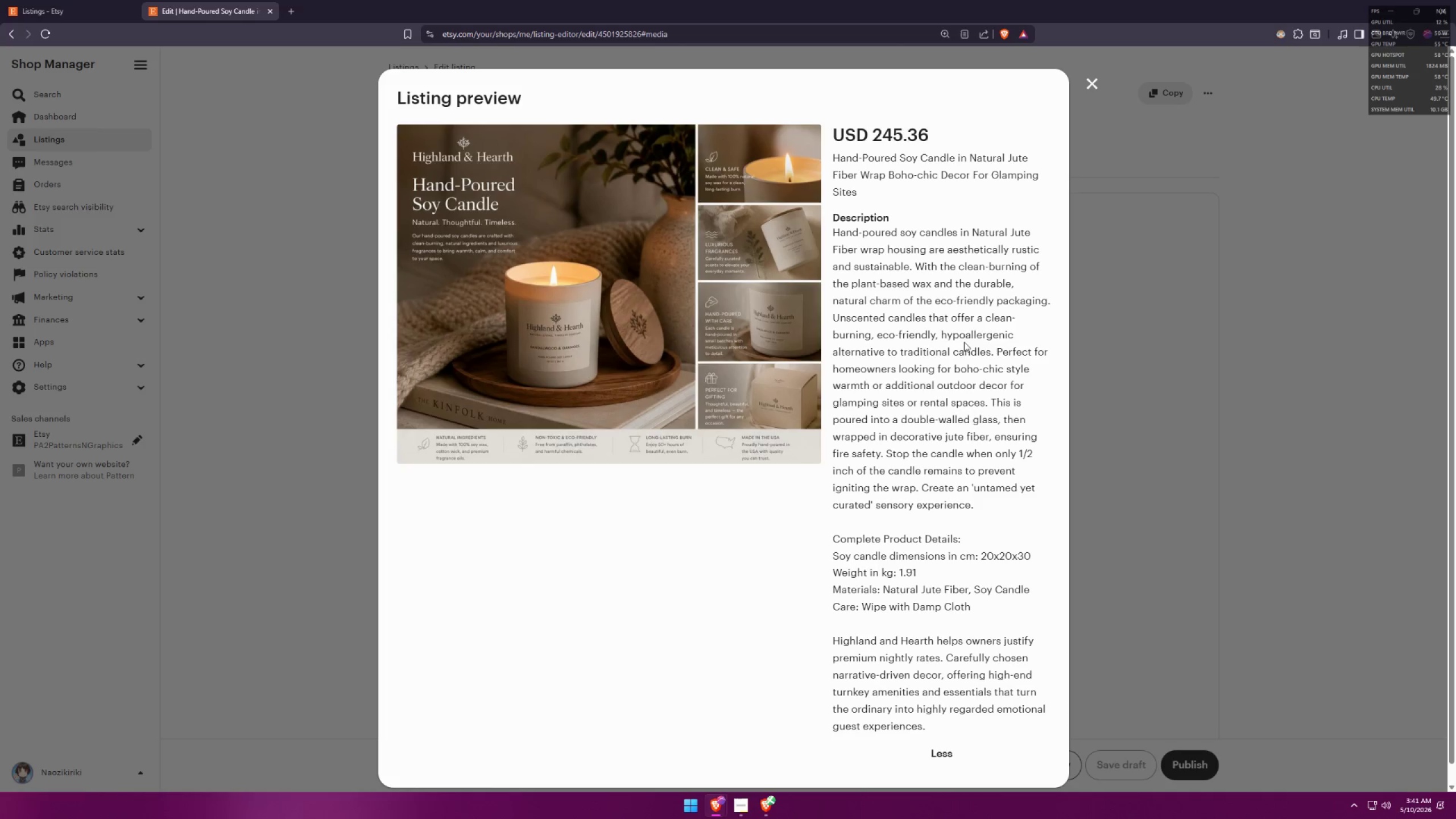 
key(Meta+MetaLeft)
 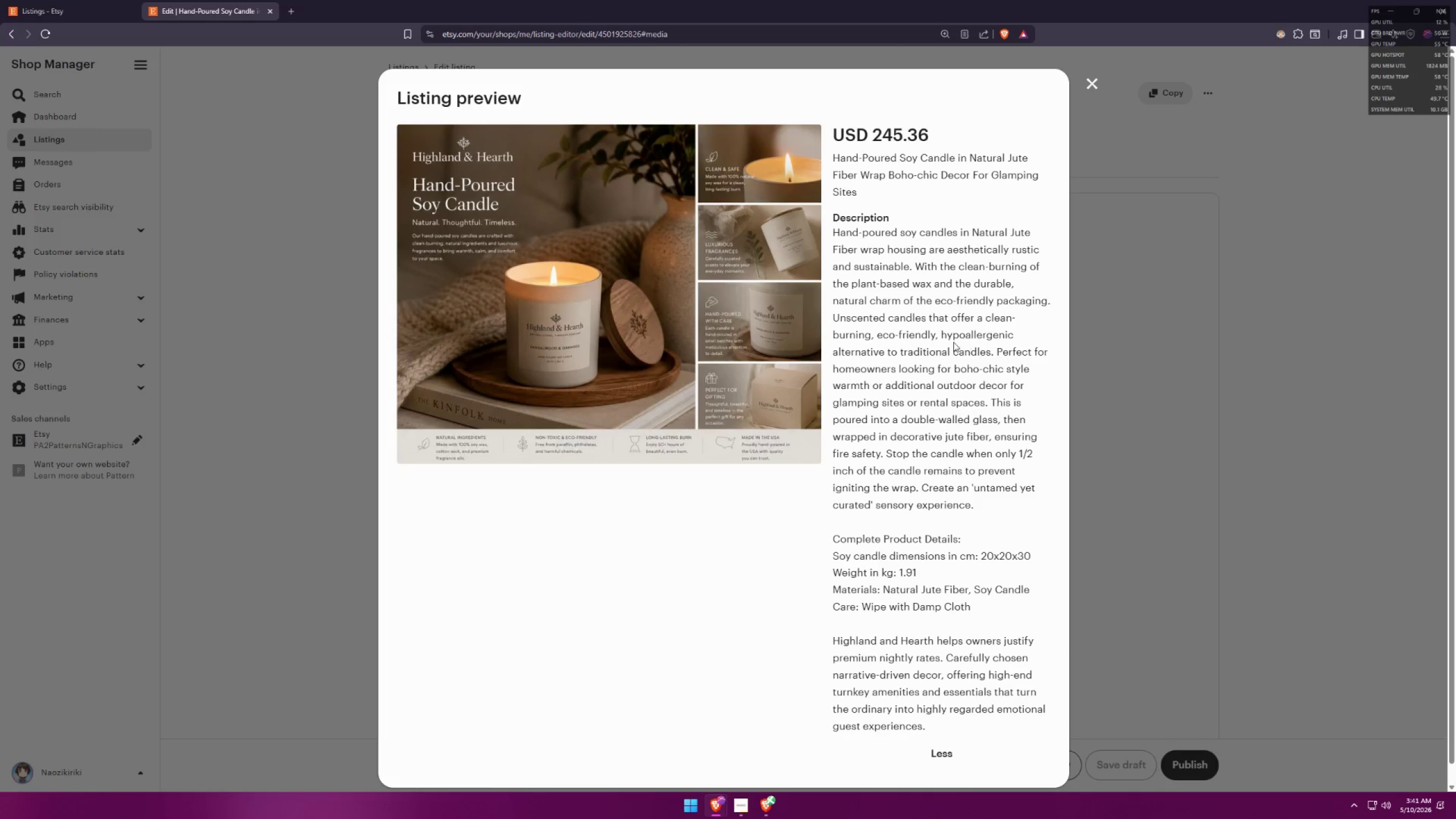 
key(Meta+Shift+ShiftLeft)
 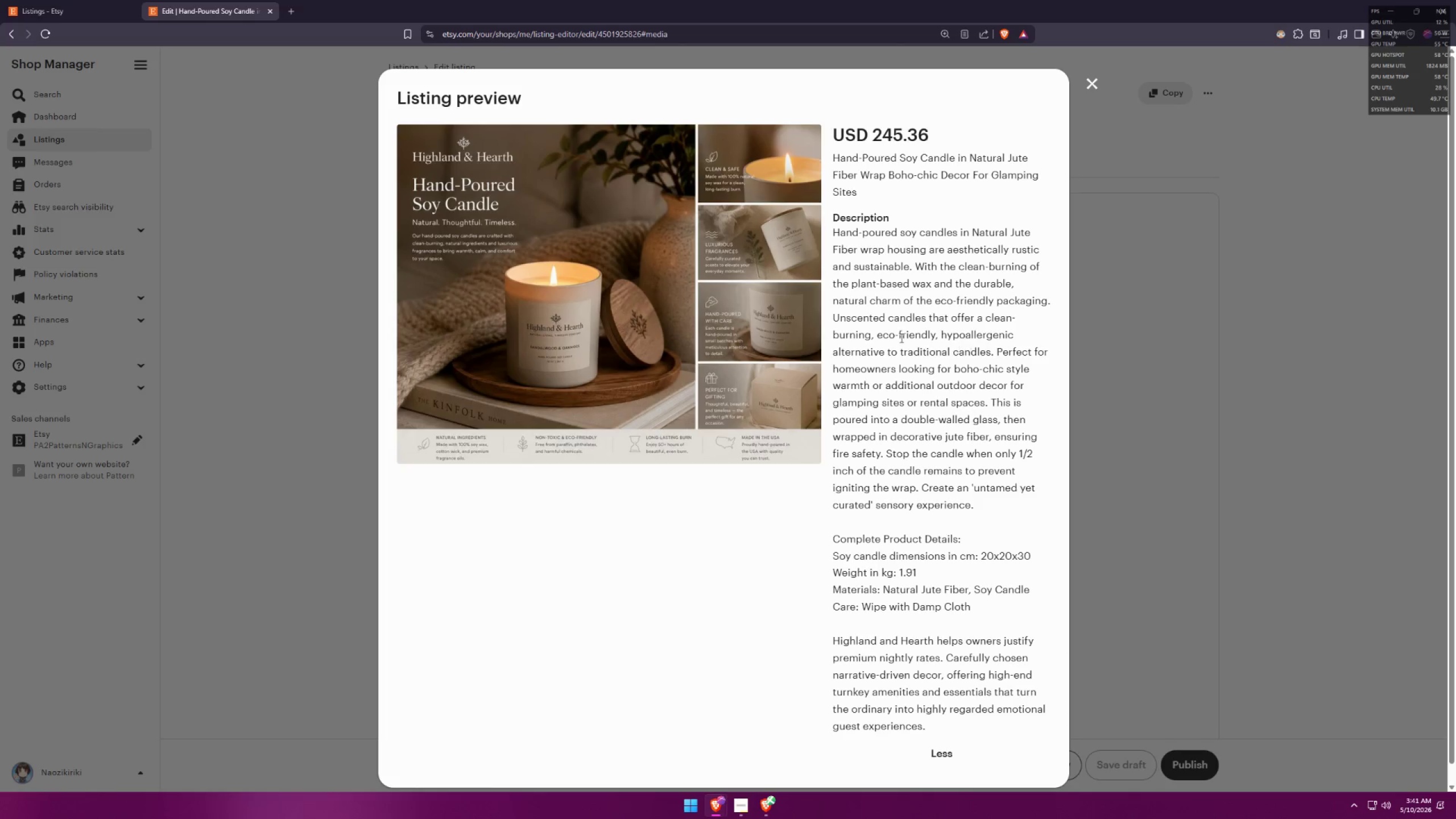 
key(Meta+Shift+S)
 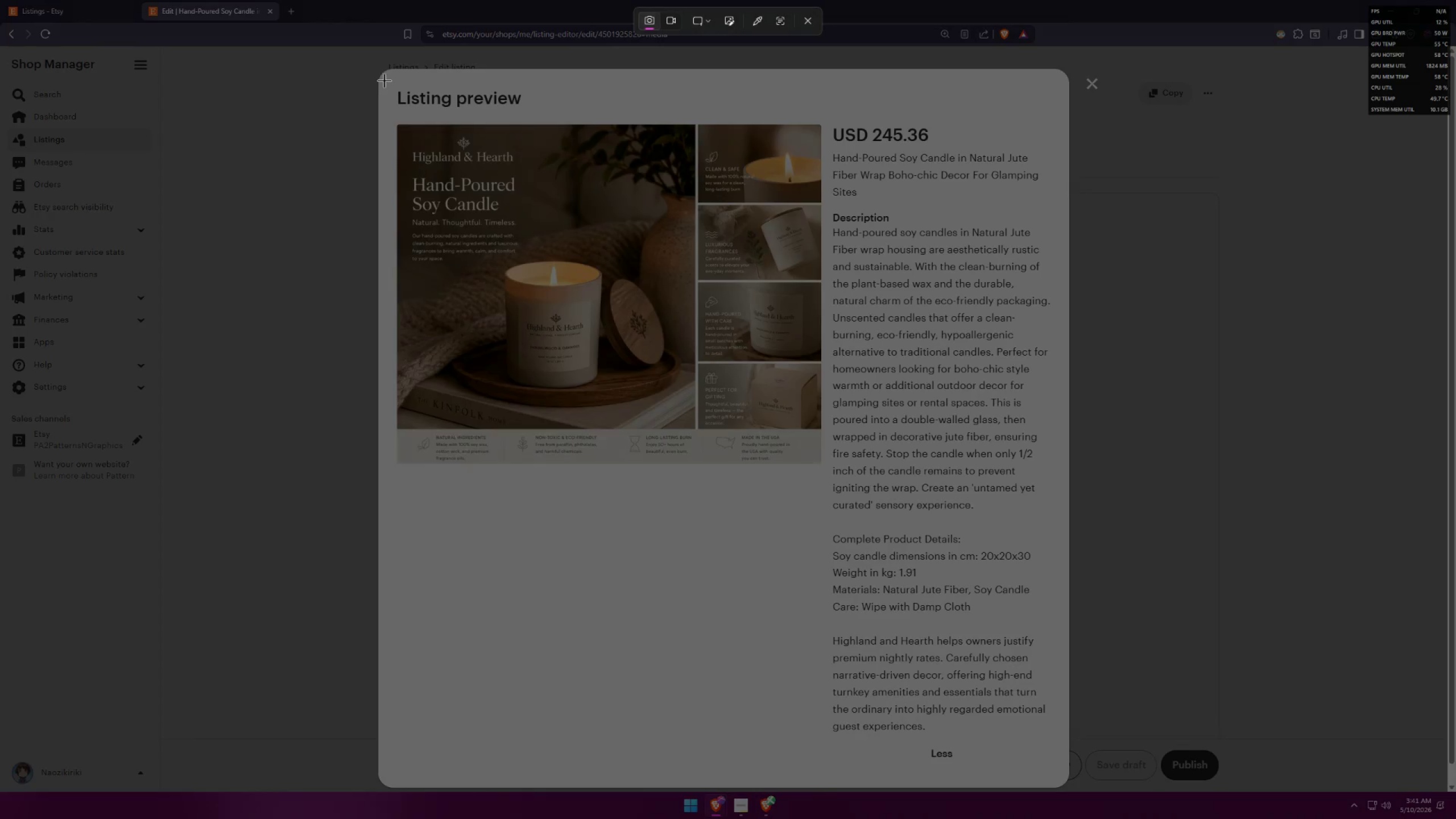 
left_click_drag(start_coordinate=[388, 77], to_coordinate=[1064, 770])
 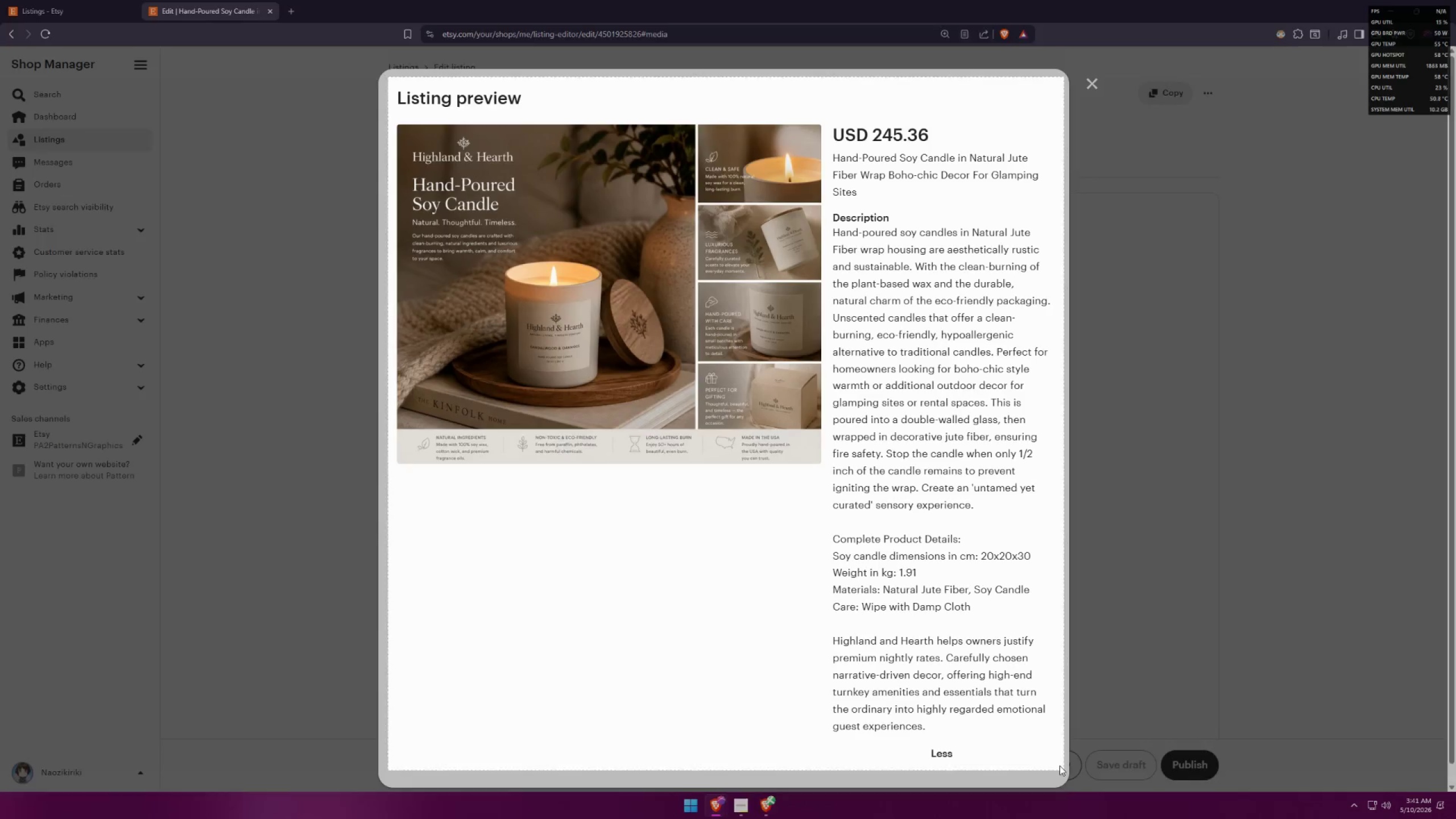 
key(Alt+AltLeft)
 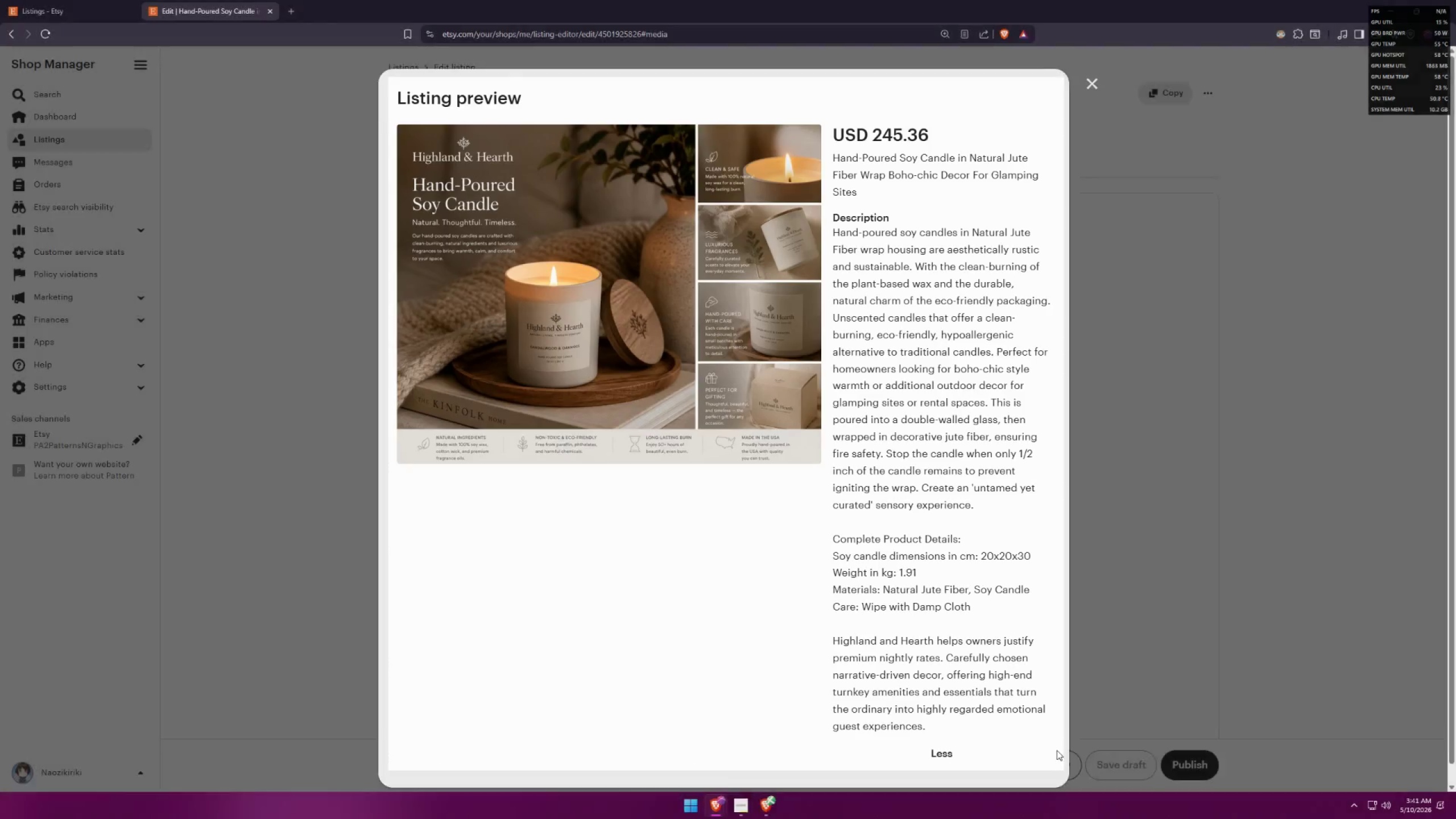 
key(Alt+Tab)
 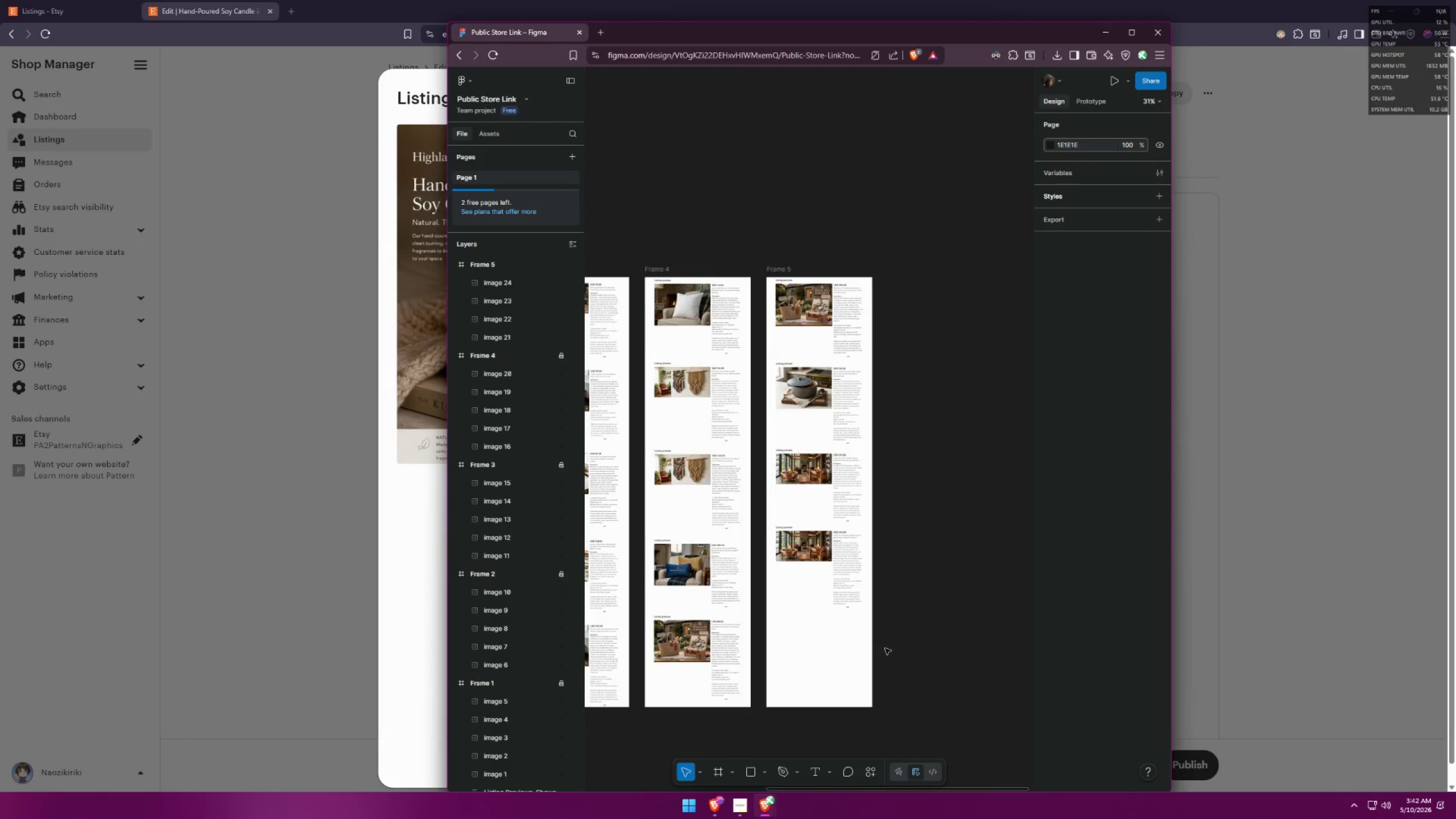 
left_click([833, 660])
 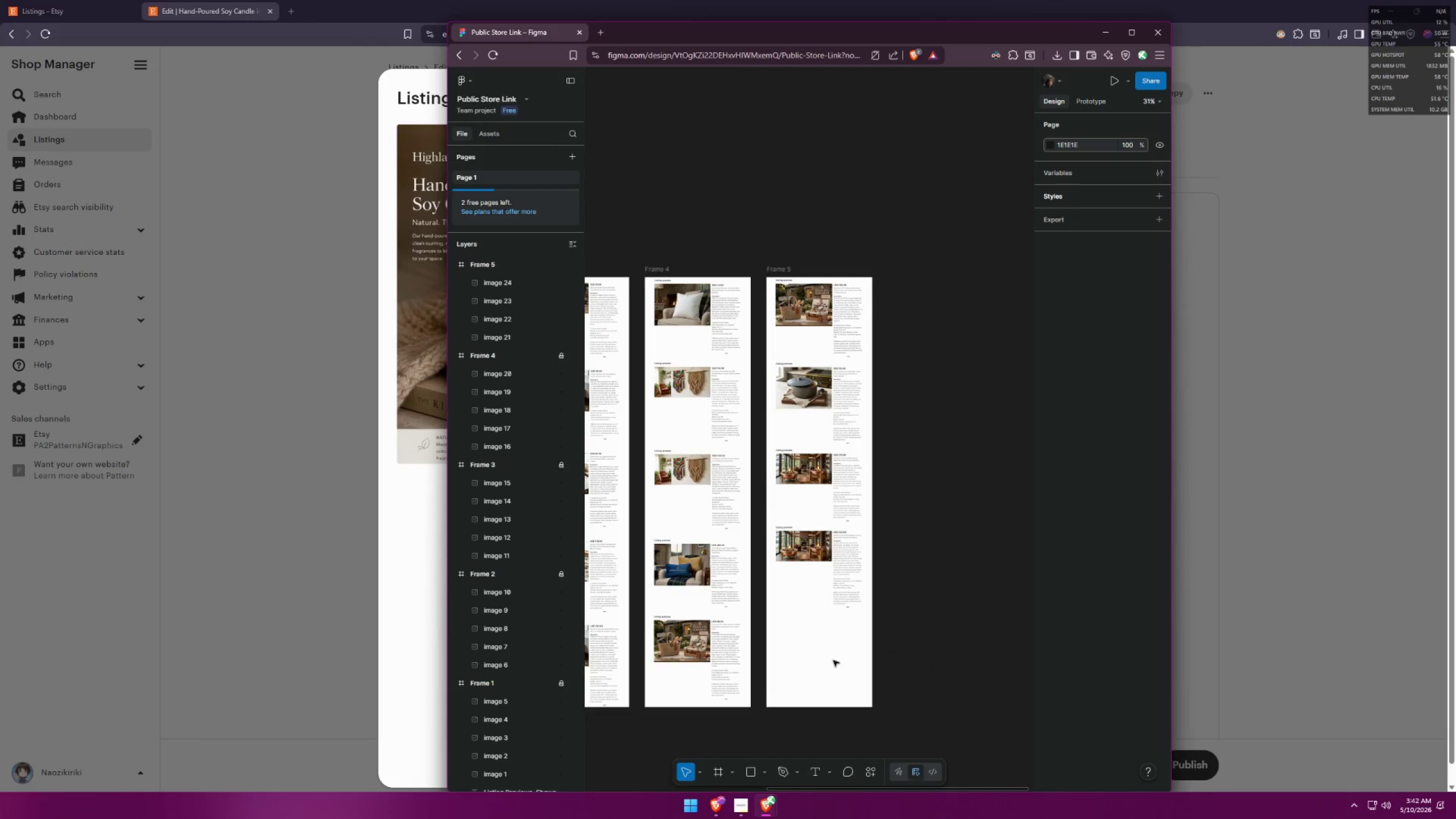 
key(Control+ControlLeft)
 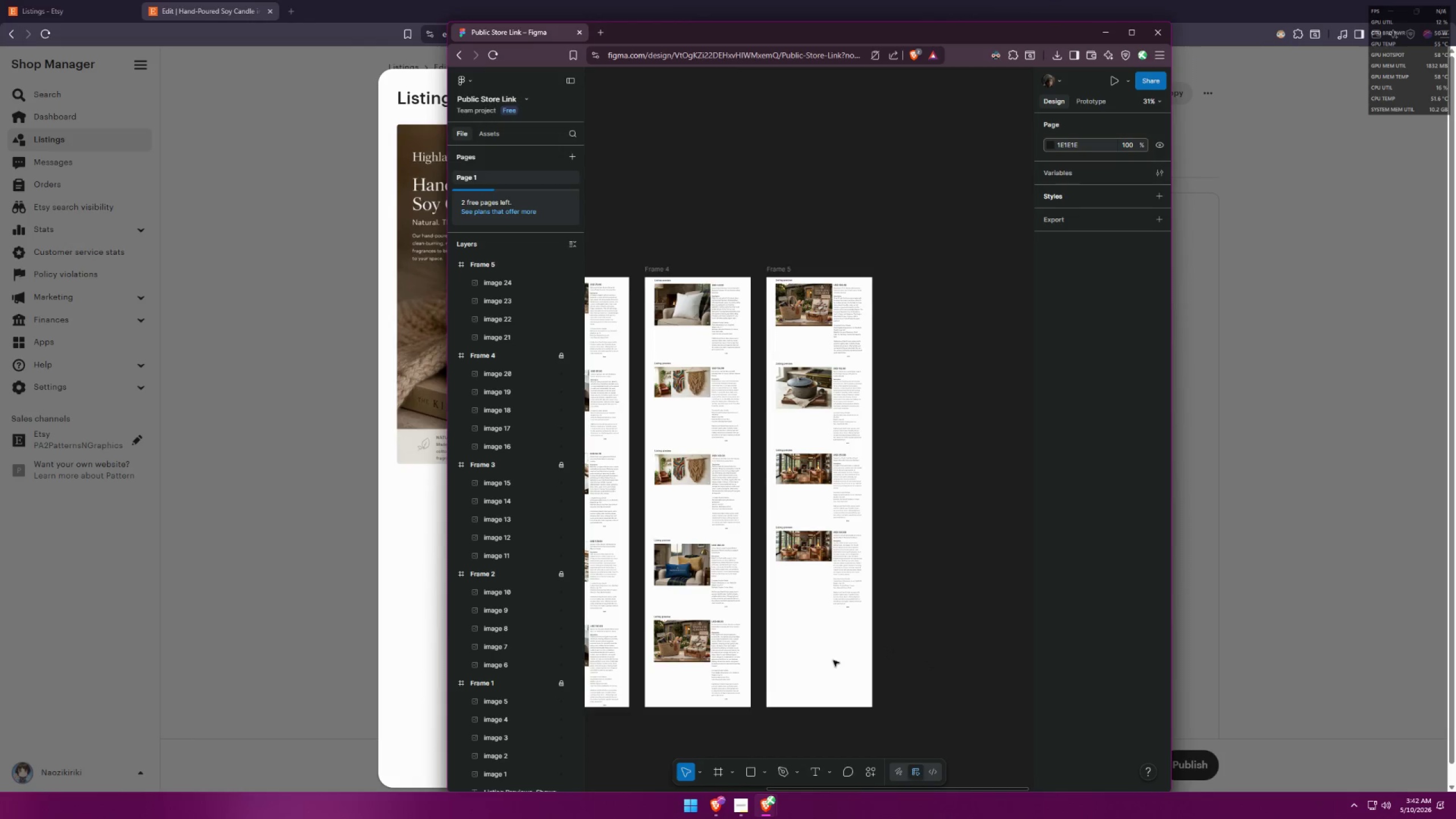 
key(Control+V)
 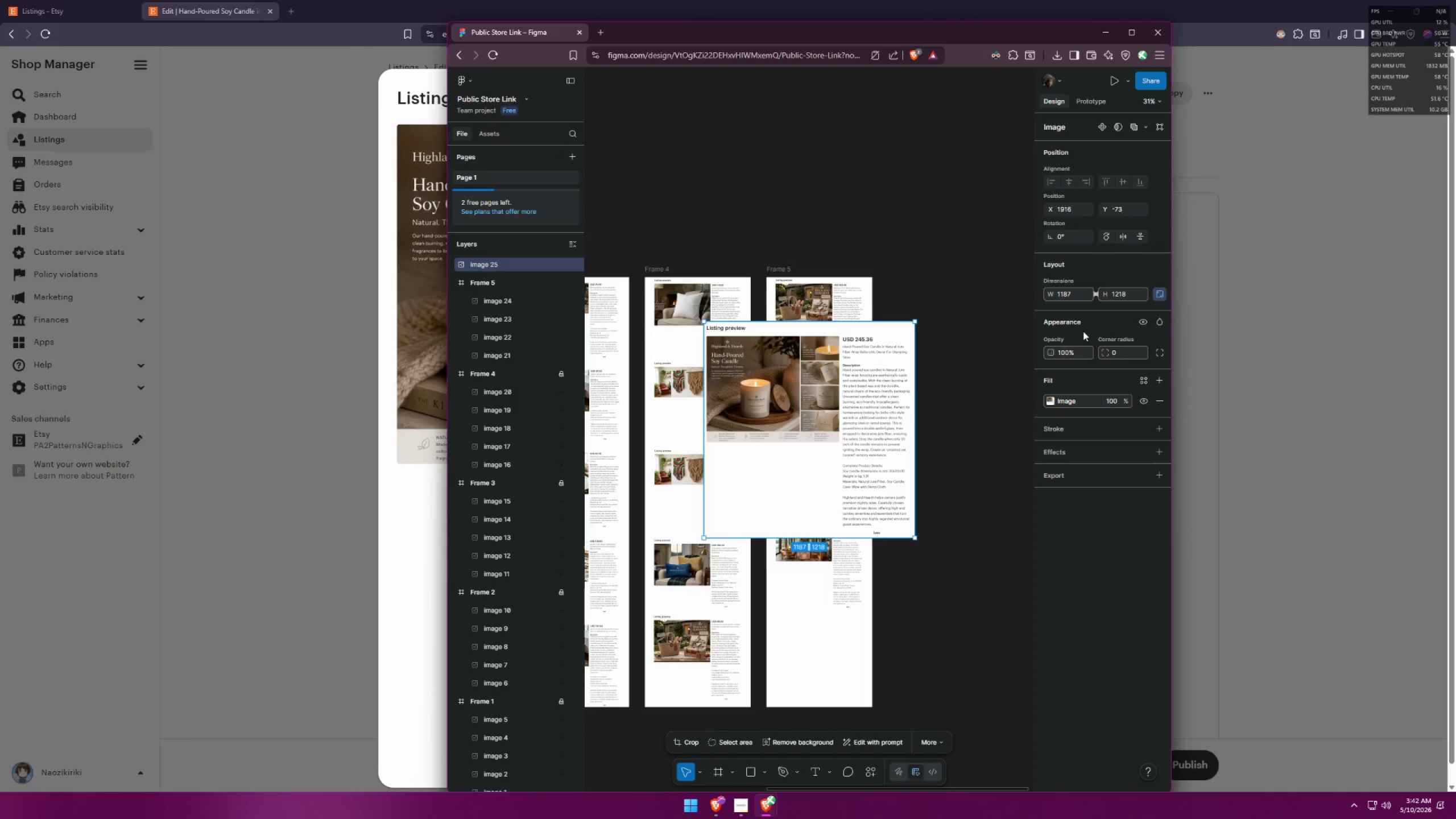 
left_click([1067, 292])
 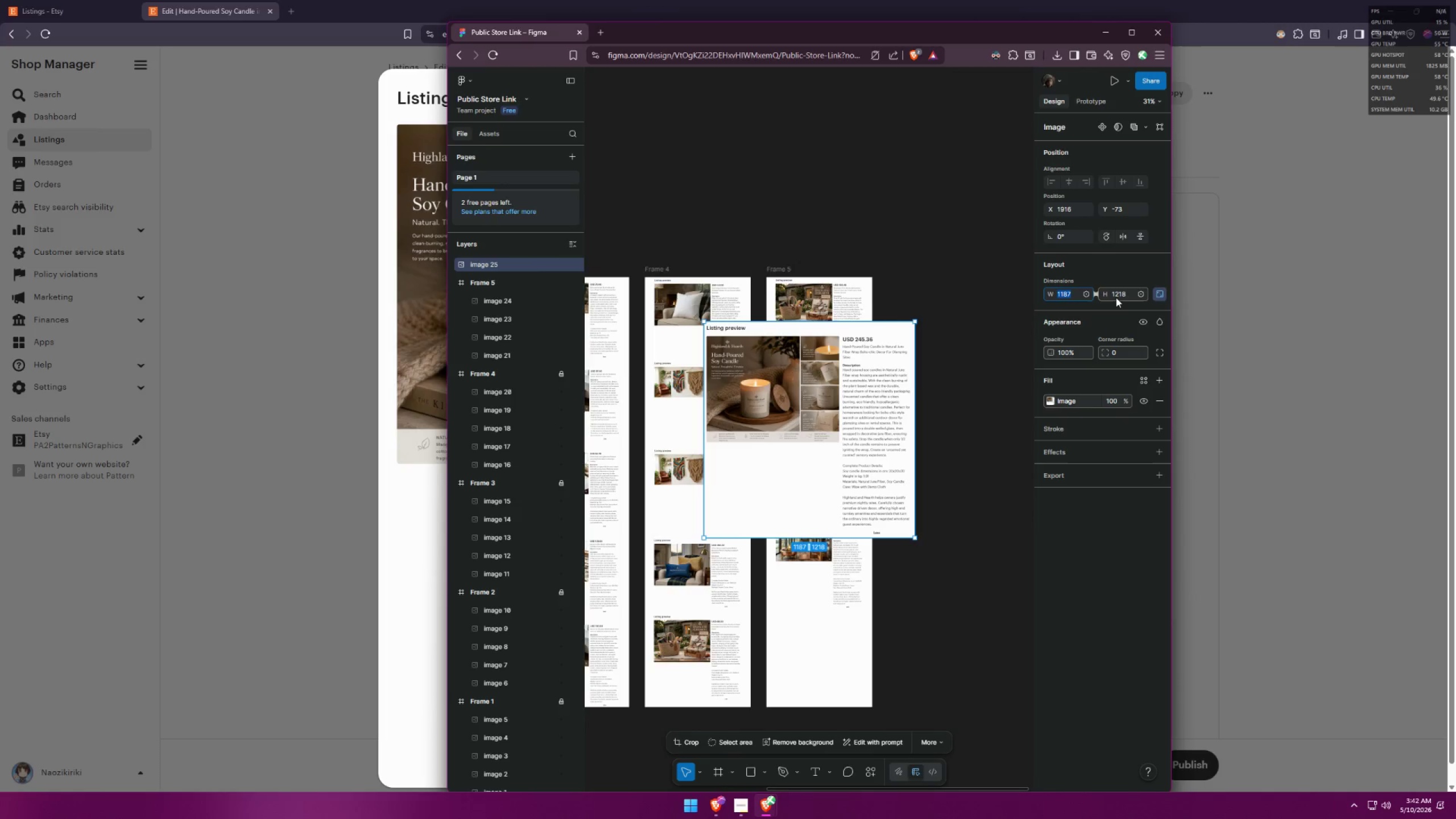 
type(500)
 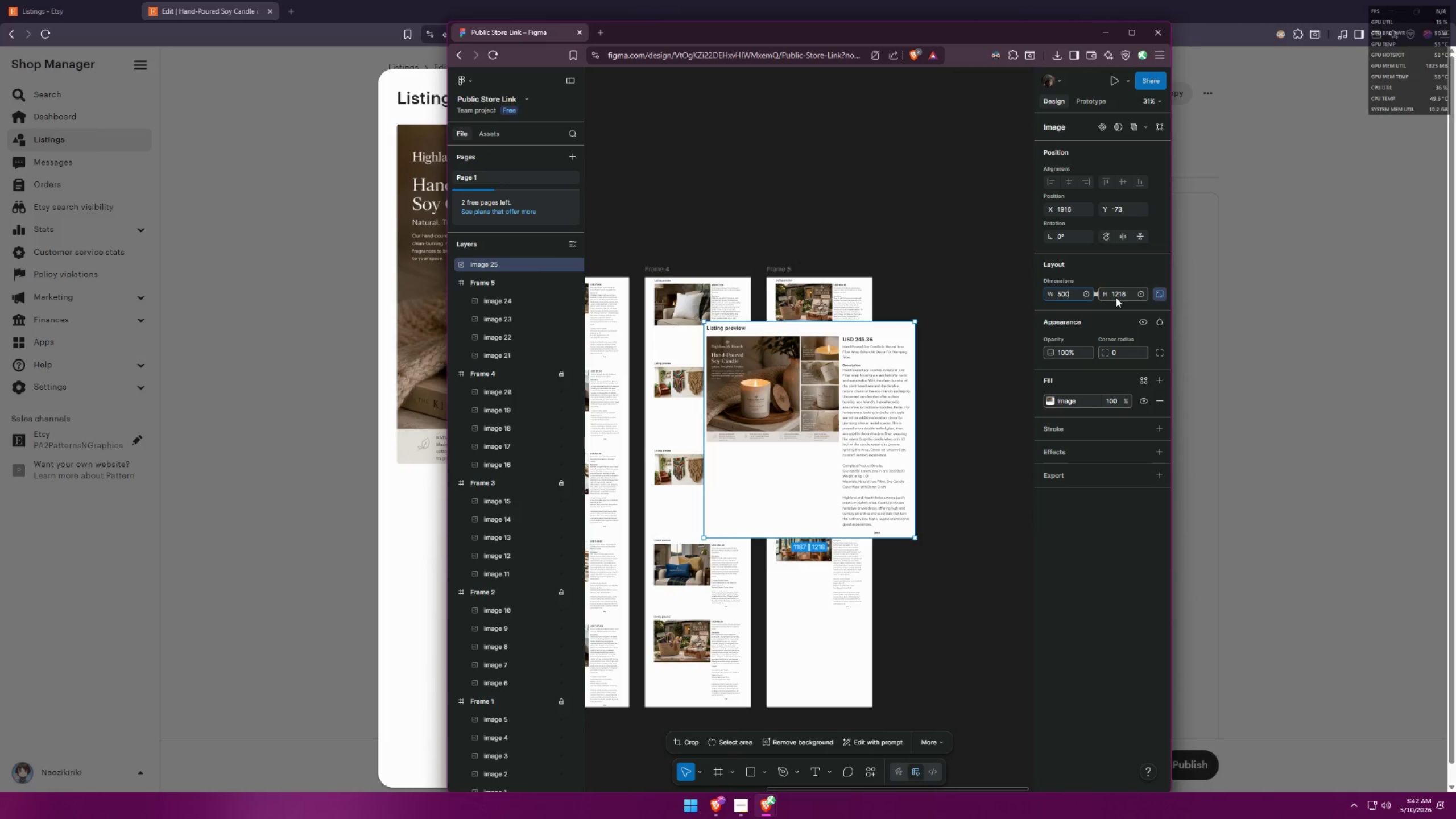 
key(Enter)
 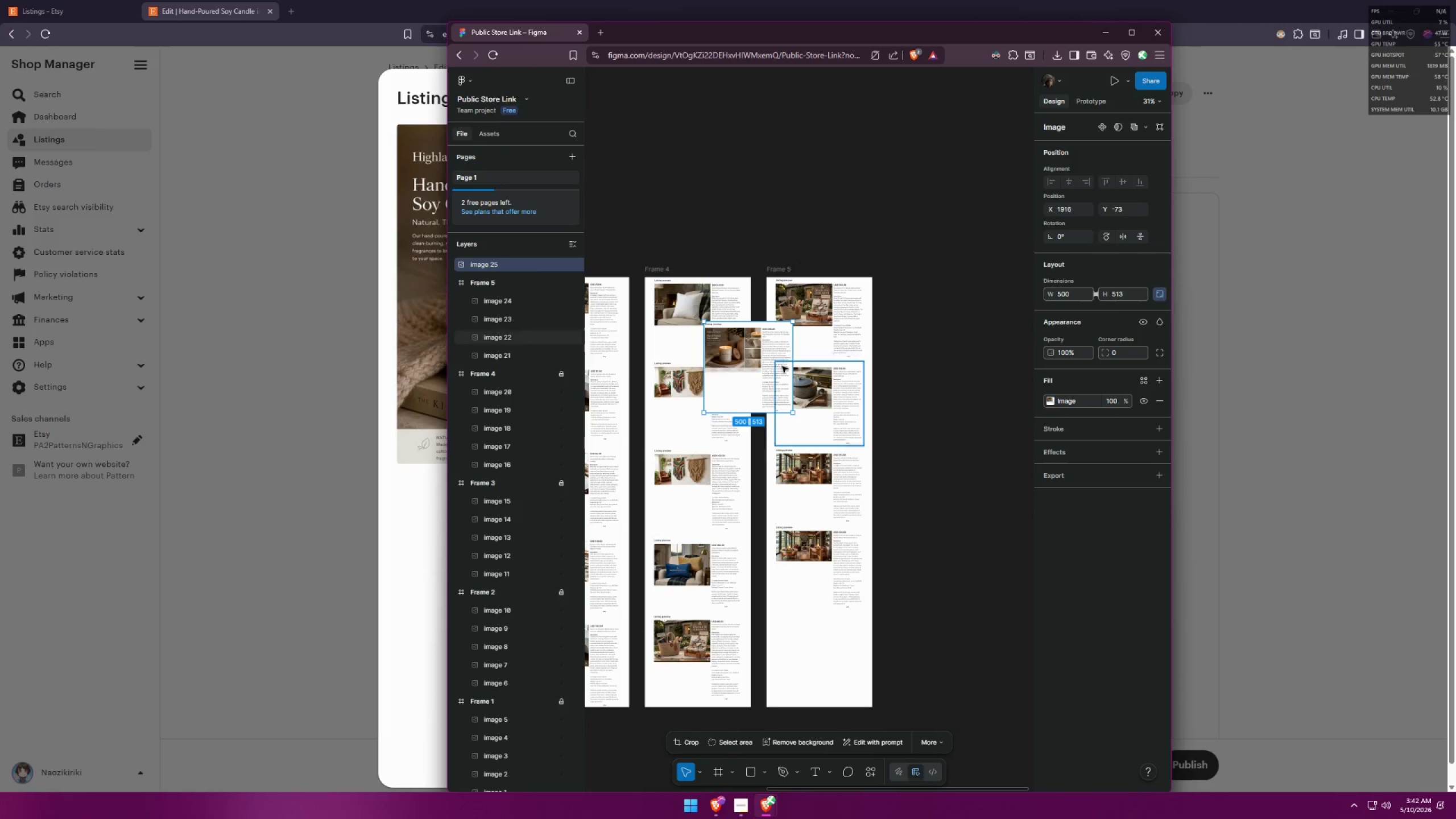 
left_click_drag(start_coordinate=[752, 356], to_coordinate=[824, 648])
 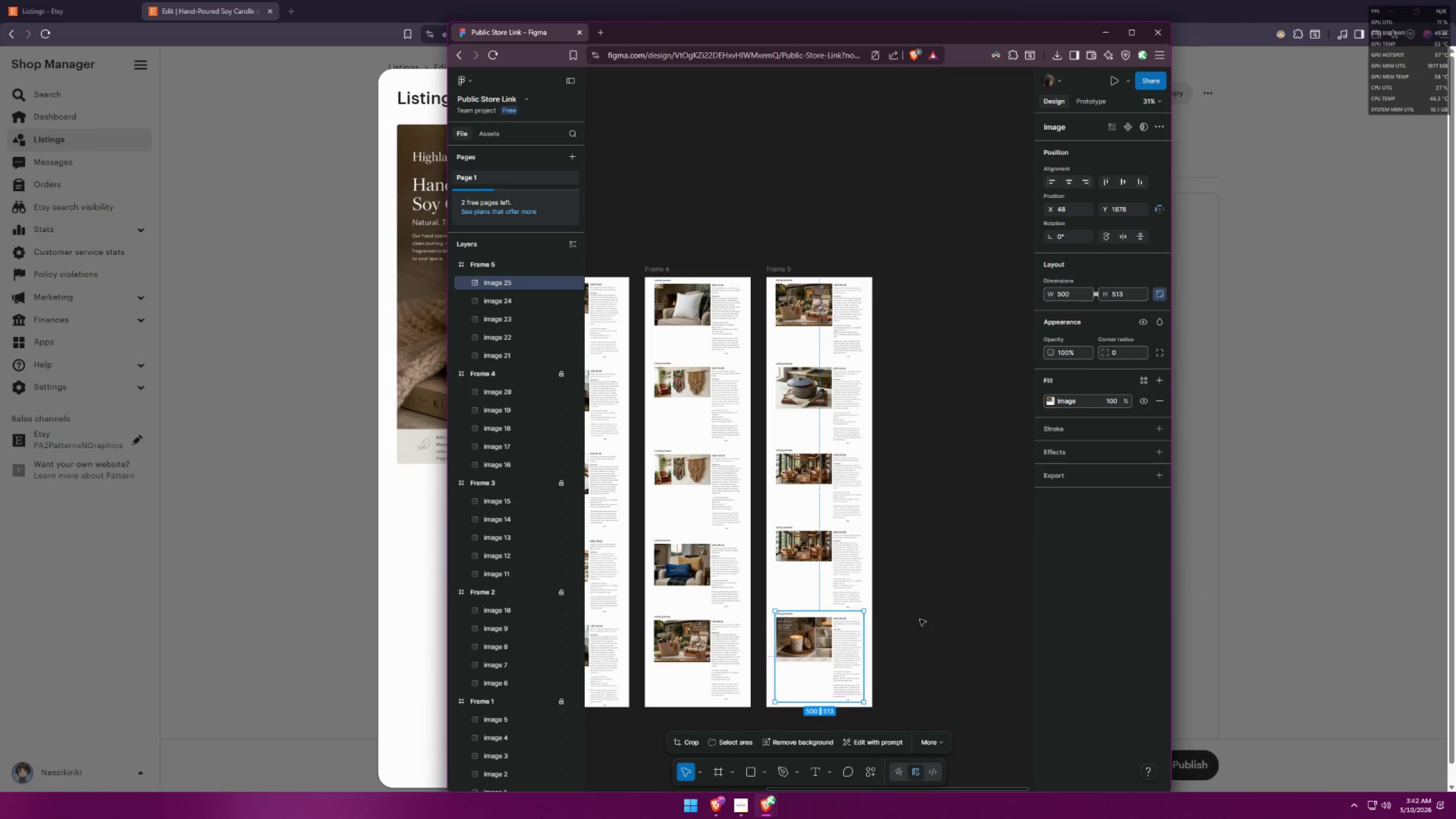 
left_click([925, 615])
 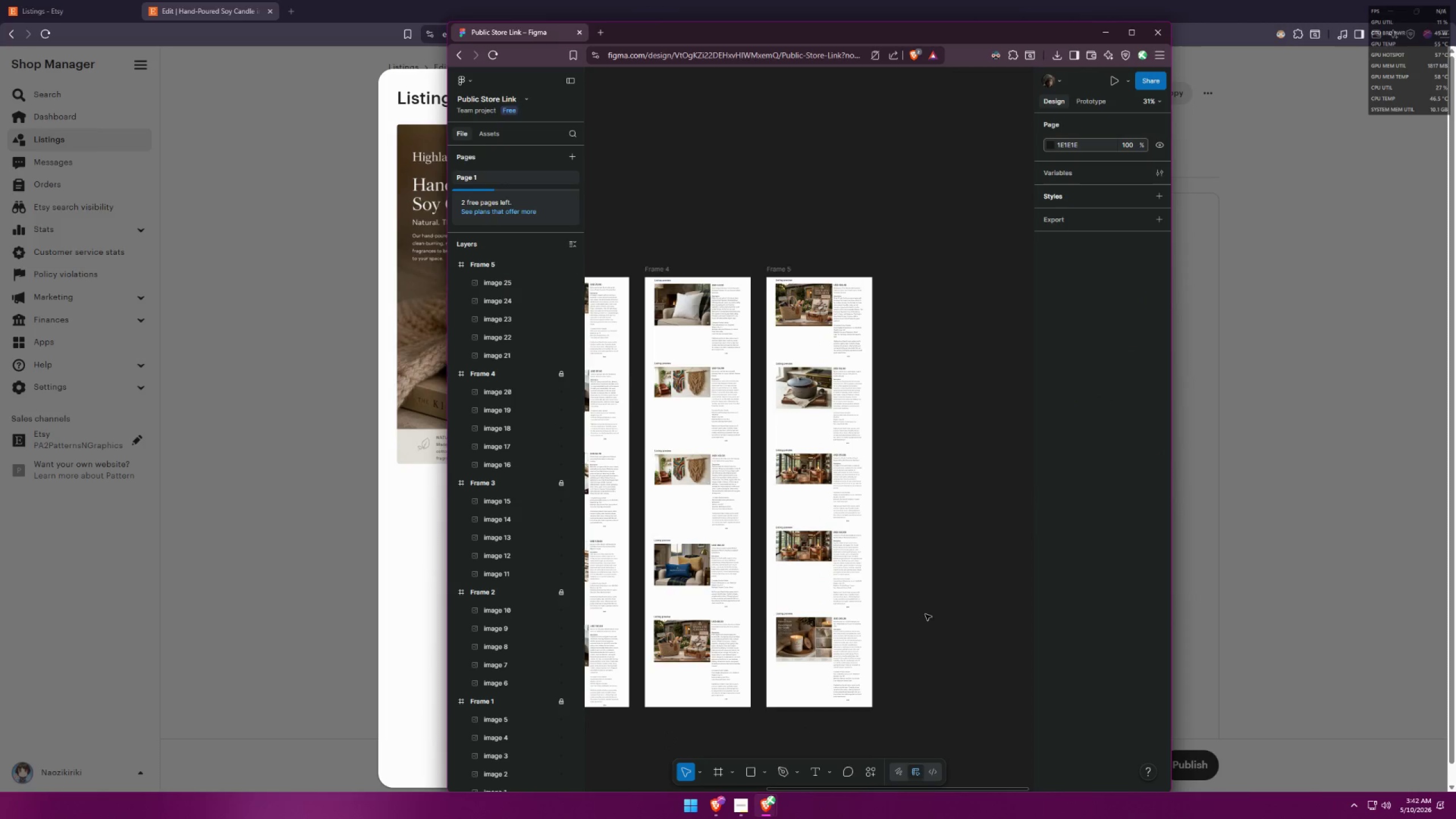 
hold_key(key=ControlLeft, duration=1.27)
scroll: coordinate [953, 389], scroll_direction: down, amount: 7.0
 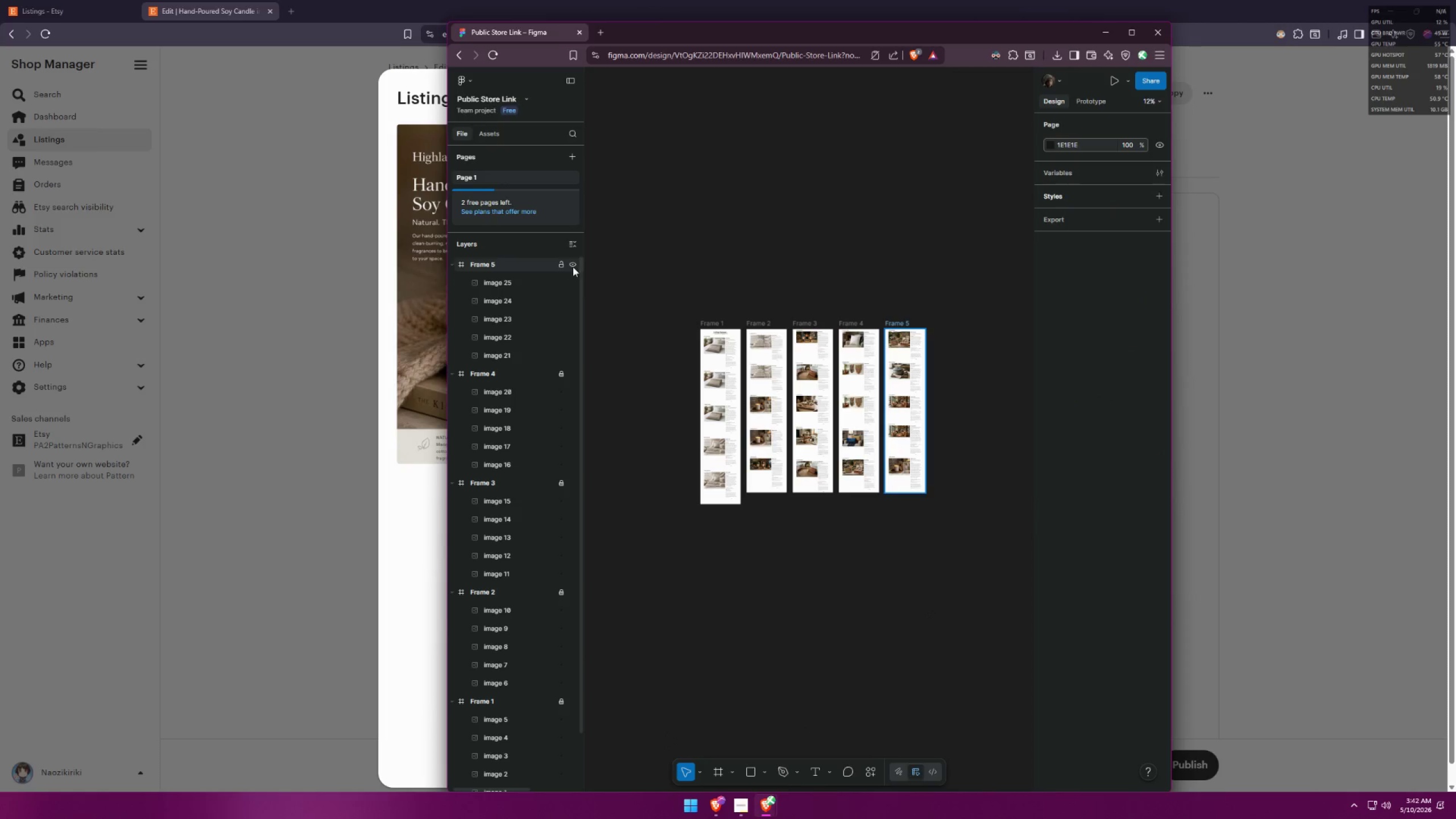 
left_click([560, 264])
 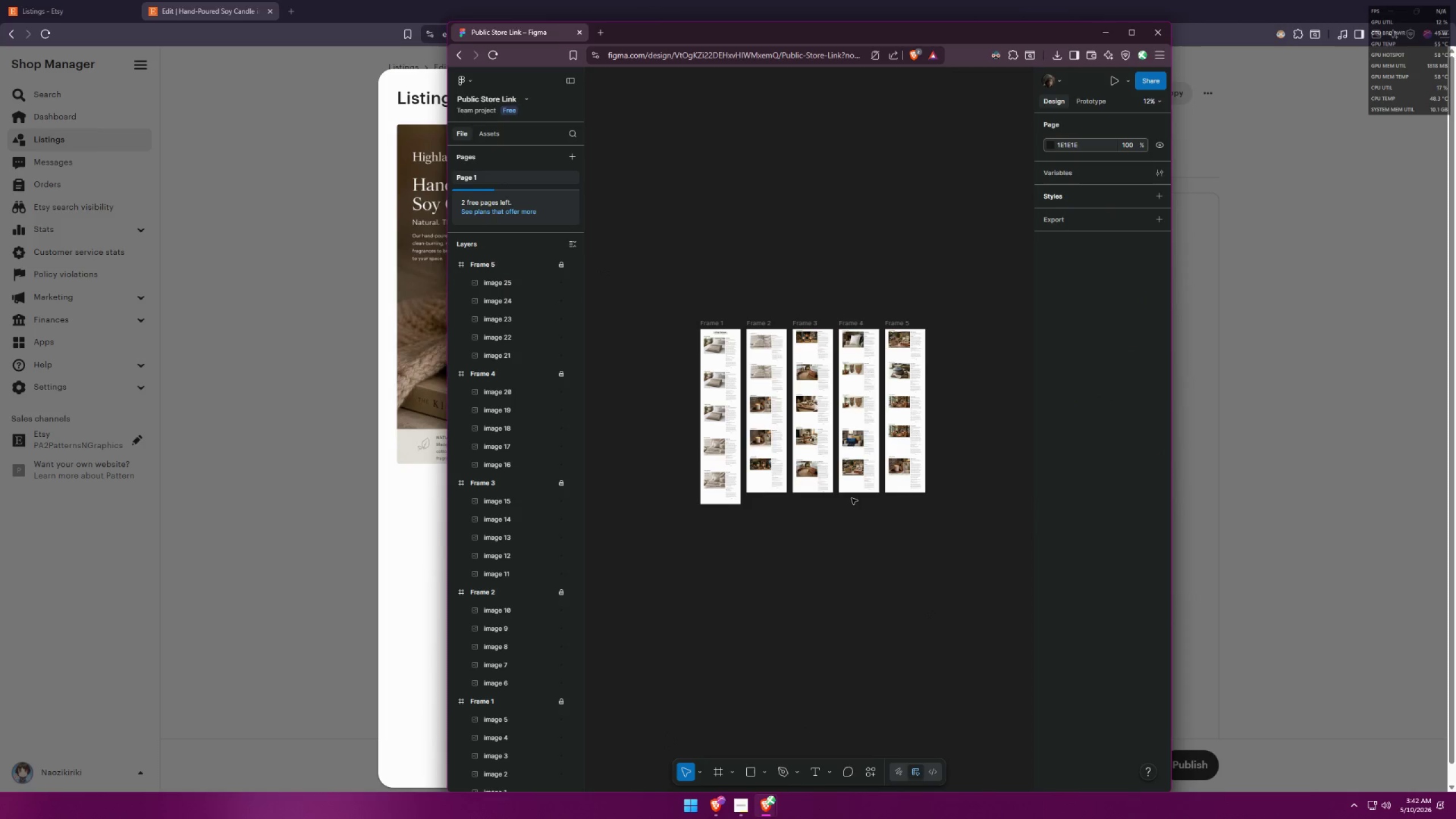 
hold_key(key=ControlLeft, duration=1.5)
hold_key(key=ControlLeft, duration=1.52)
hold_key(key=ControlLeft, duration=1.51)
hold_key(key=ControlLeft, duration=0.52)
scroll: coordinate [751, 274], scroll_direction: up, amount: 2.0
 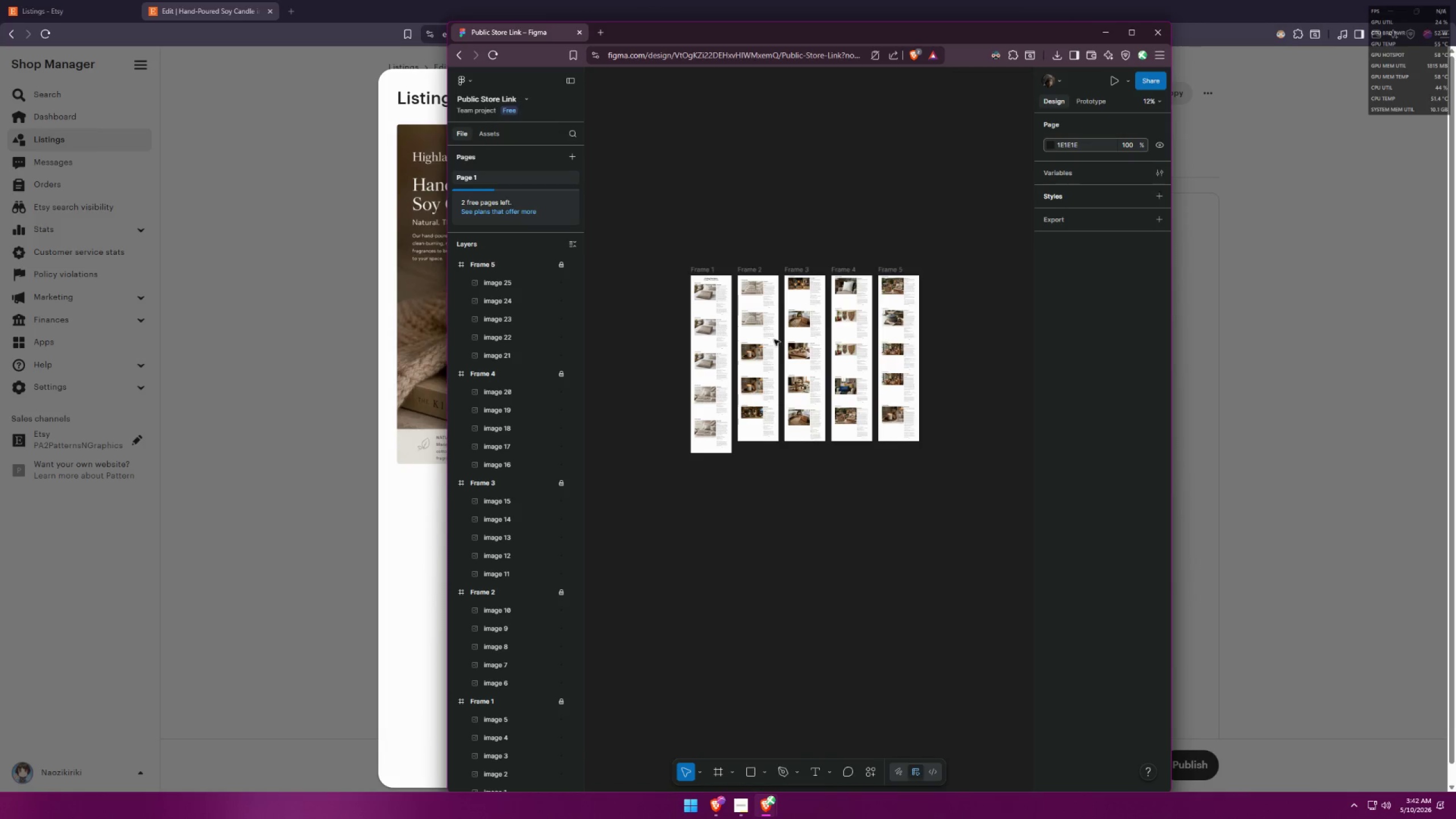 
double_click([466, 101])
 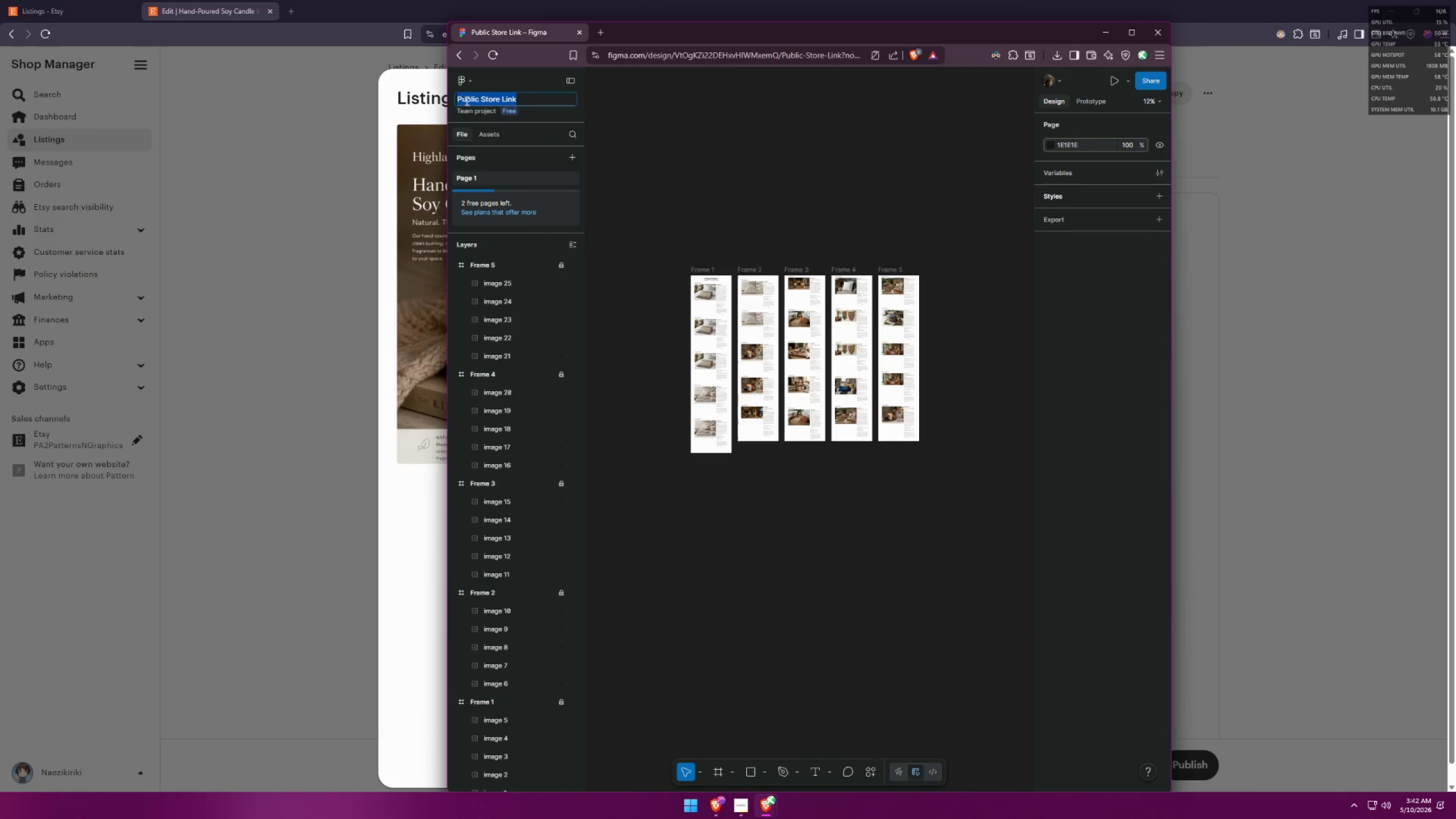 
key(Control+ControlLeft)
 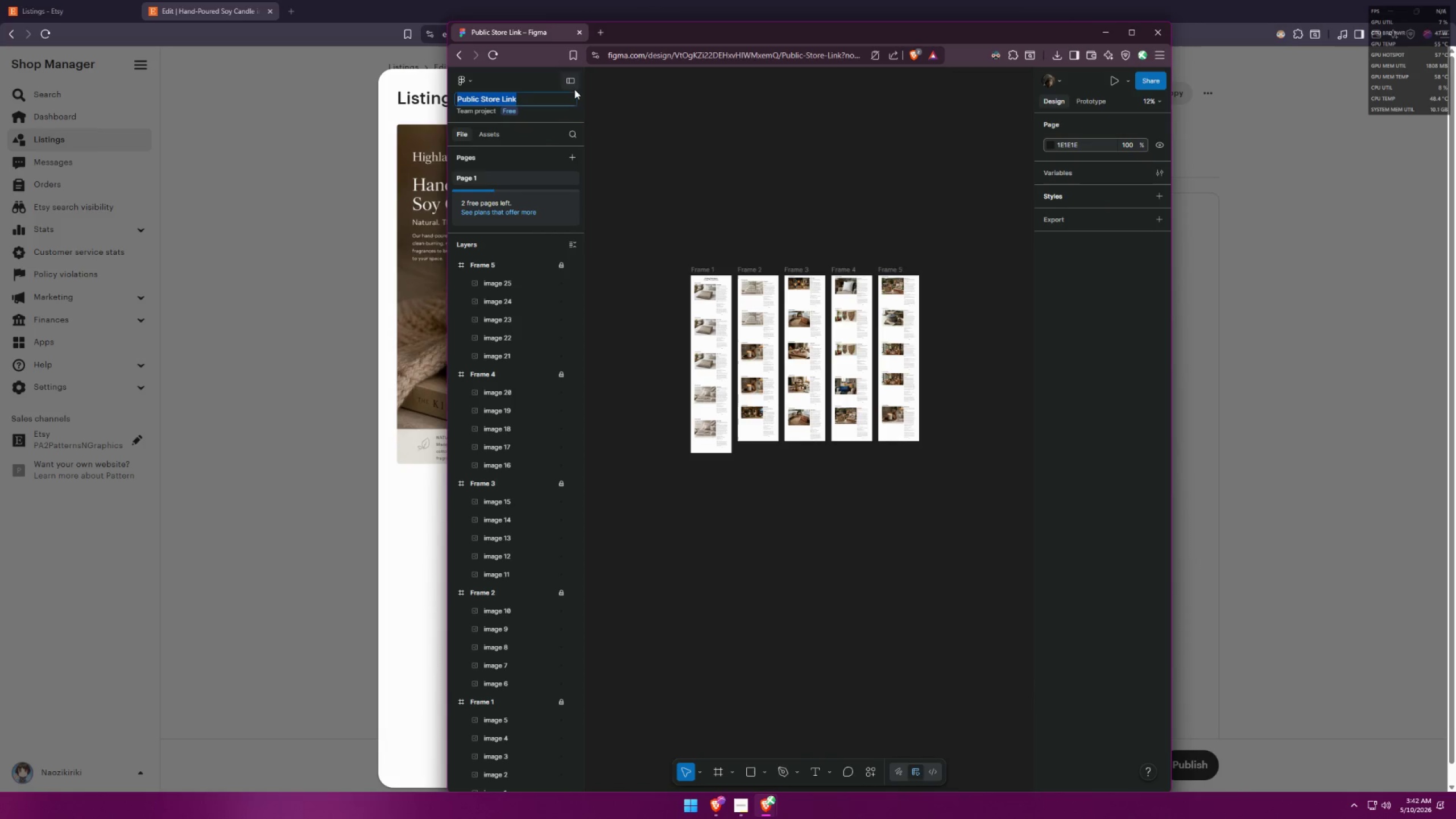 
key(Control+C)
 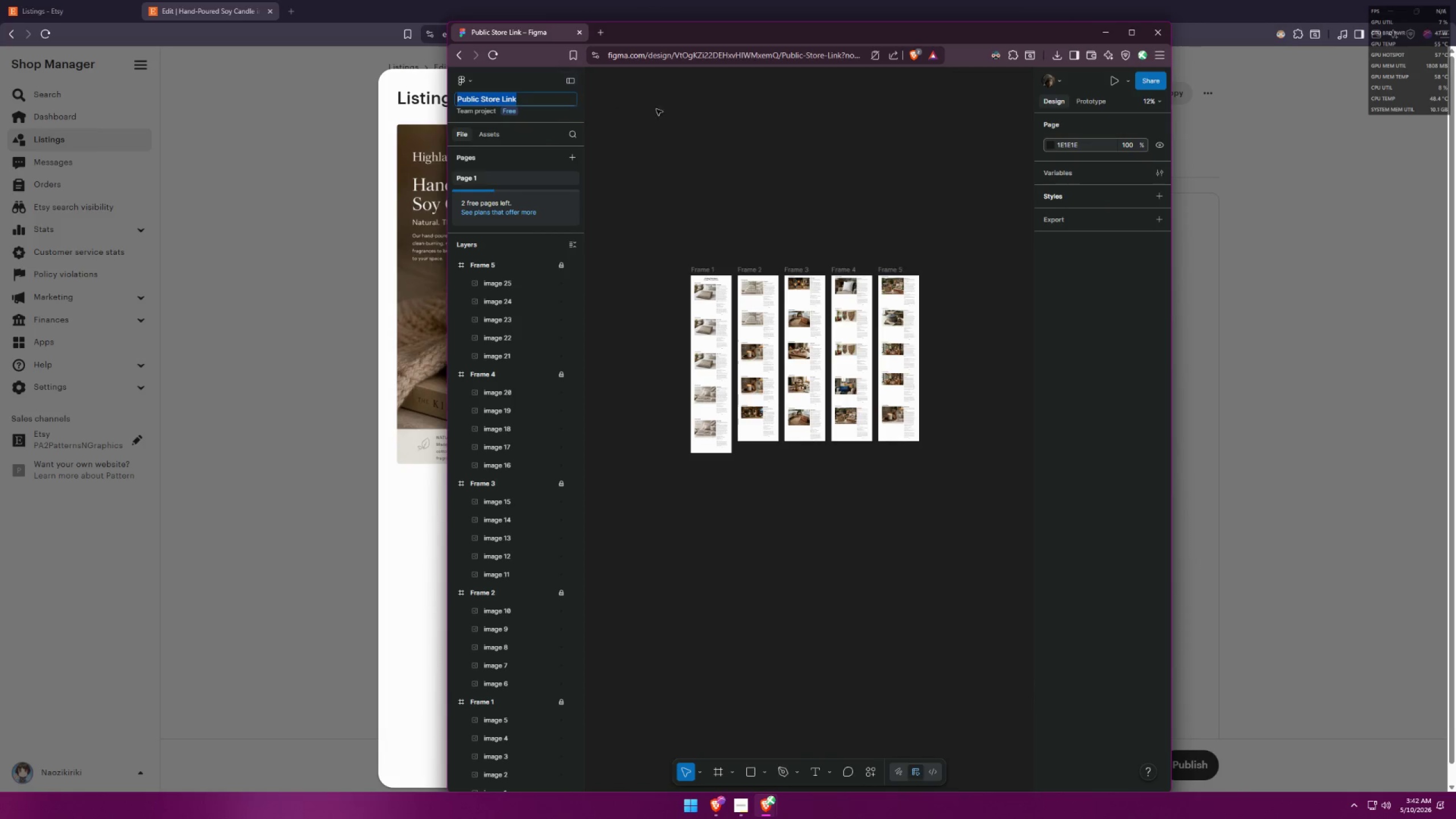 
left_click([663, 110])
 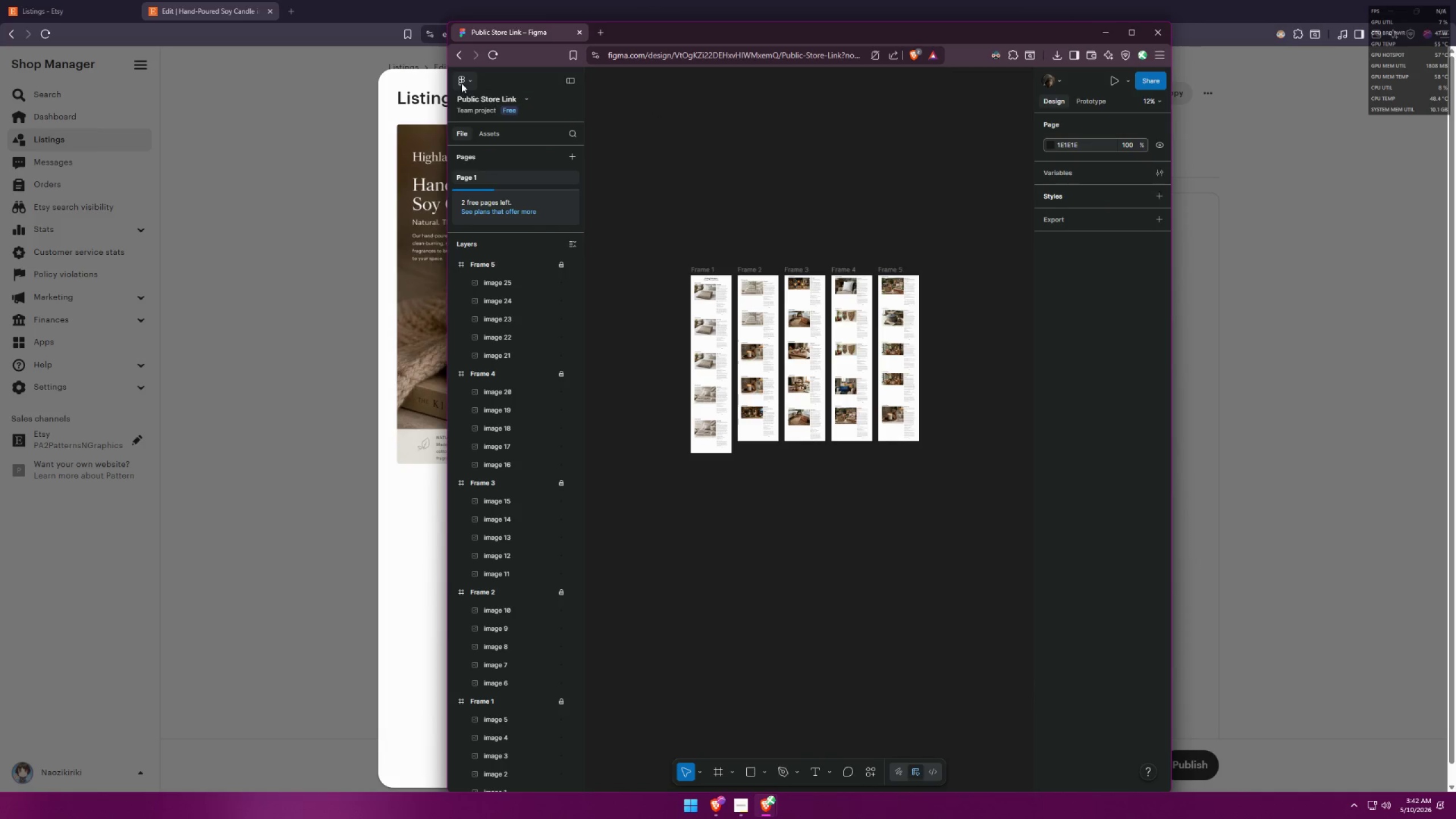 
left_click([468, 78])
 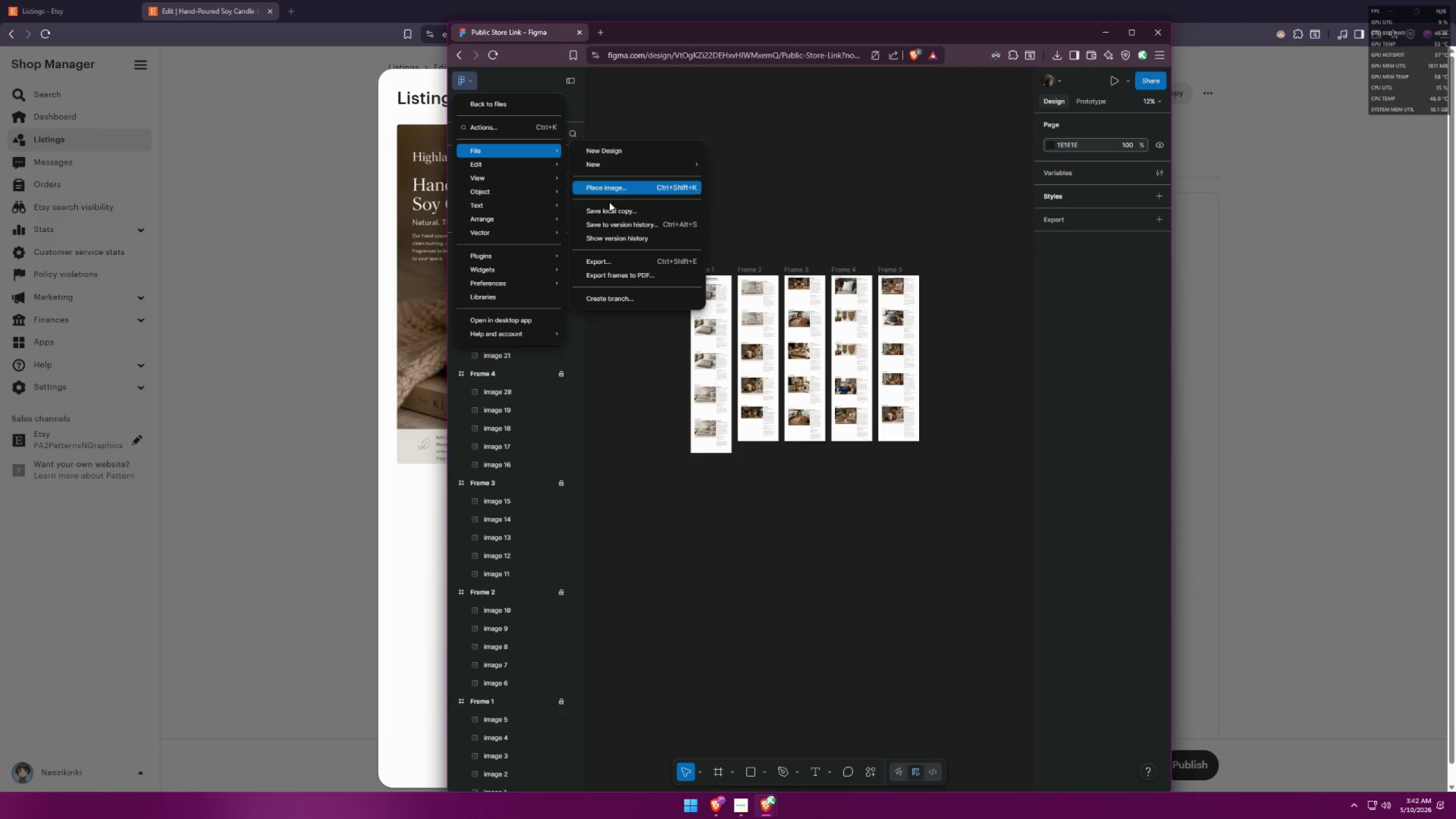 
left_click([619, 275])
 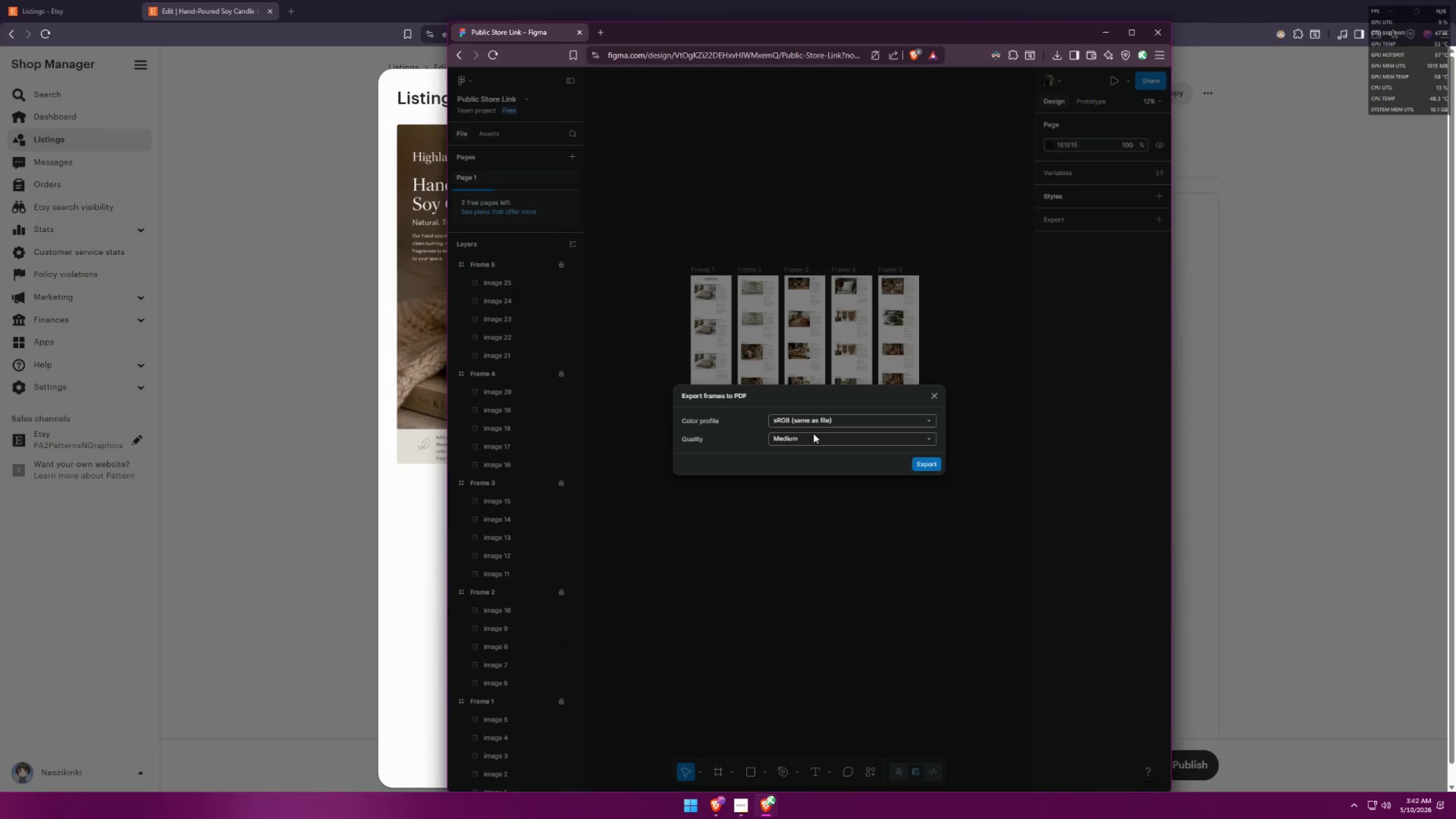 
double_click([810, 452])
 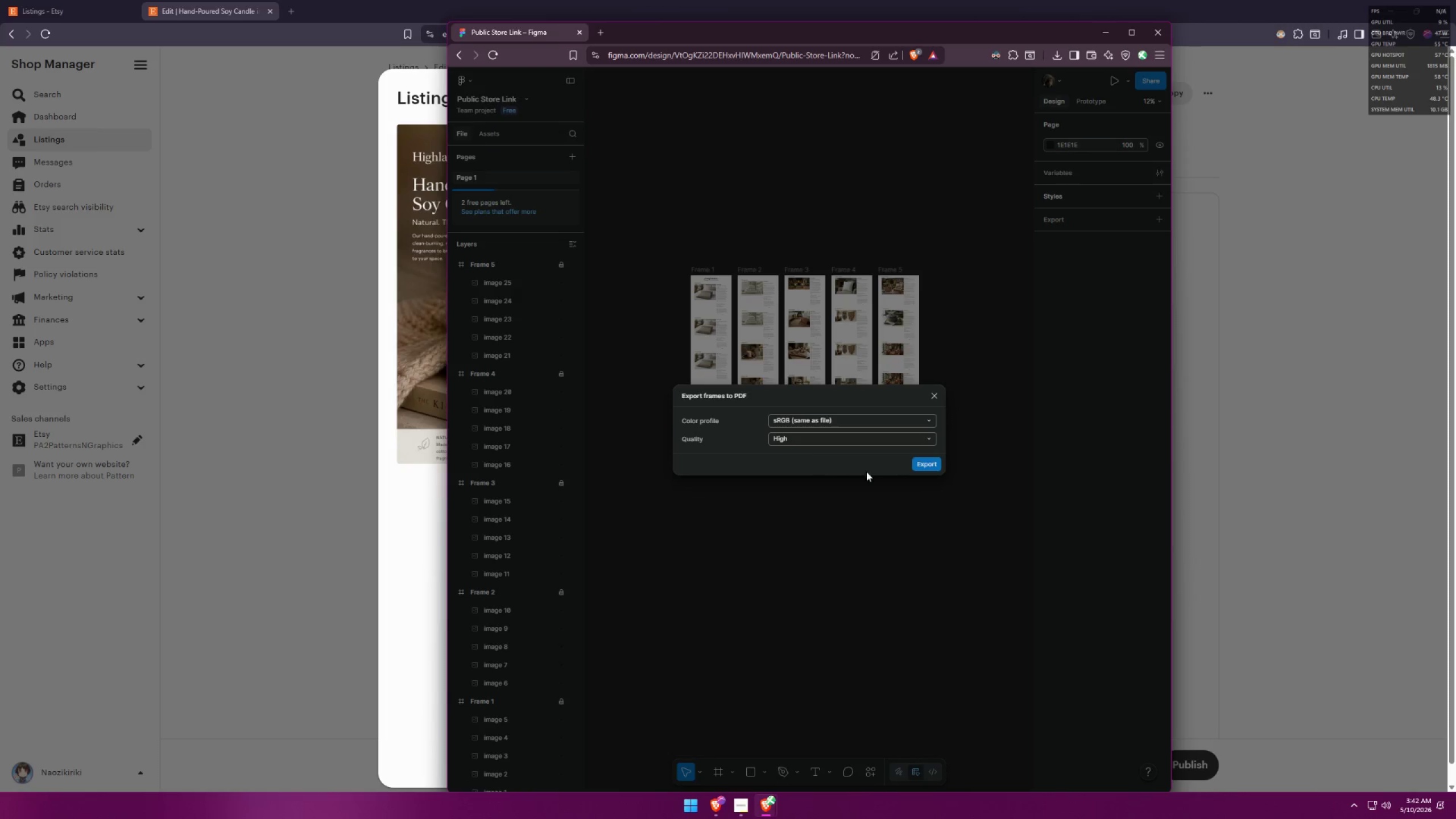 
triple_click([906, 466])
 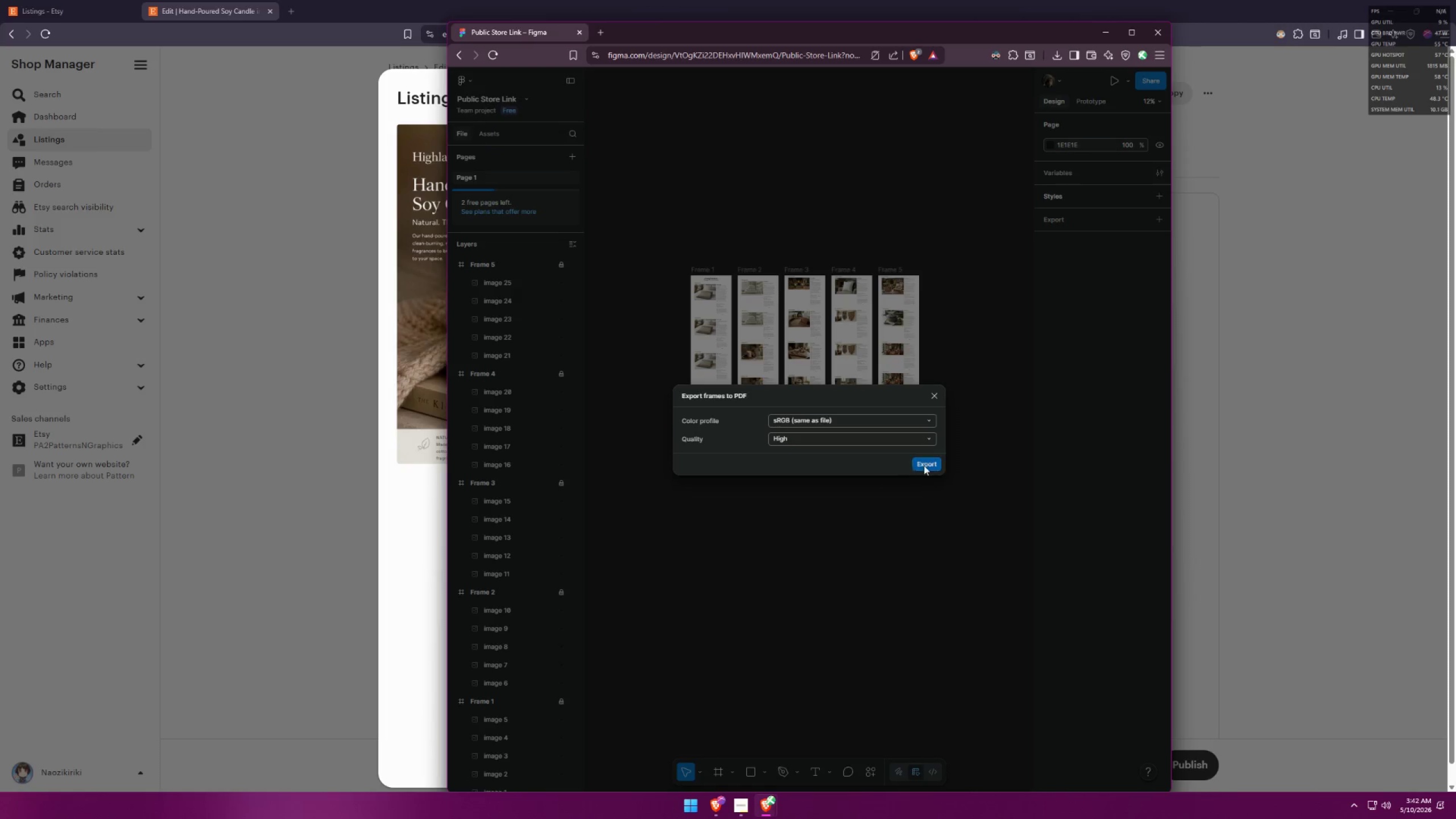 
triple_click([925, 465])
 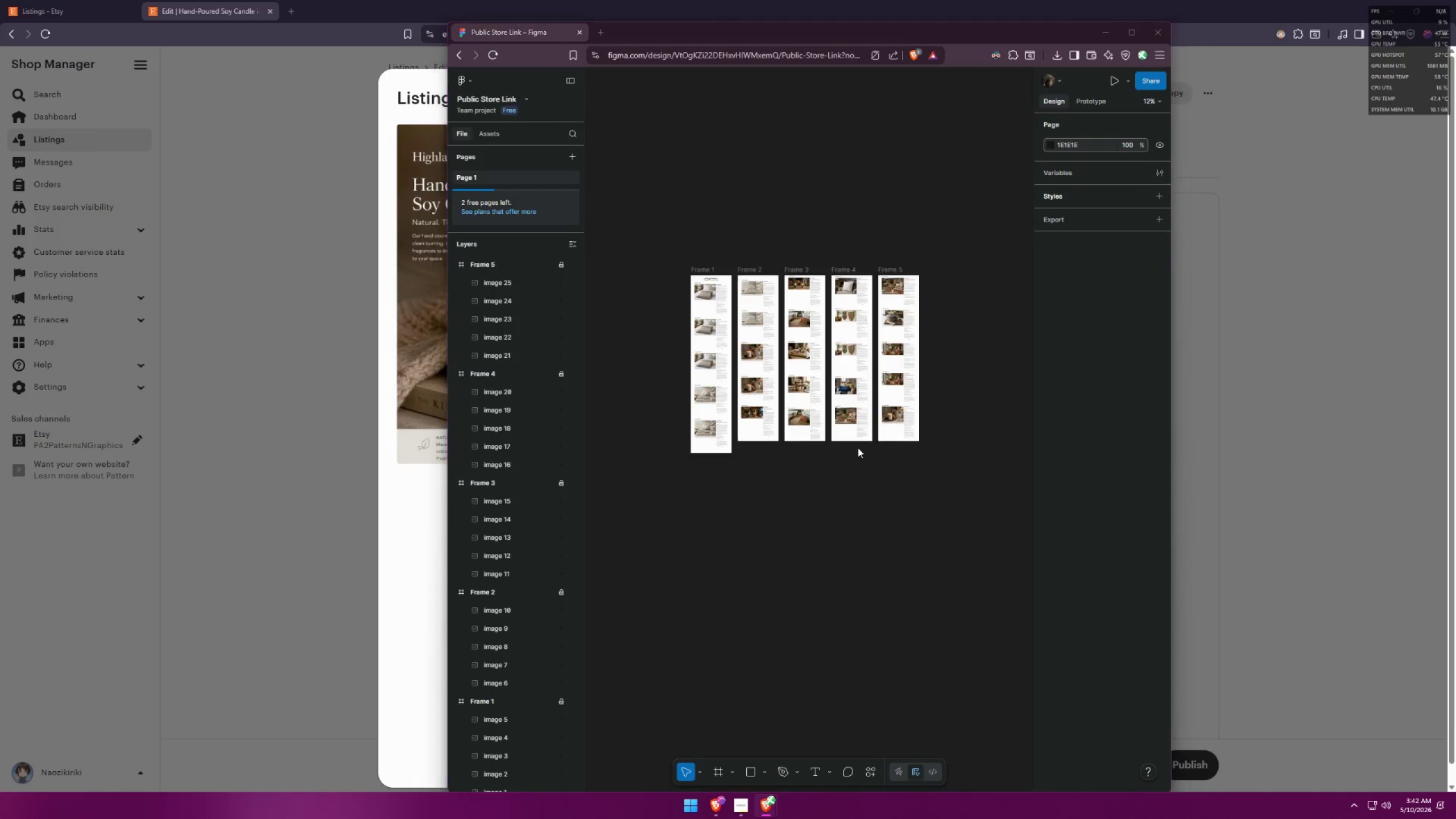 
key(Control+ControlLeft)
 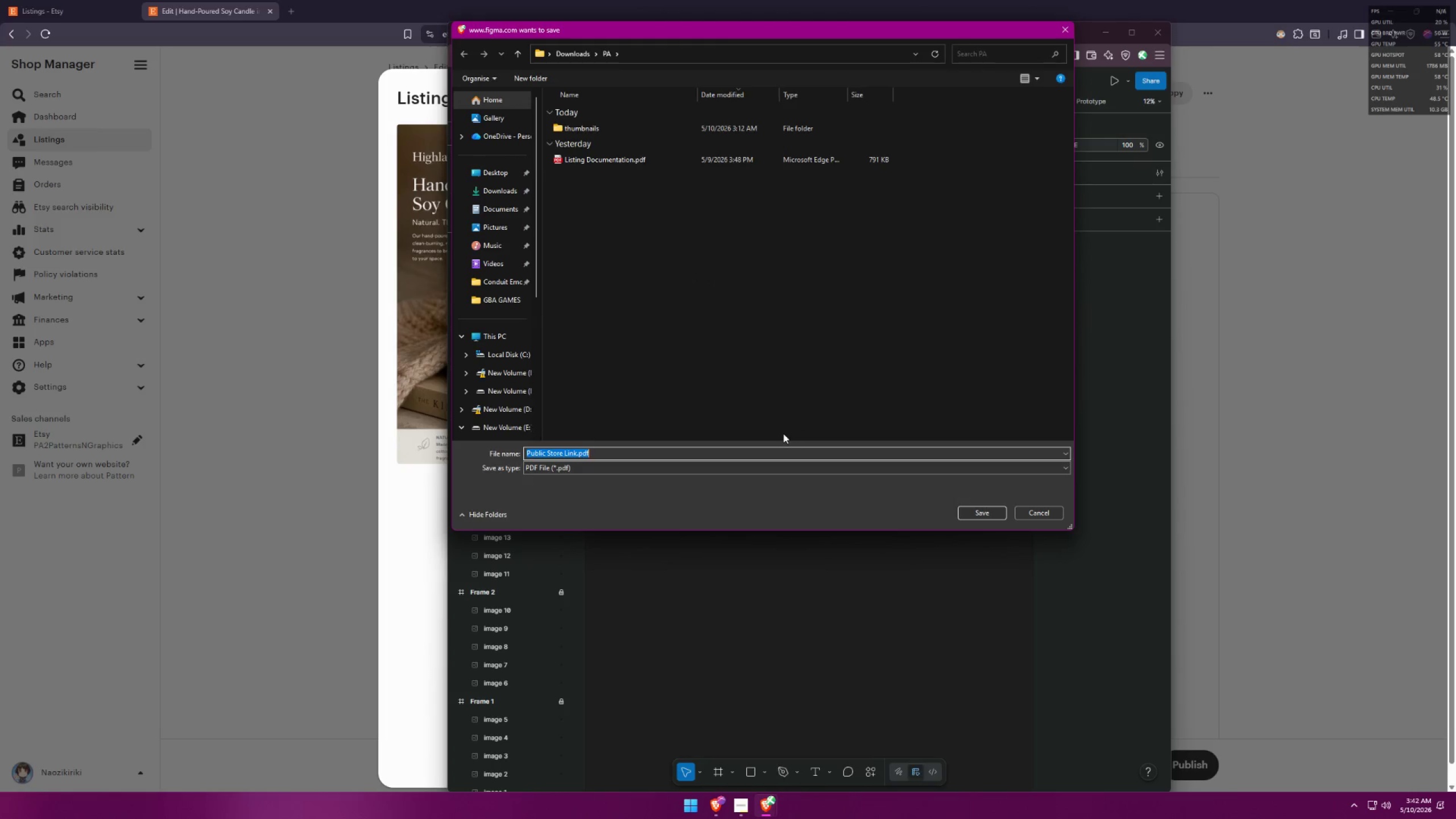 
key(Control+V)
 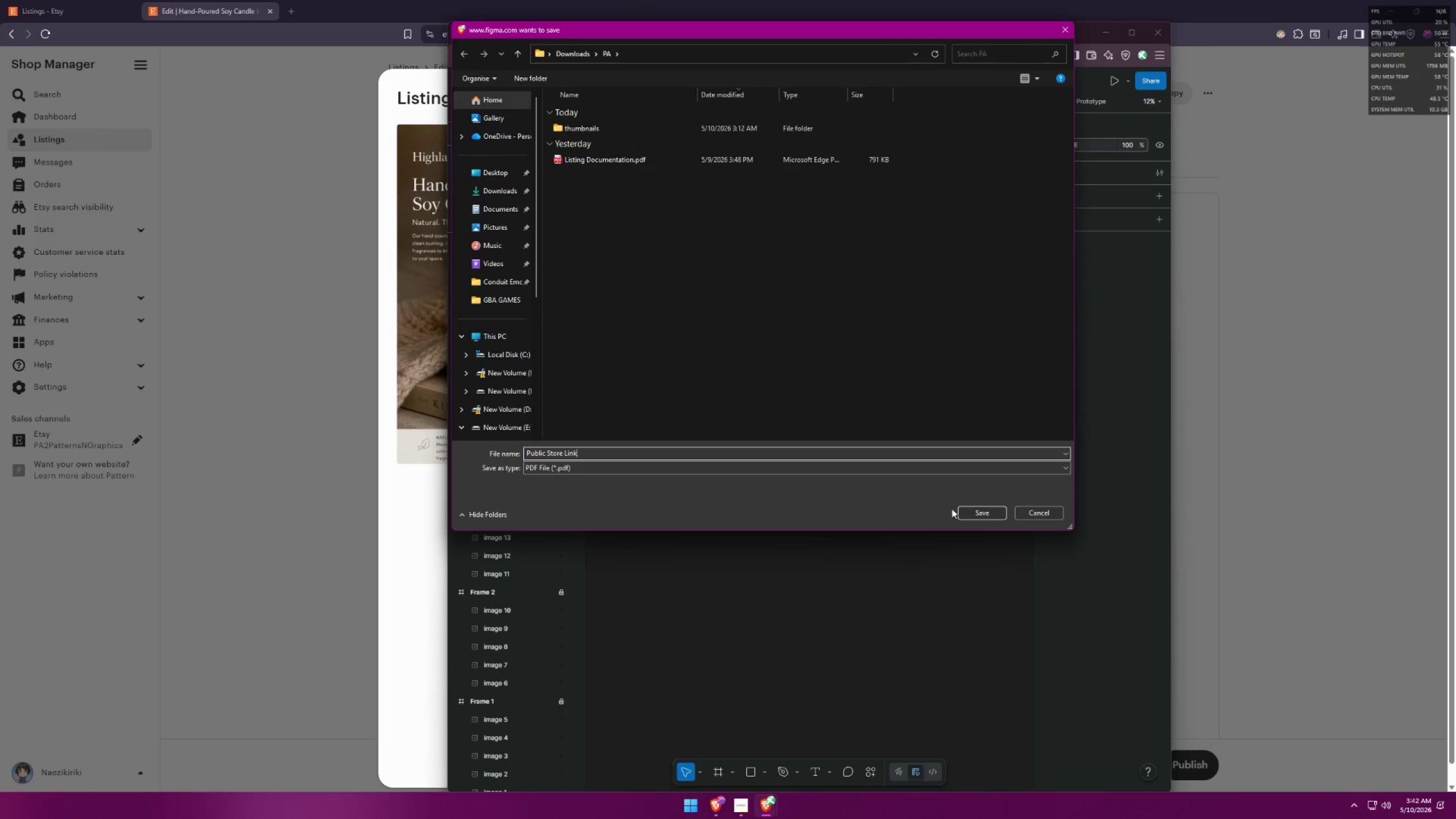 
left_click([974, 513])
 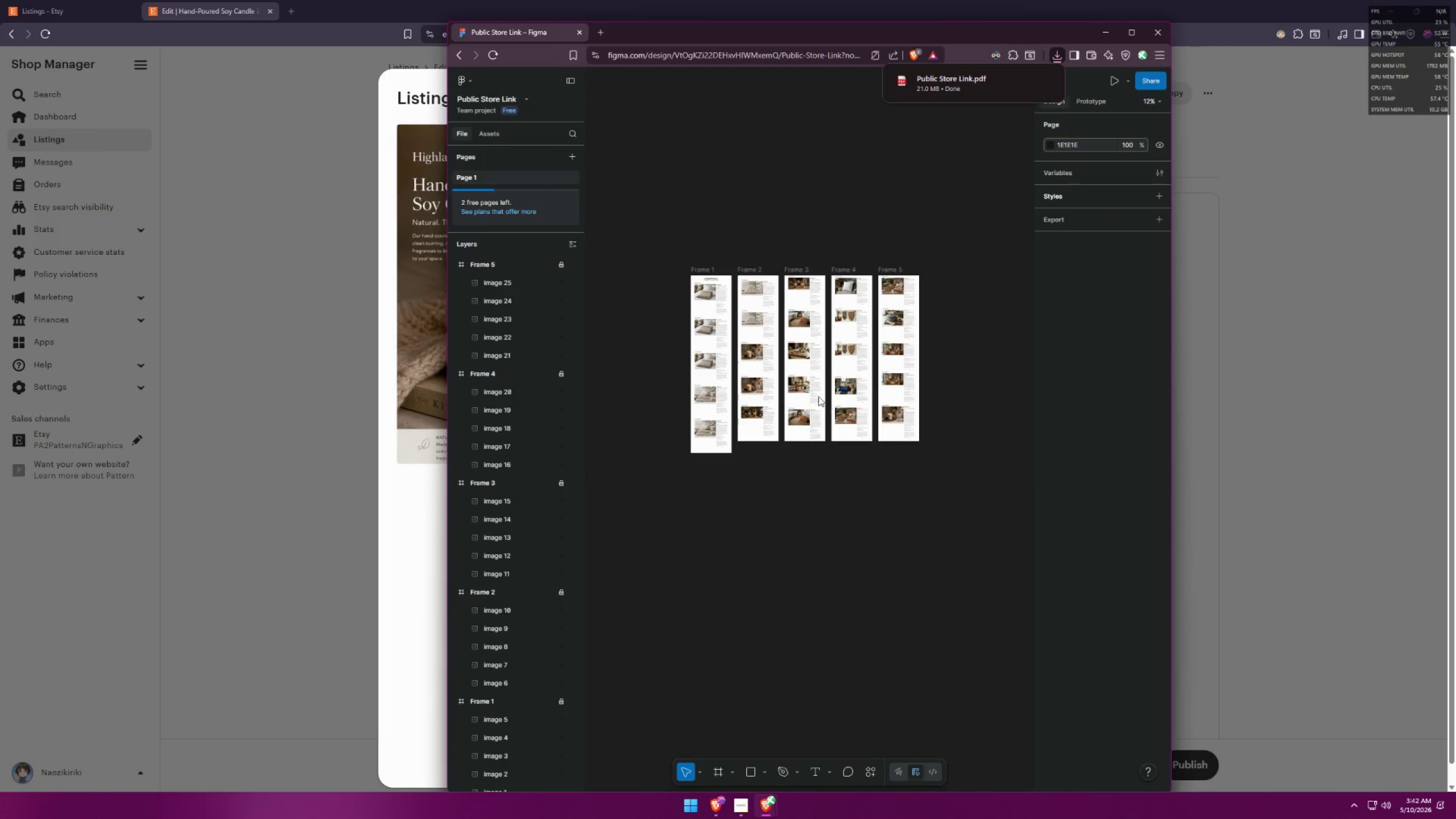 
left_click([956, 85])
 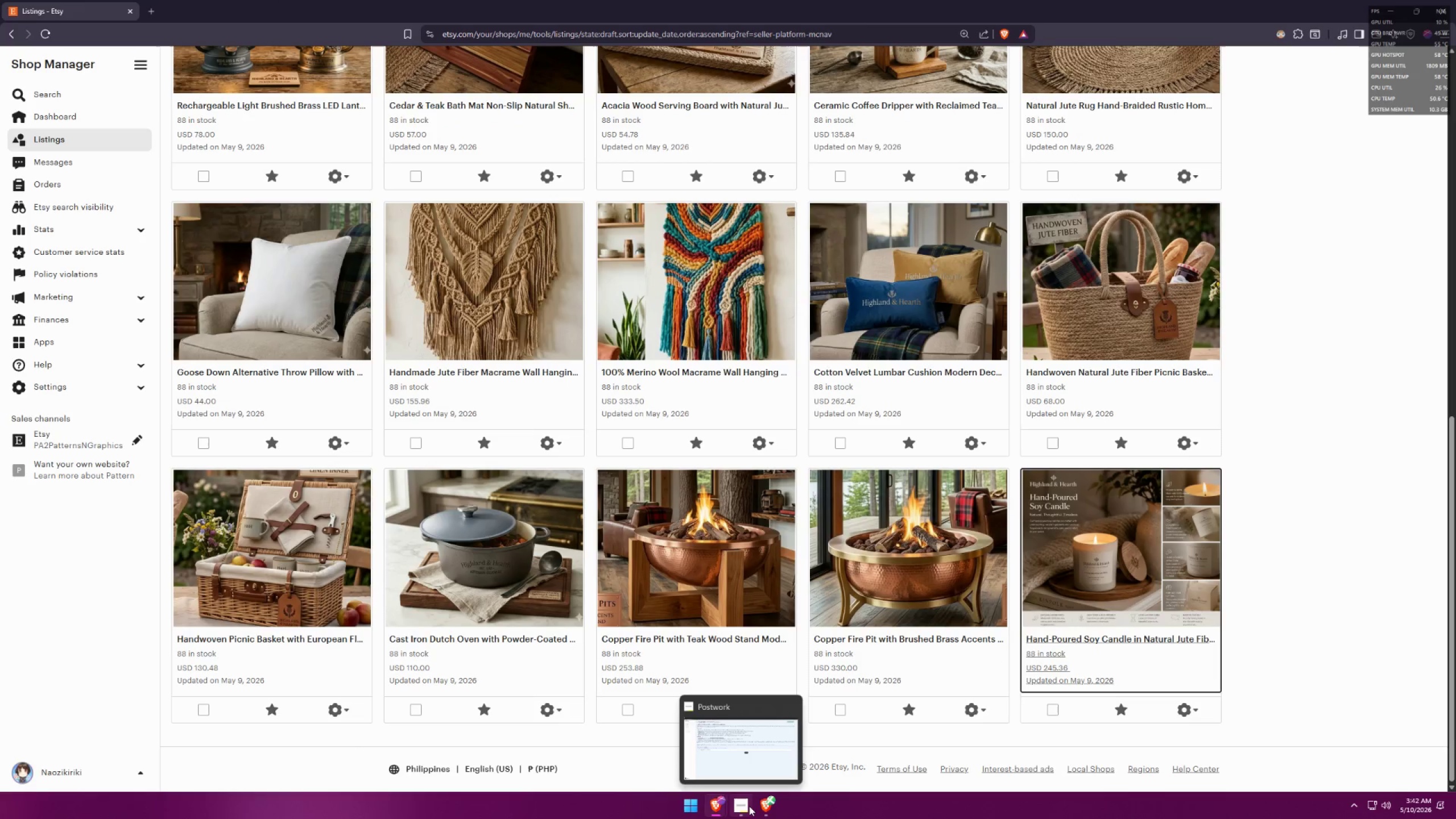 
wait(6.62)
 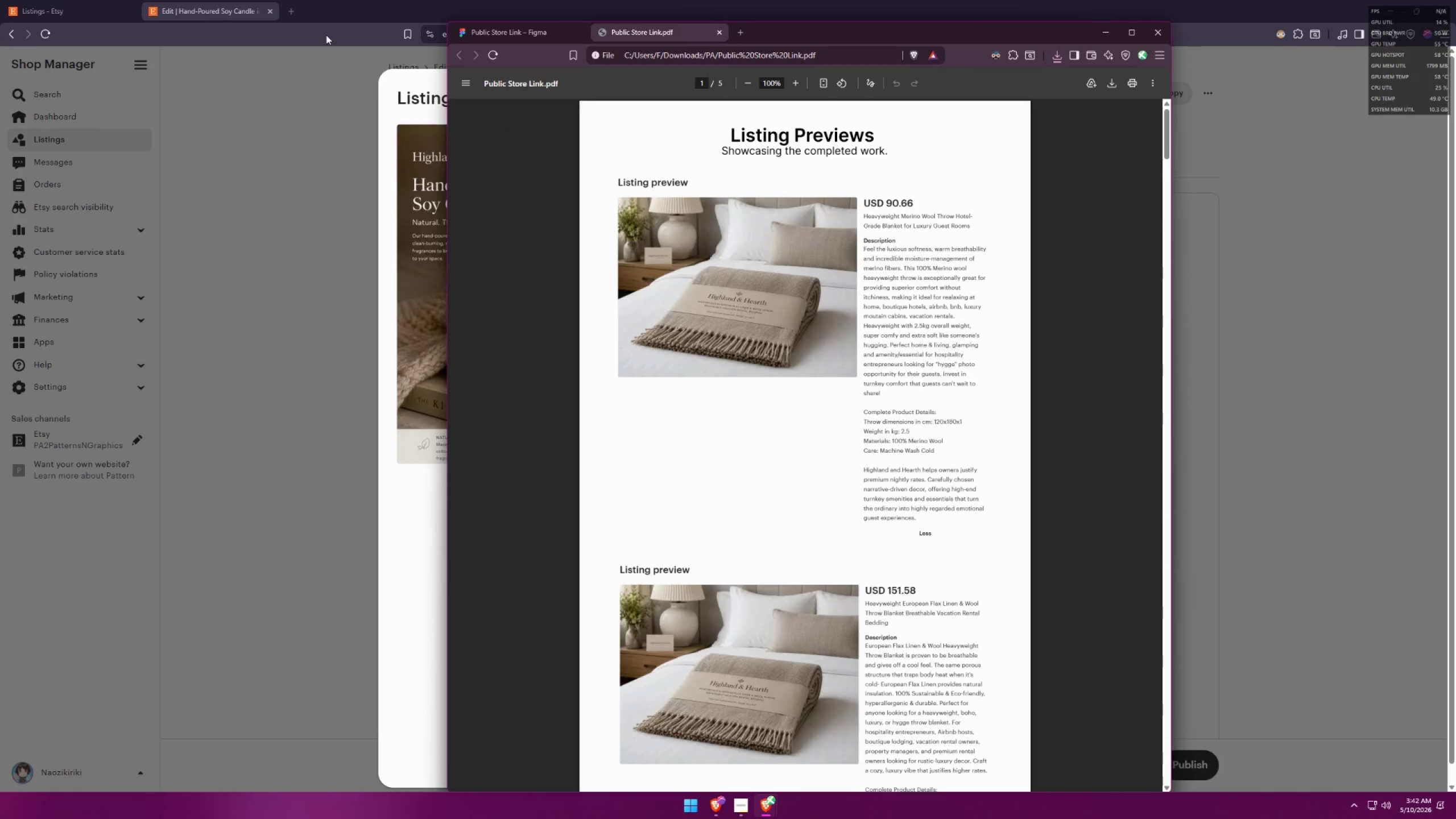 
left_click([749, 805])
 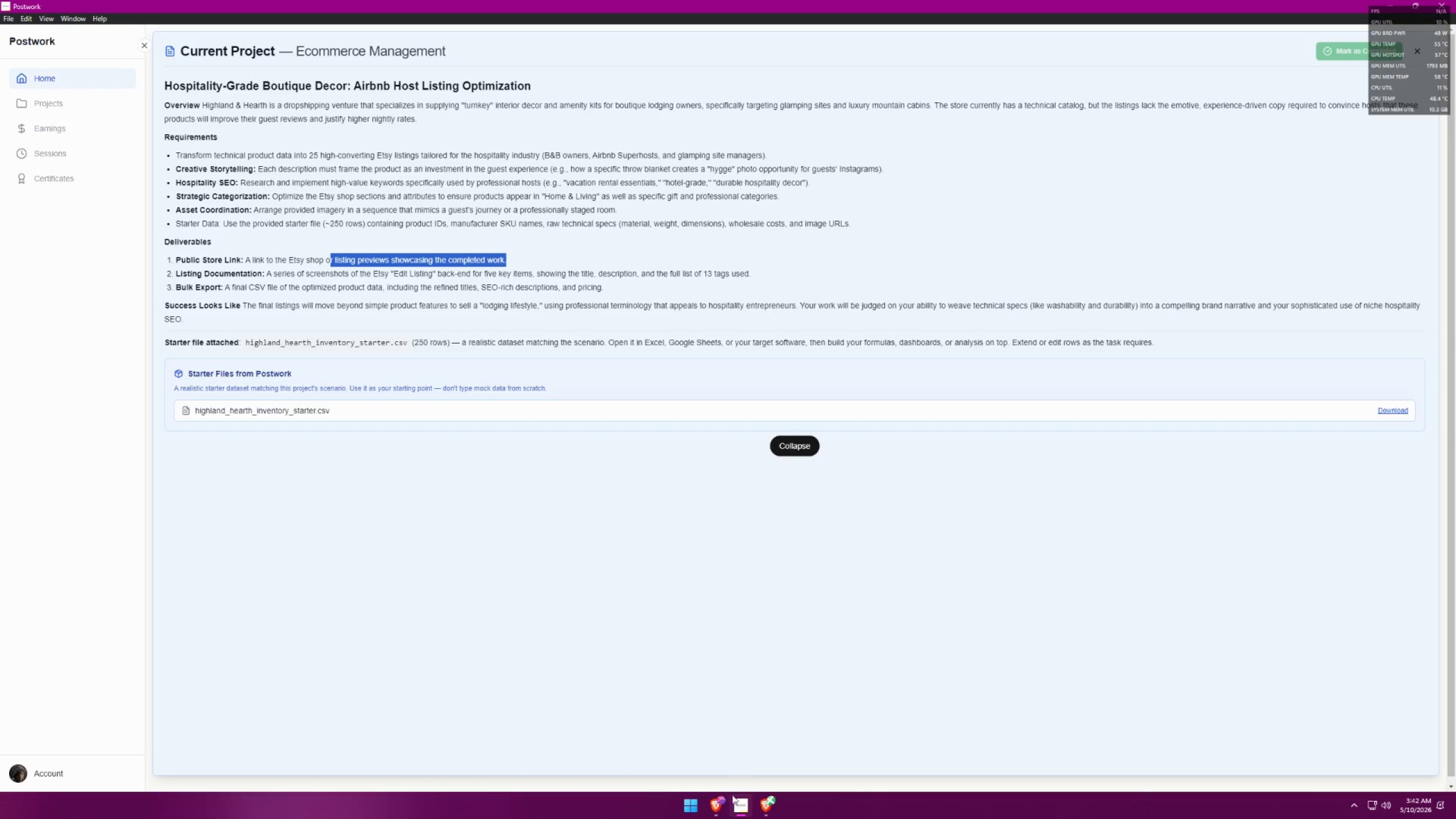 
left_click([768, 794])
 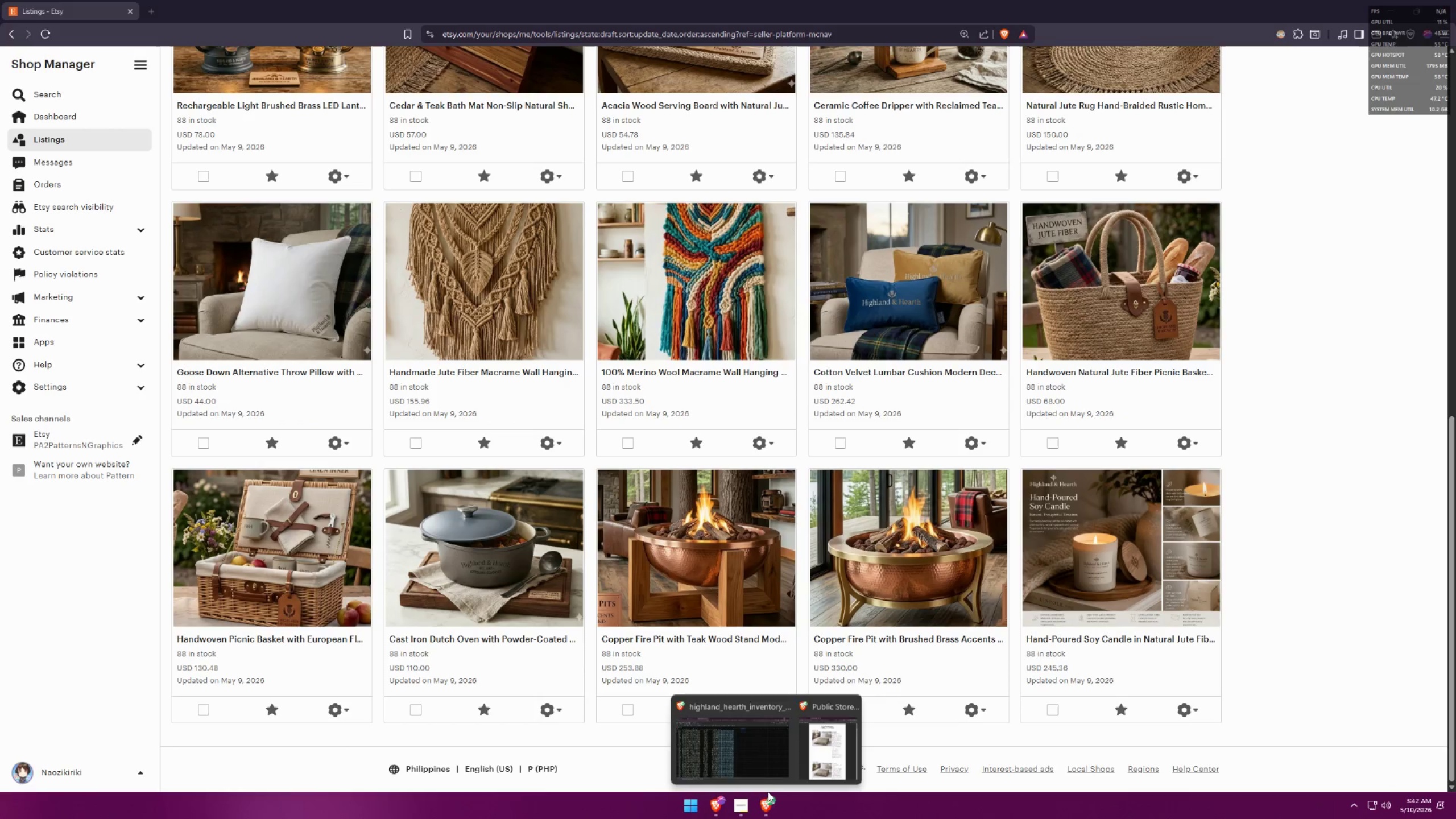 
left_click([734, 744])
 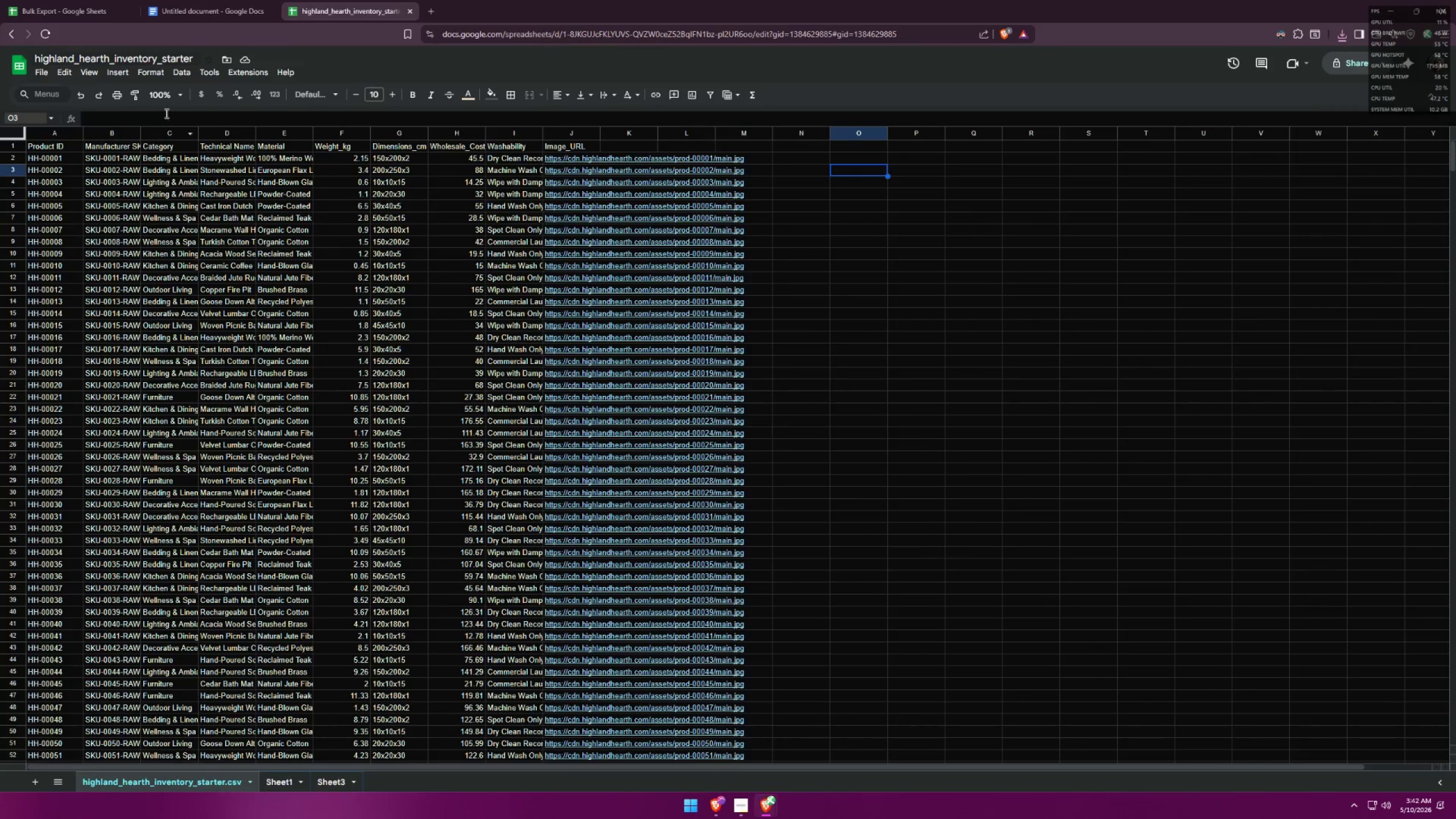 
left_click([88, 0])
 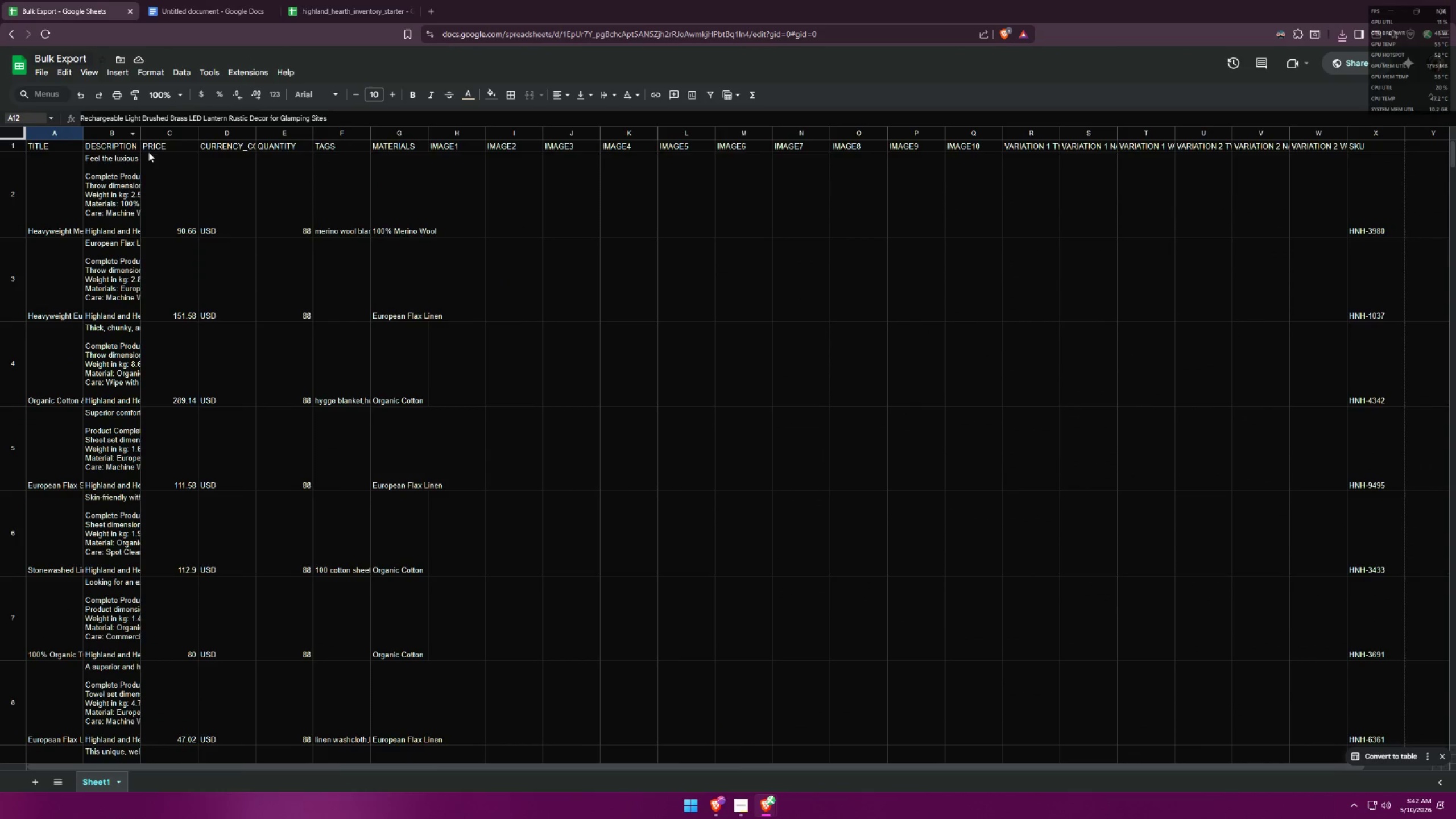 
key(Alt+AltLeft)
 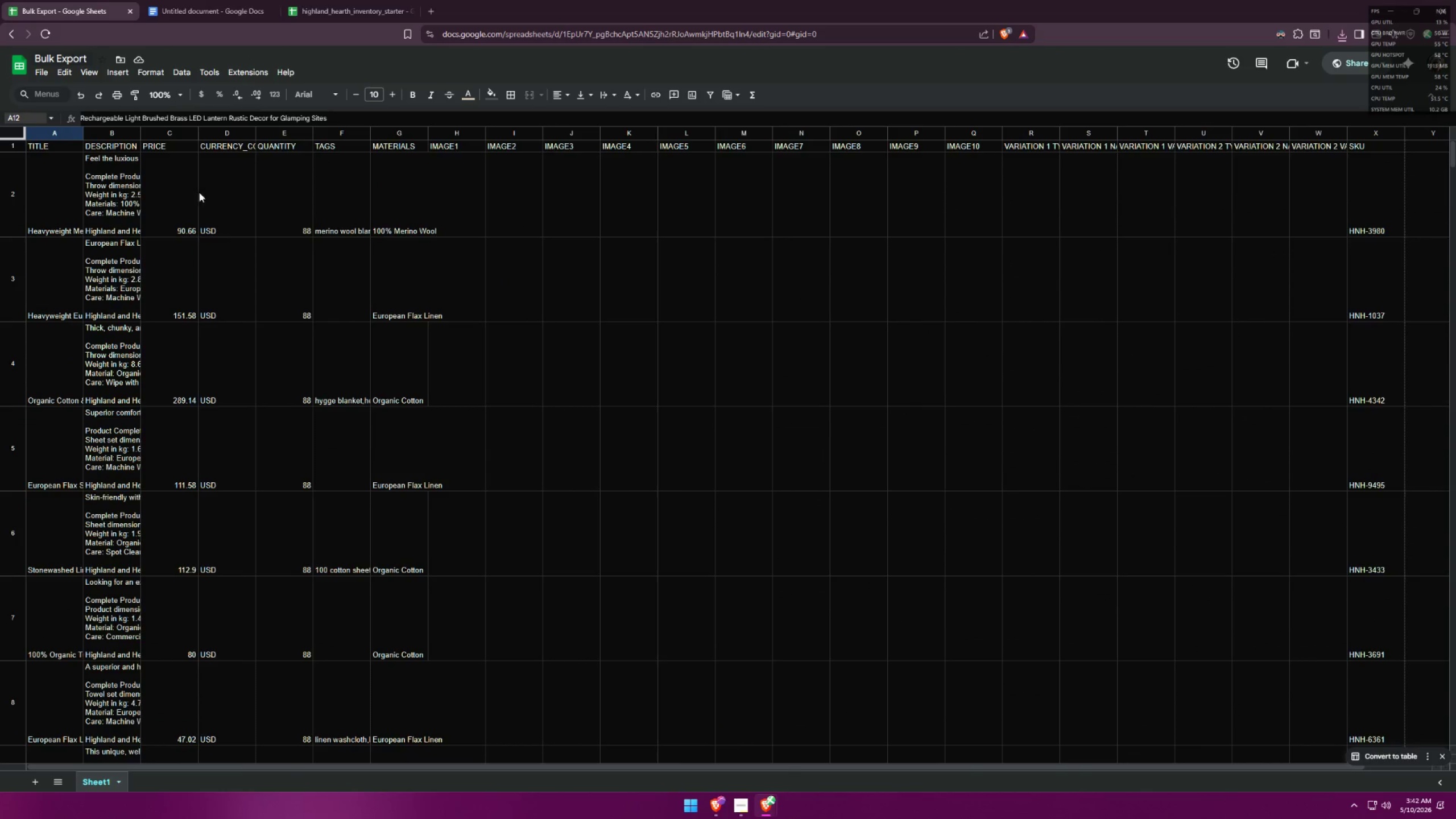 
key(Alt+Tab)
 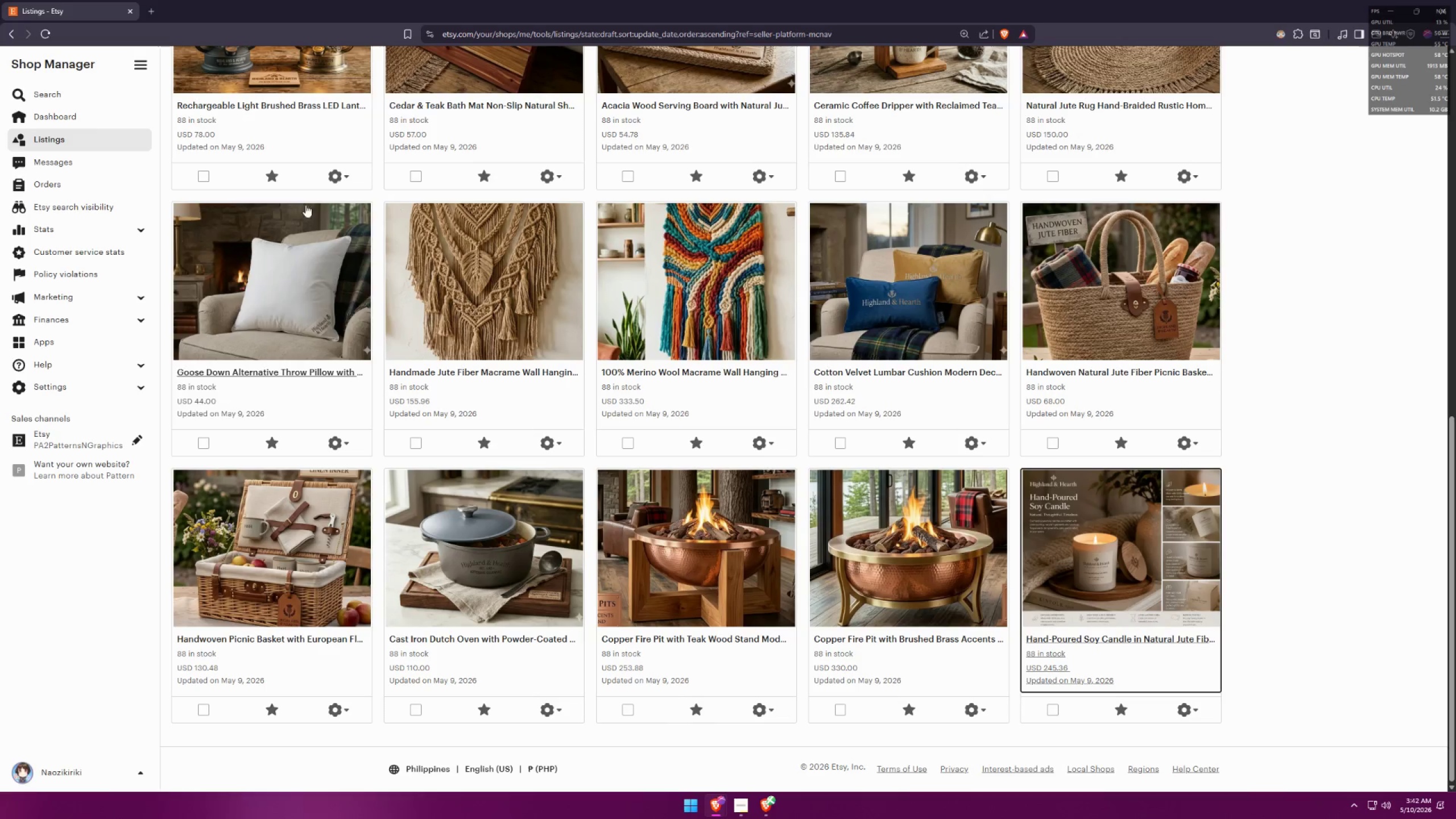 
scroll: coordinate [176, 180], scroll_direction: up, amount: 1.0
 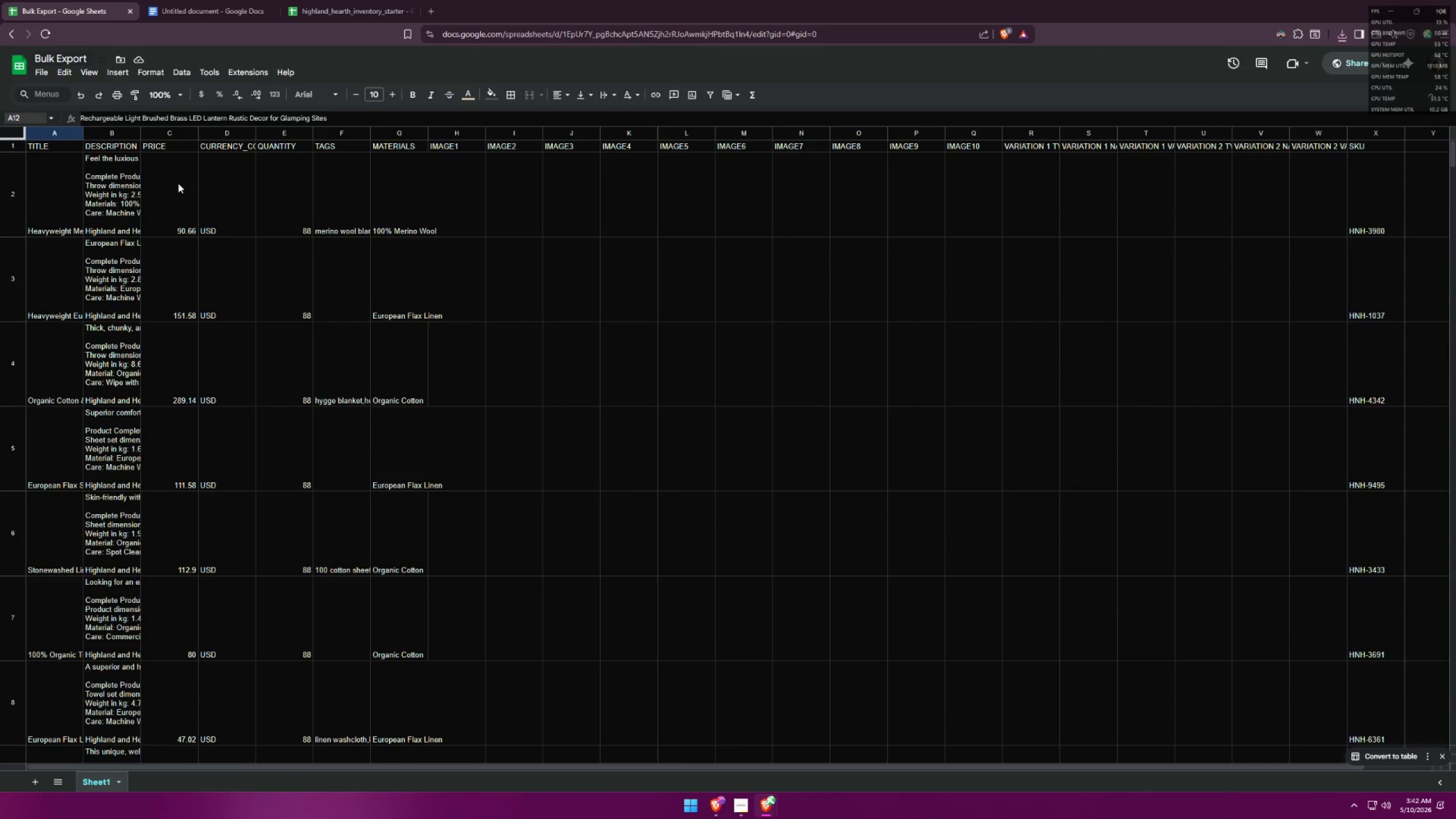 
key(Alt+AltLeft)
 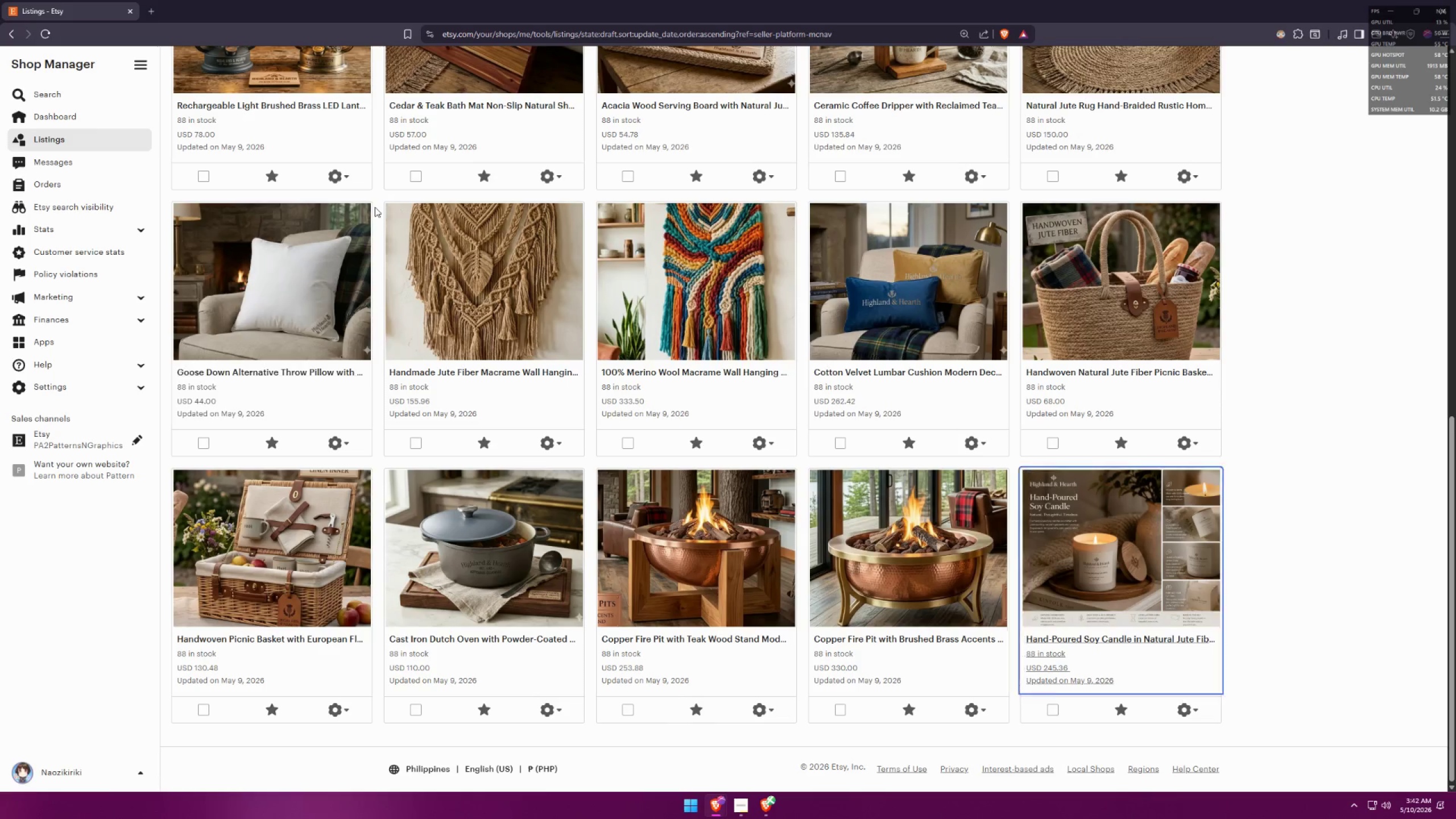 
key(Alt+Tab)
 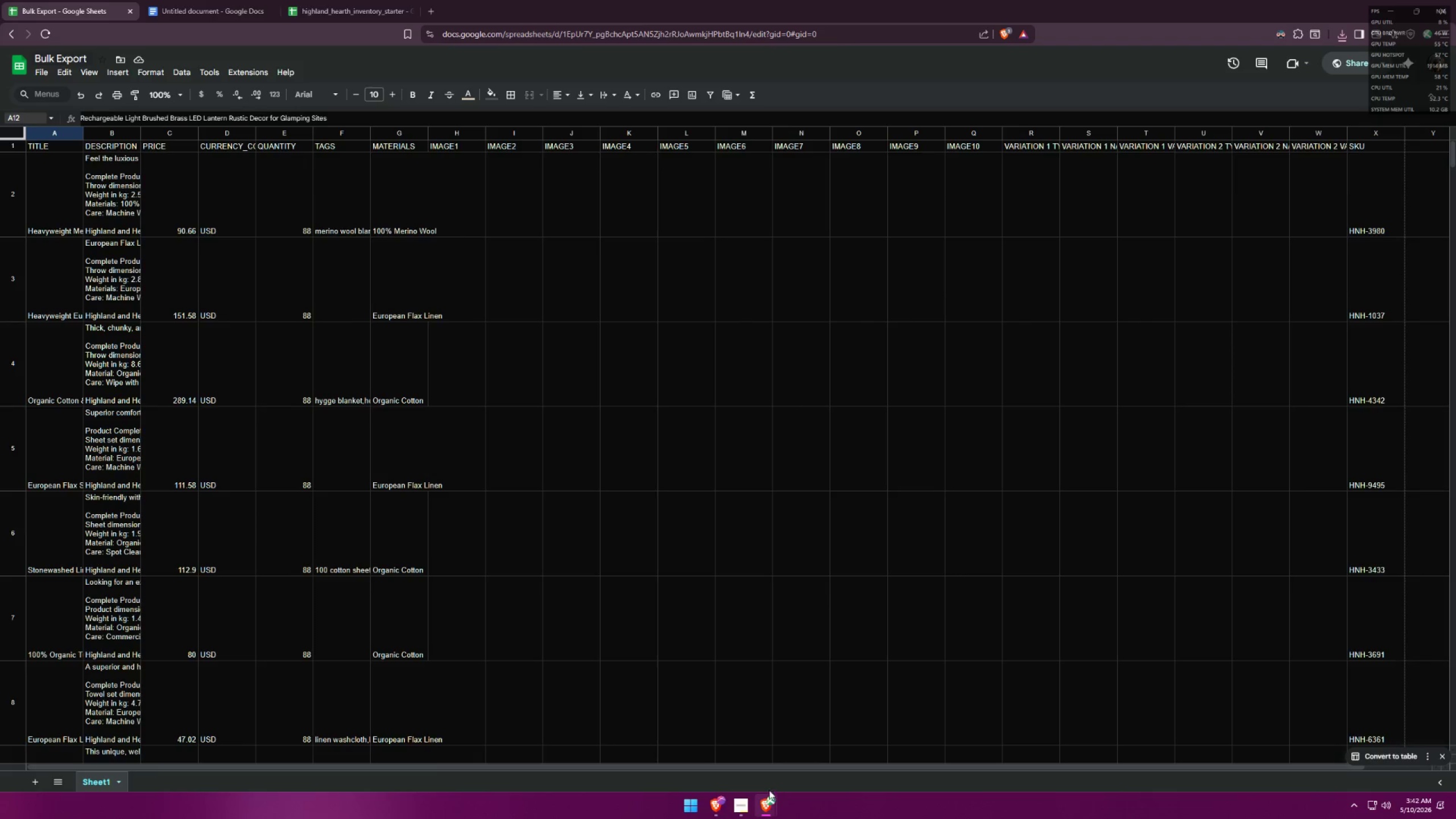 
double_click([834, 0])
 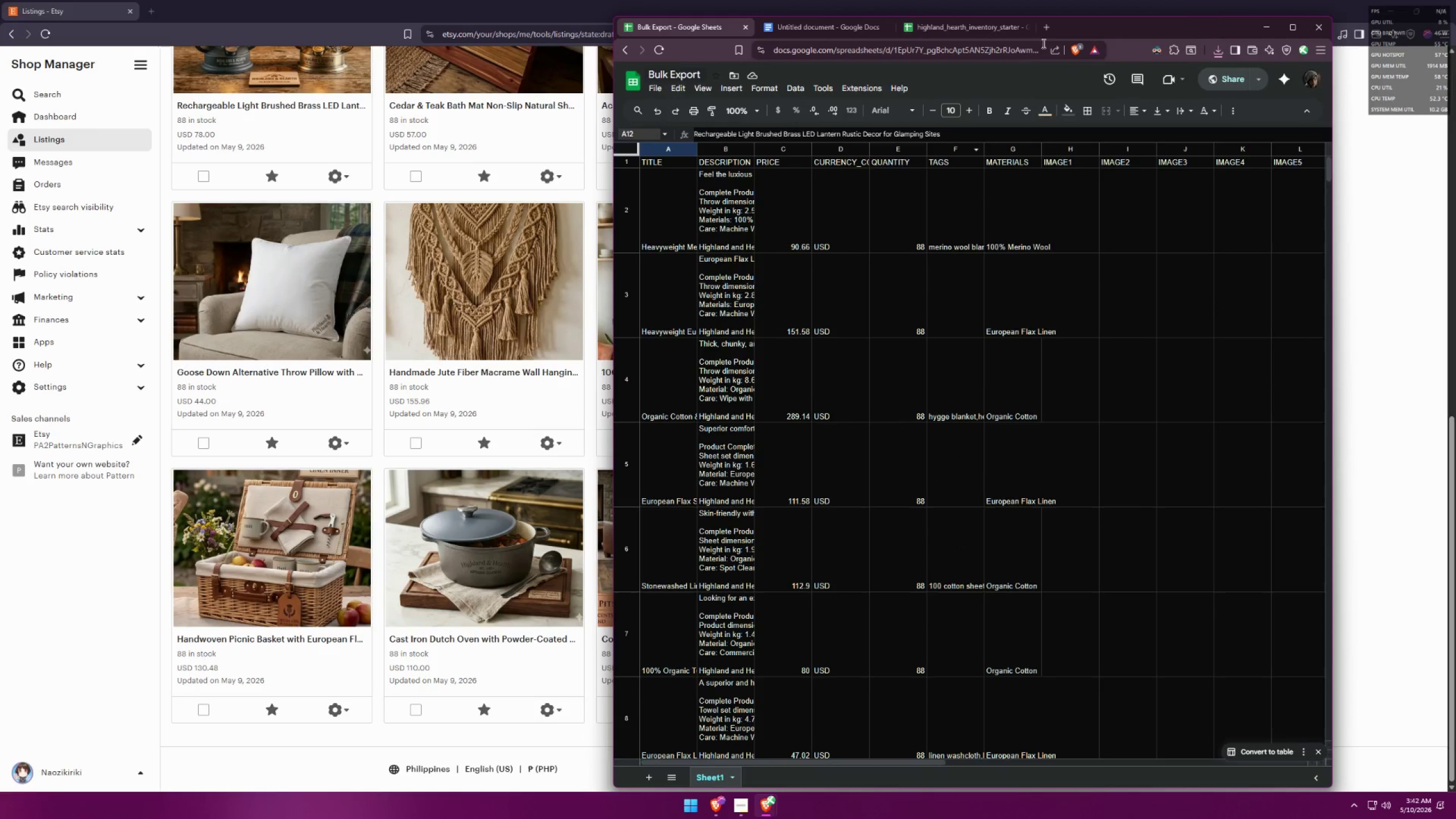 
left_click_drag(start_coordinate=[1096, 31], to_coordinate=[510, 44])
 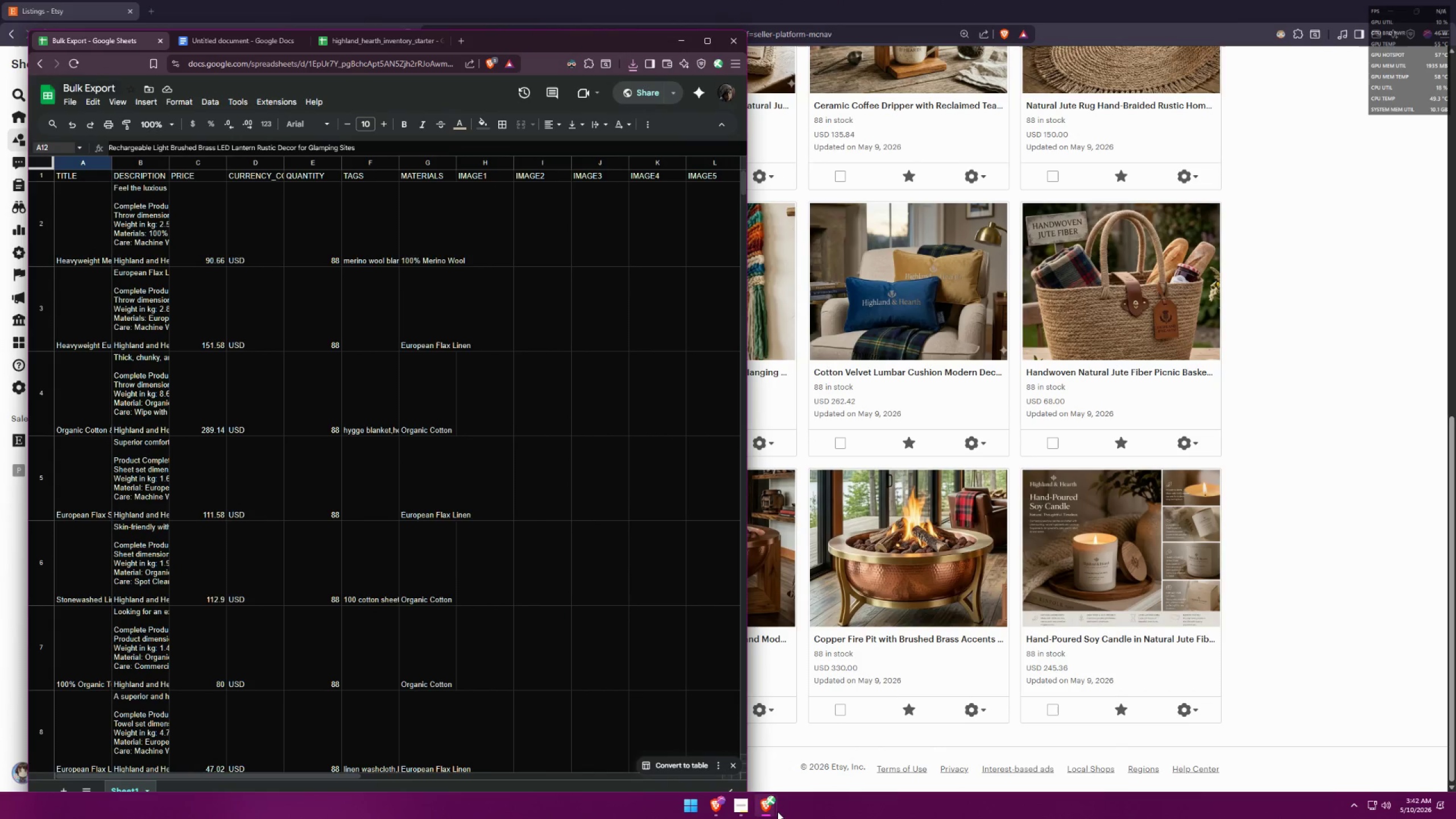 
left_click([772, 812])
 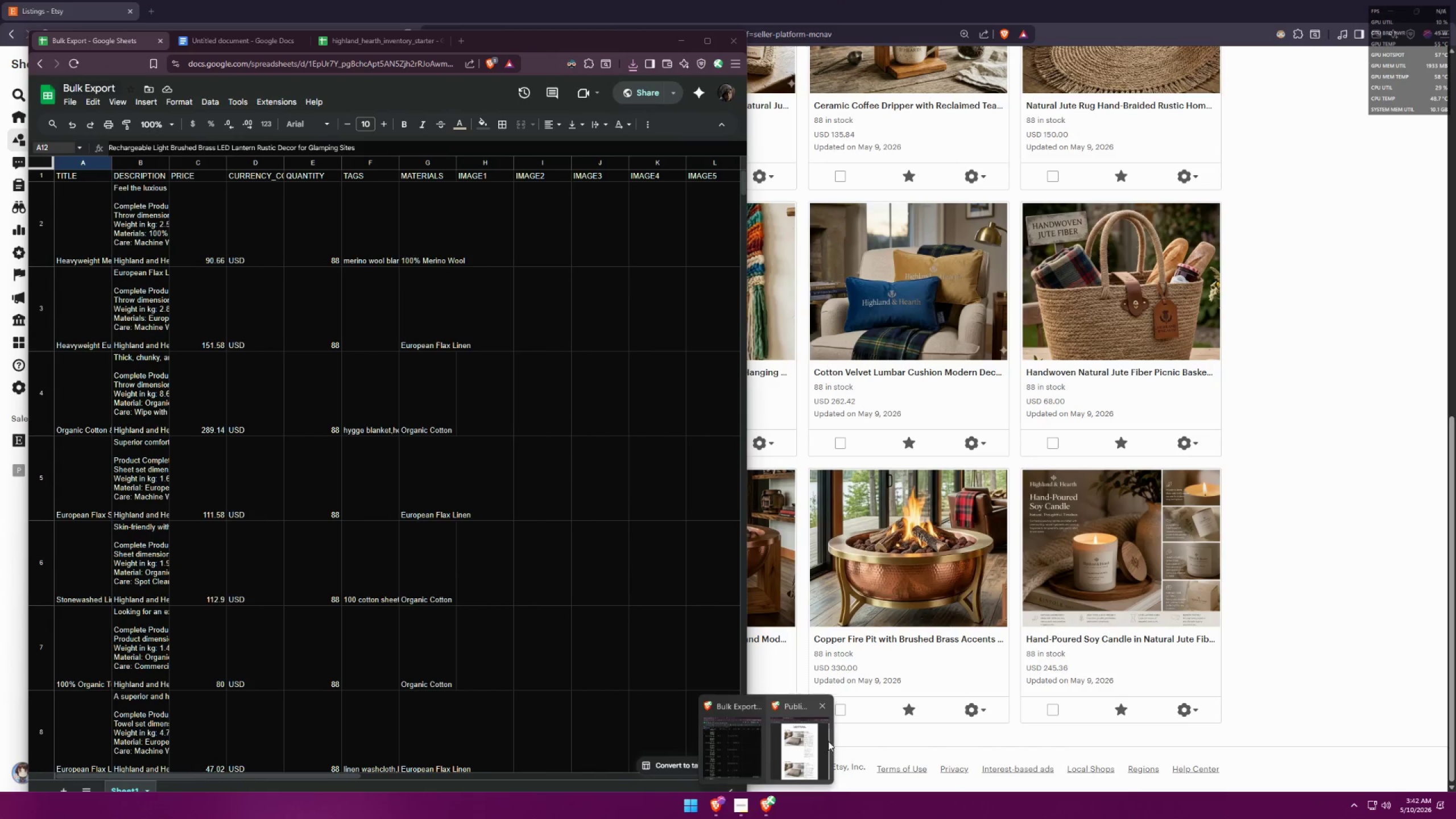 
left_click([805, 743])
 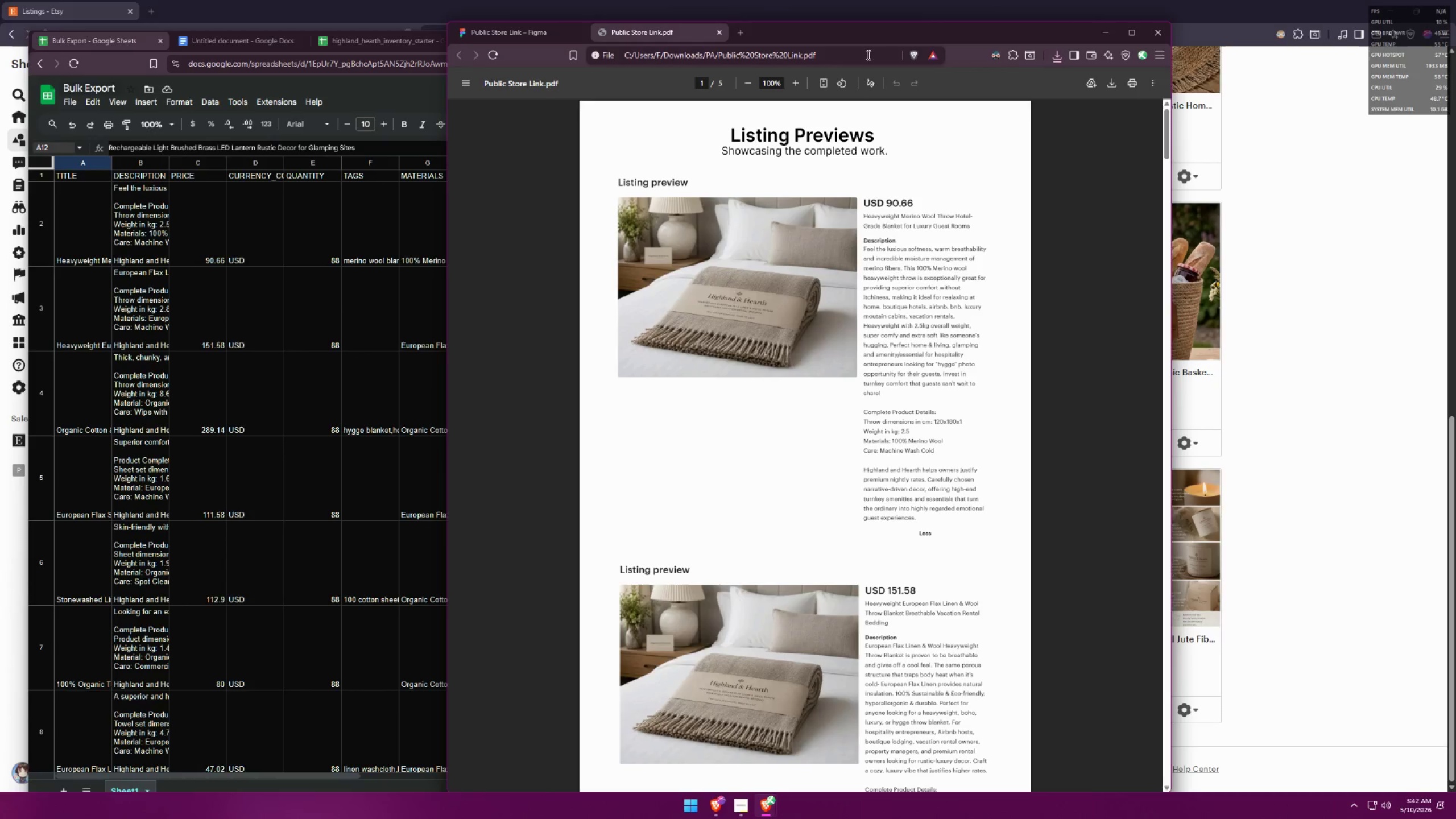 
left_click_drag(start_coordinate=[885, 34], to_coordinate=[1161, 23])
 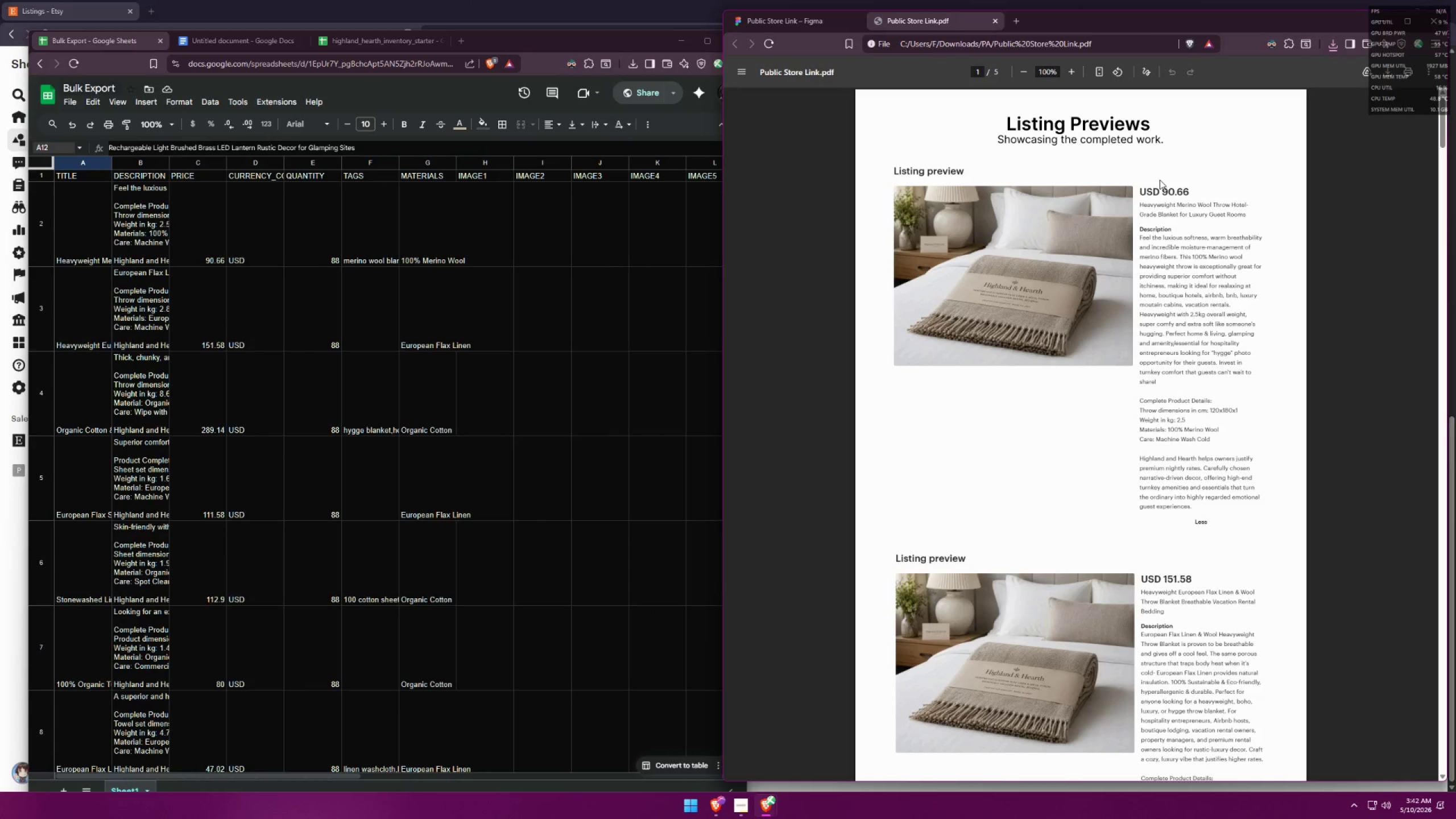 
scroll: coordinate [1185, 542], scroll_direction: down, amount: 9.0
 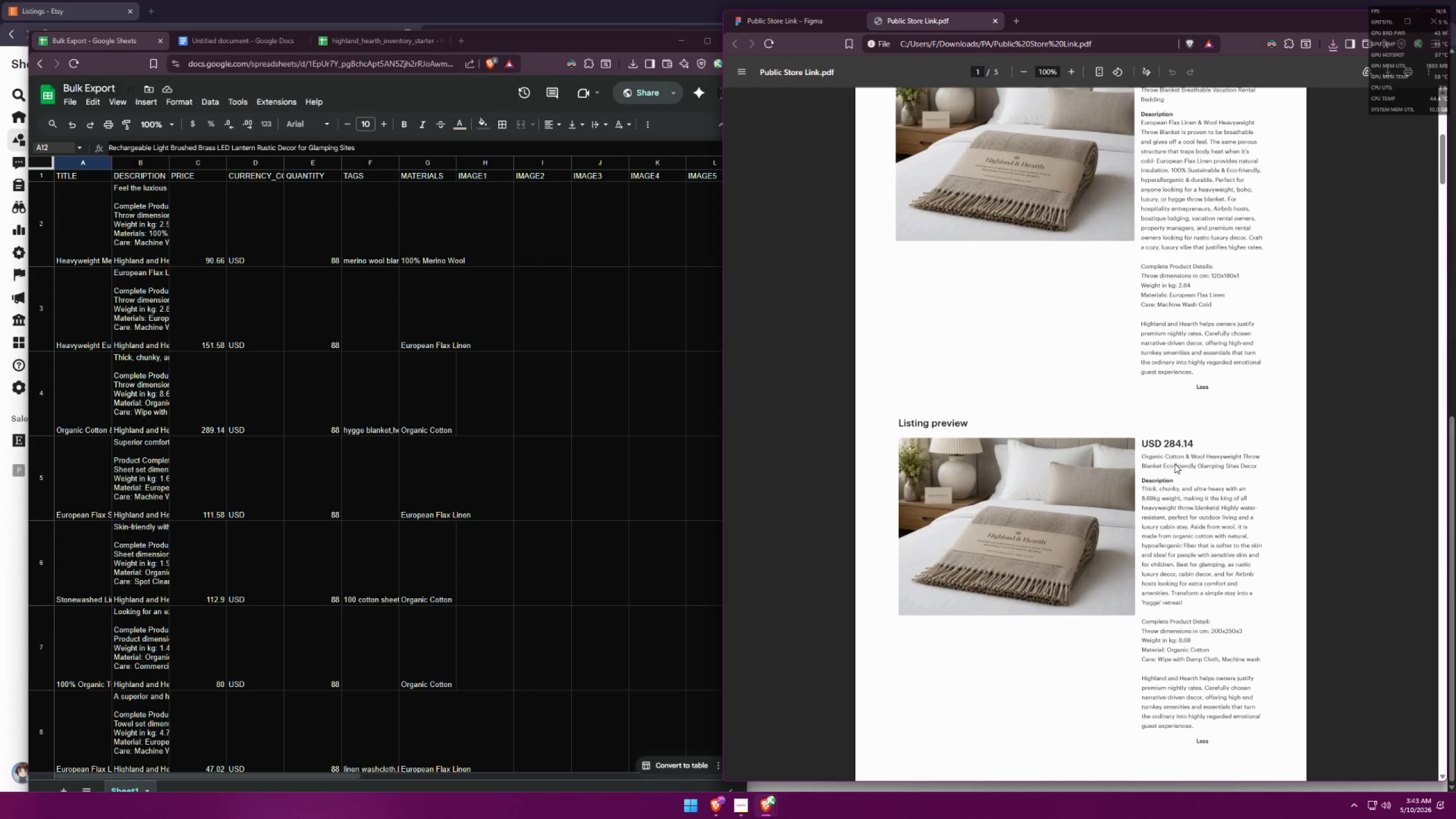 
wait(9.11)
 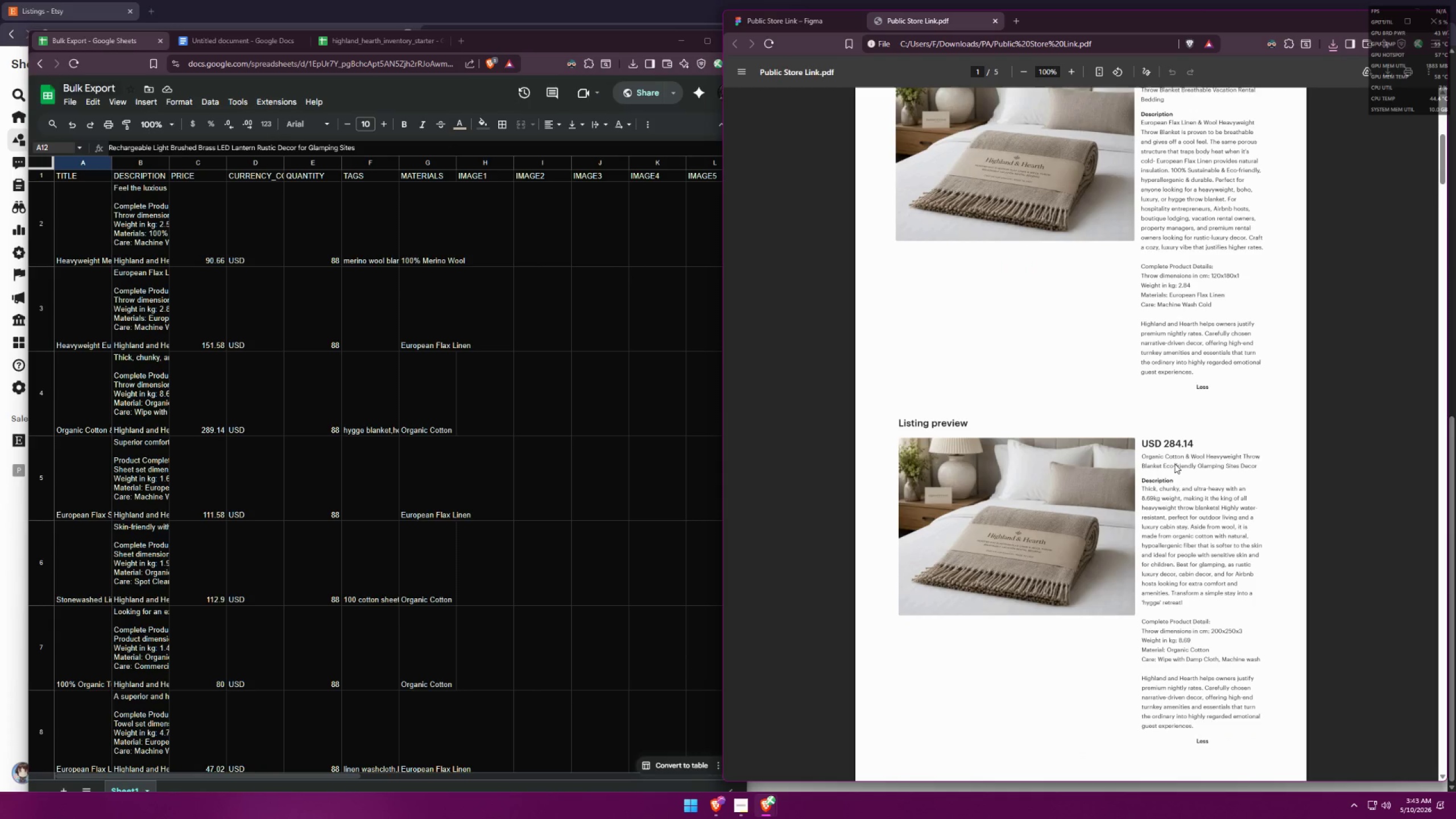 
scroll: coordinate [1174, 464], scroll_direction: down, amount: 7.0
 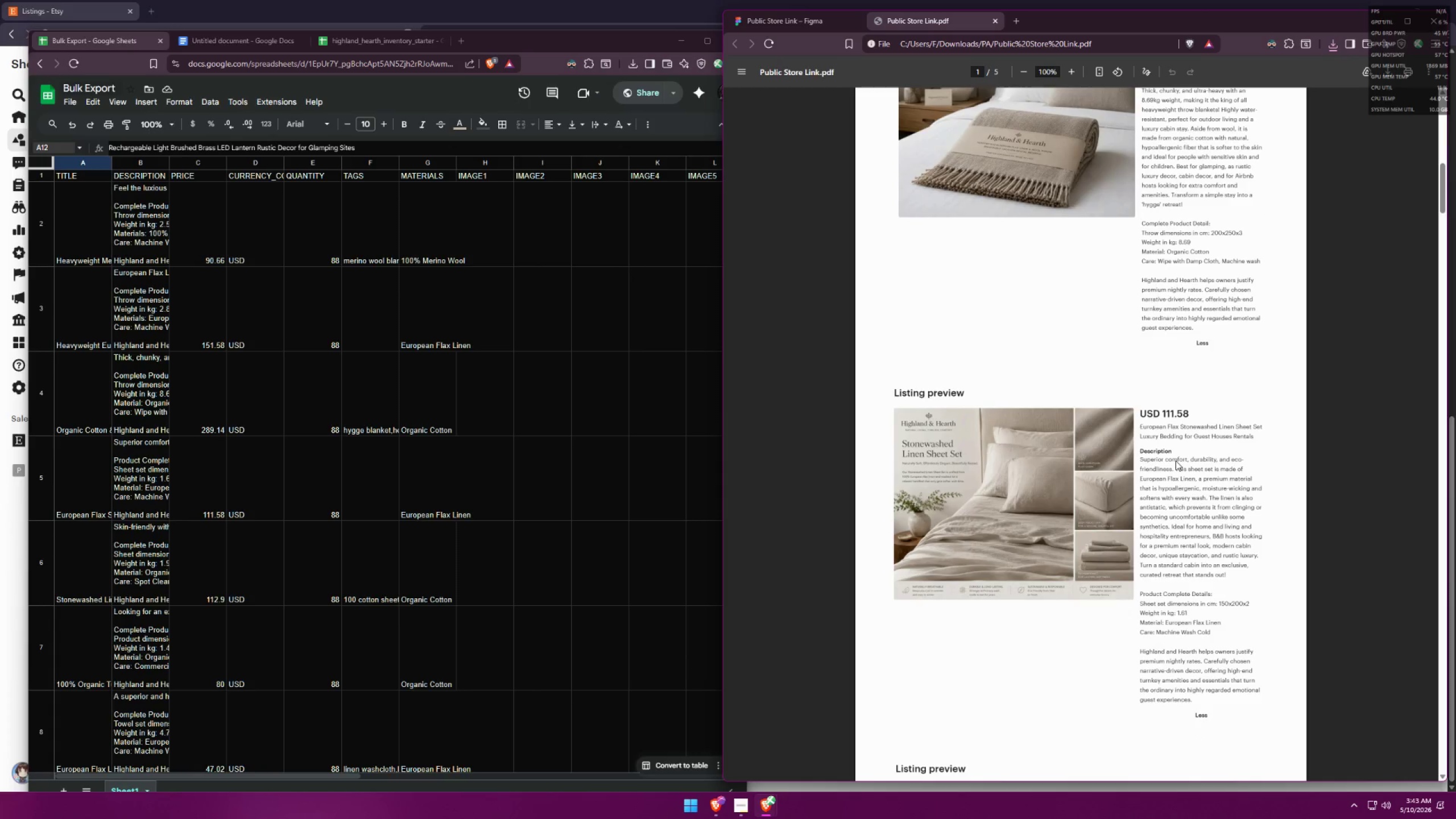 
scroll: coordinate [1176, 460], scroll_direction: up, amount: 6.0
 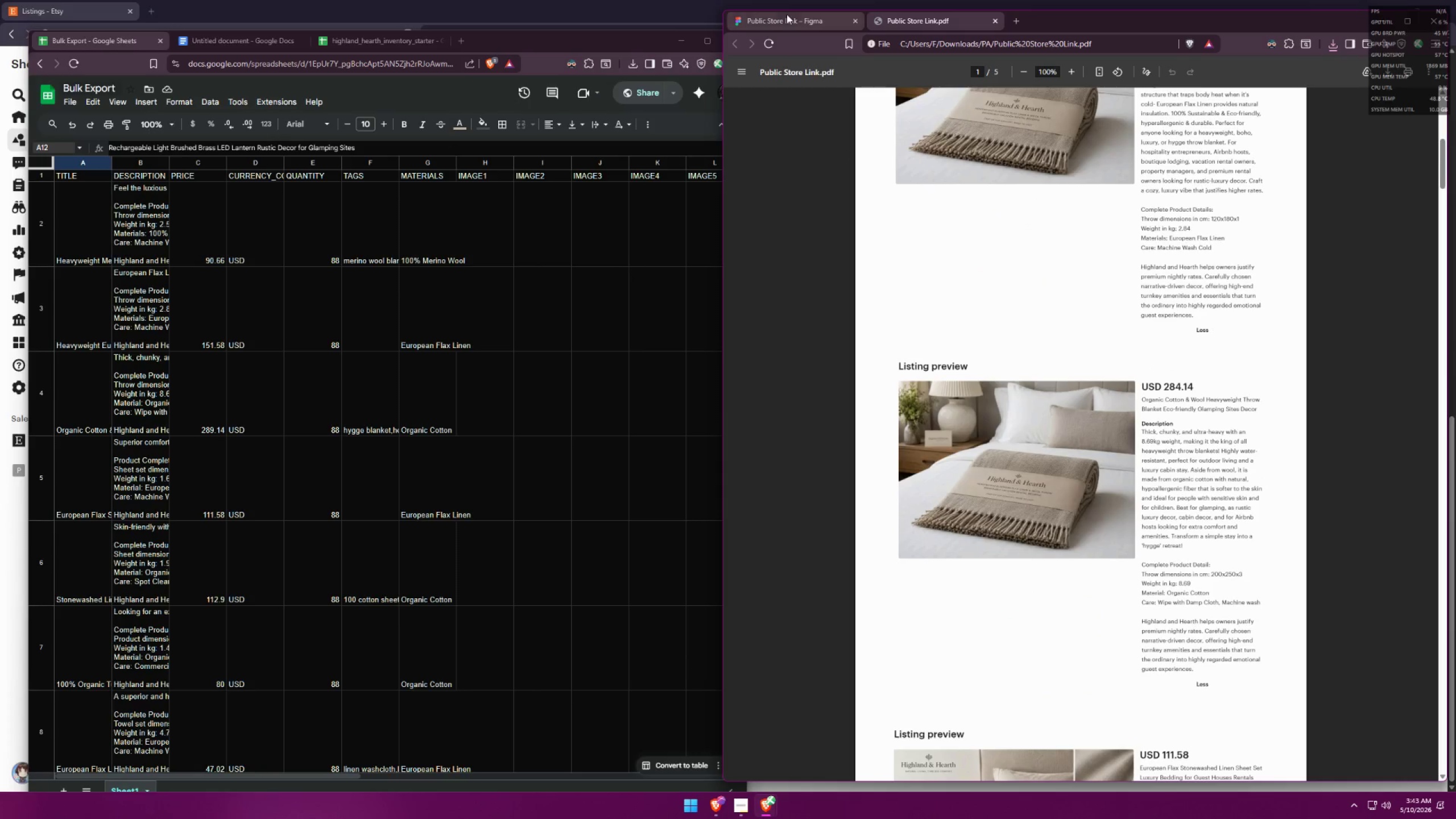 
left_click([241, 0])
 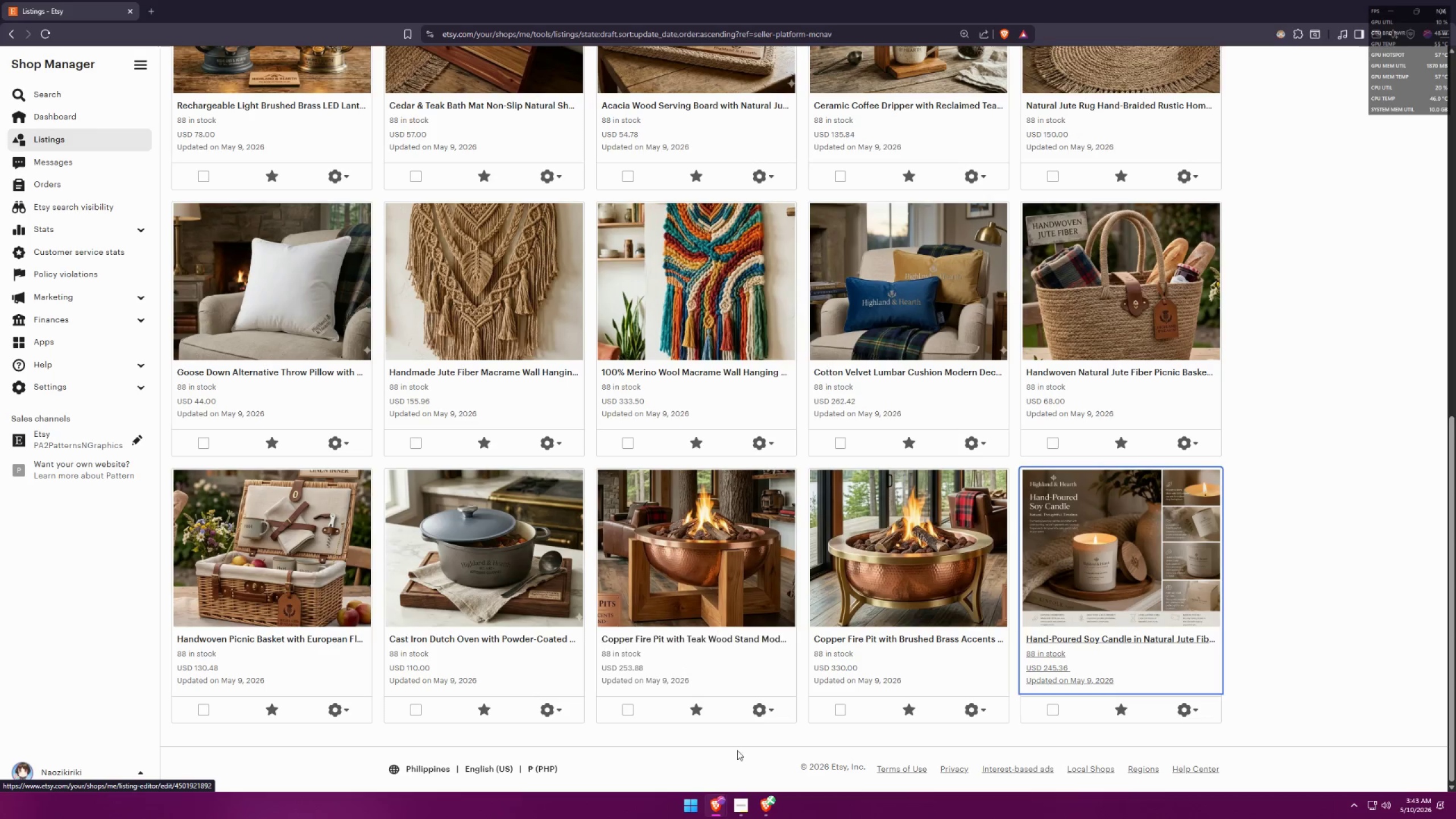 
left_click([776, 804])
 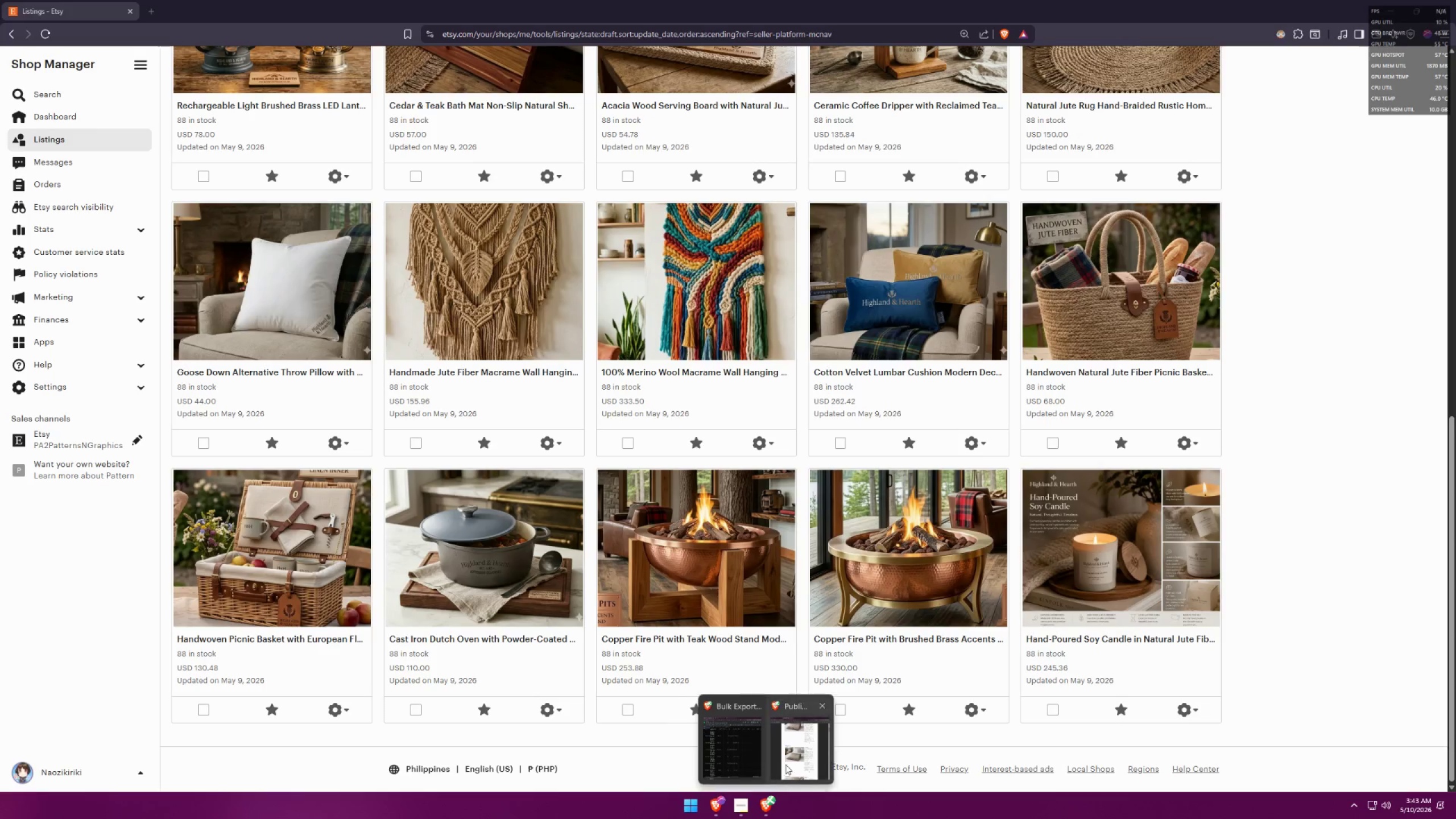 
left_click([788, 760])
 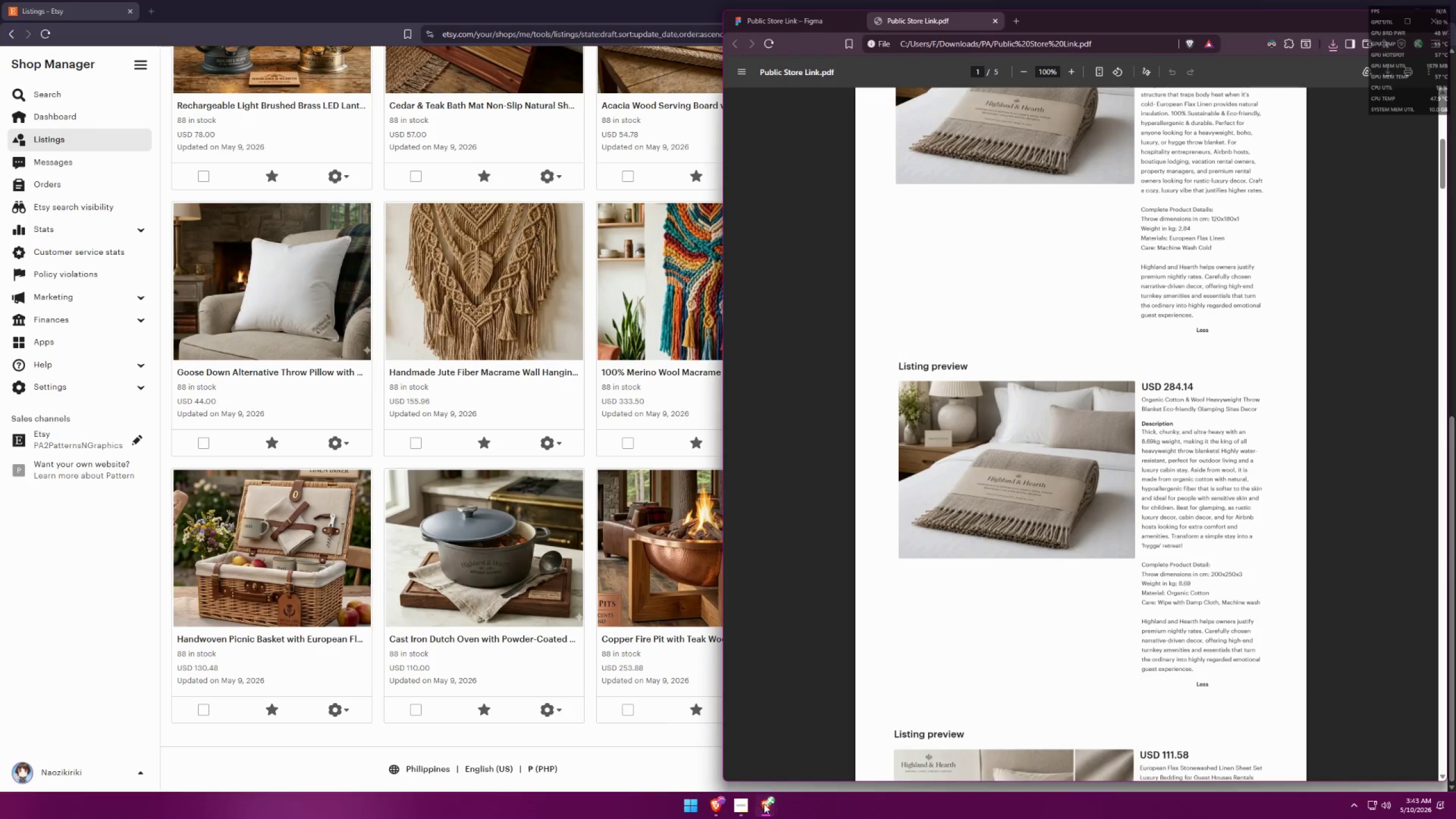 
double_click([734, 747])
 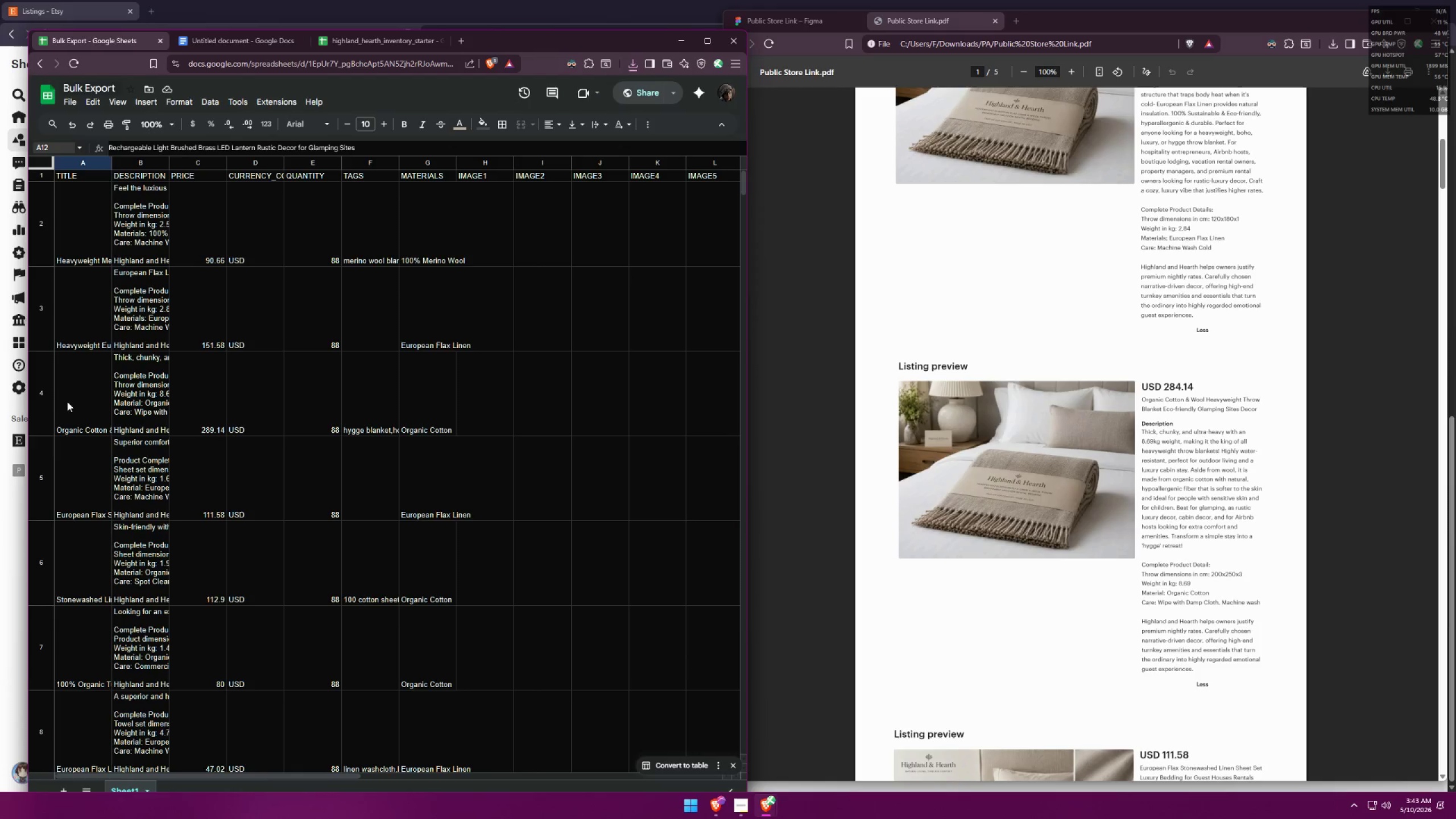 
left_click([38, 371])
 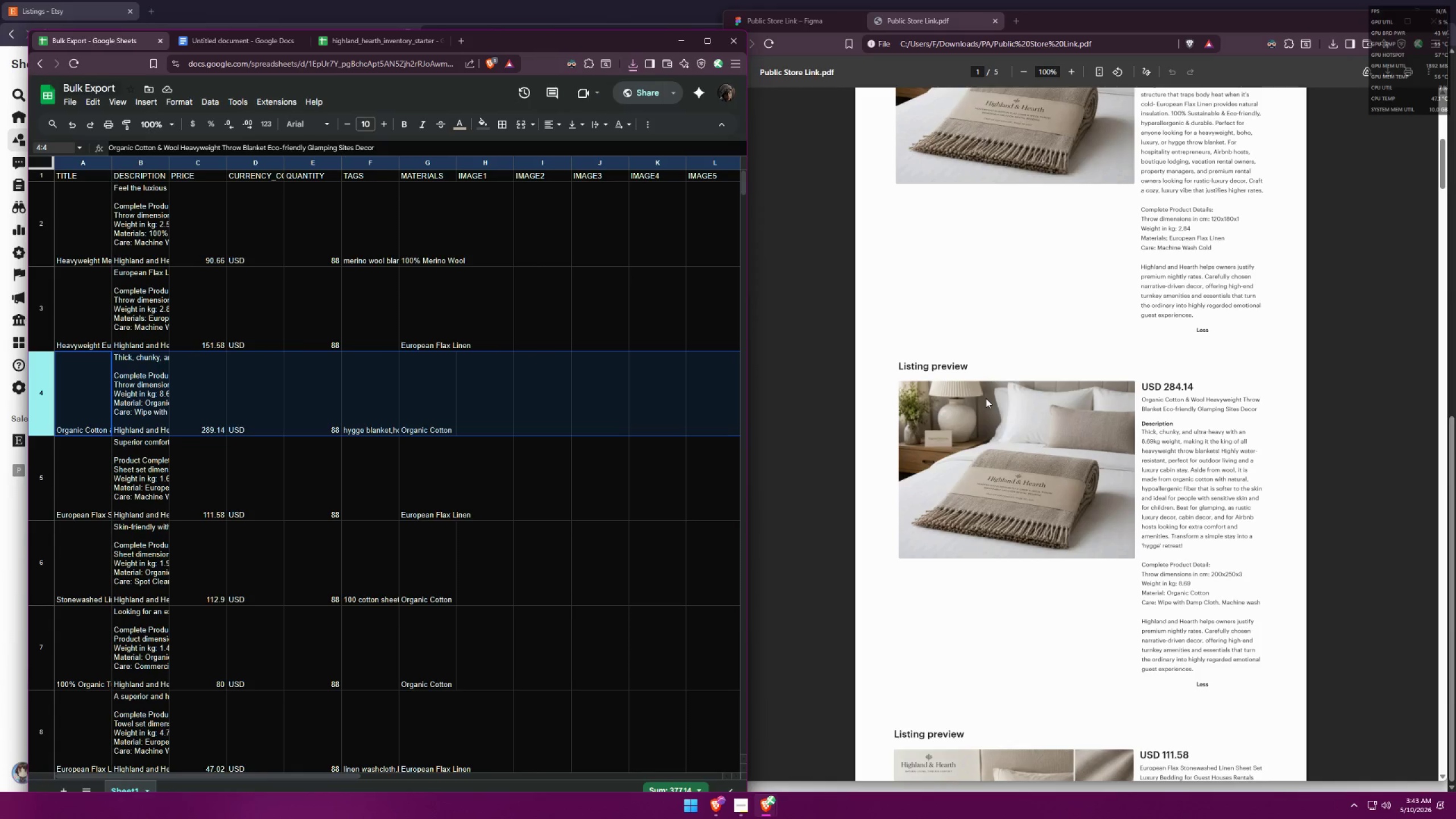 
wait(5.88)
 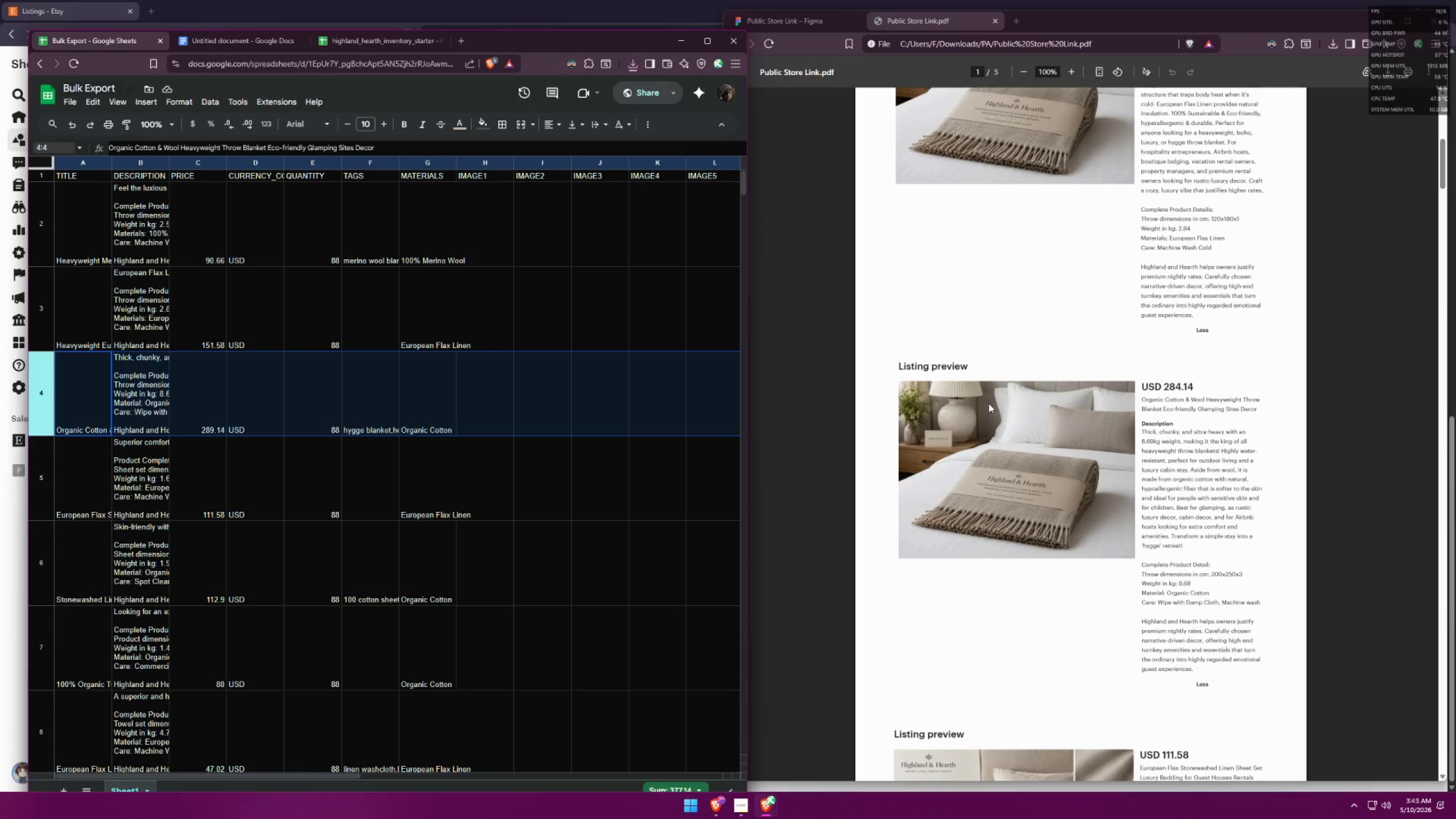 
left_click([0, 554])
 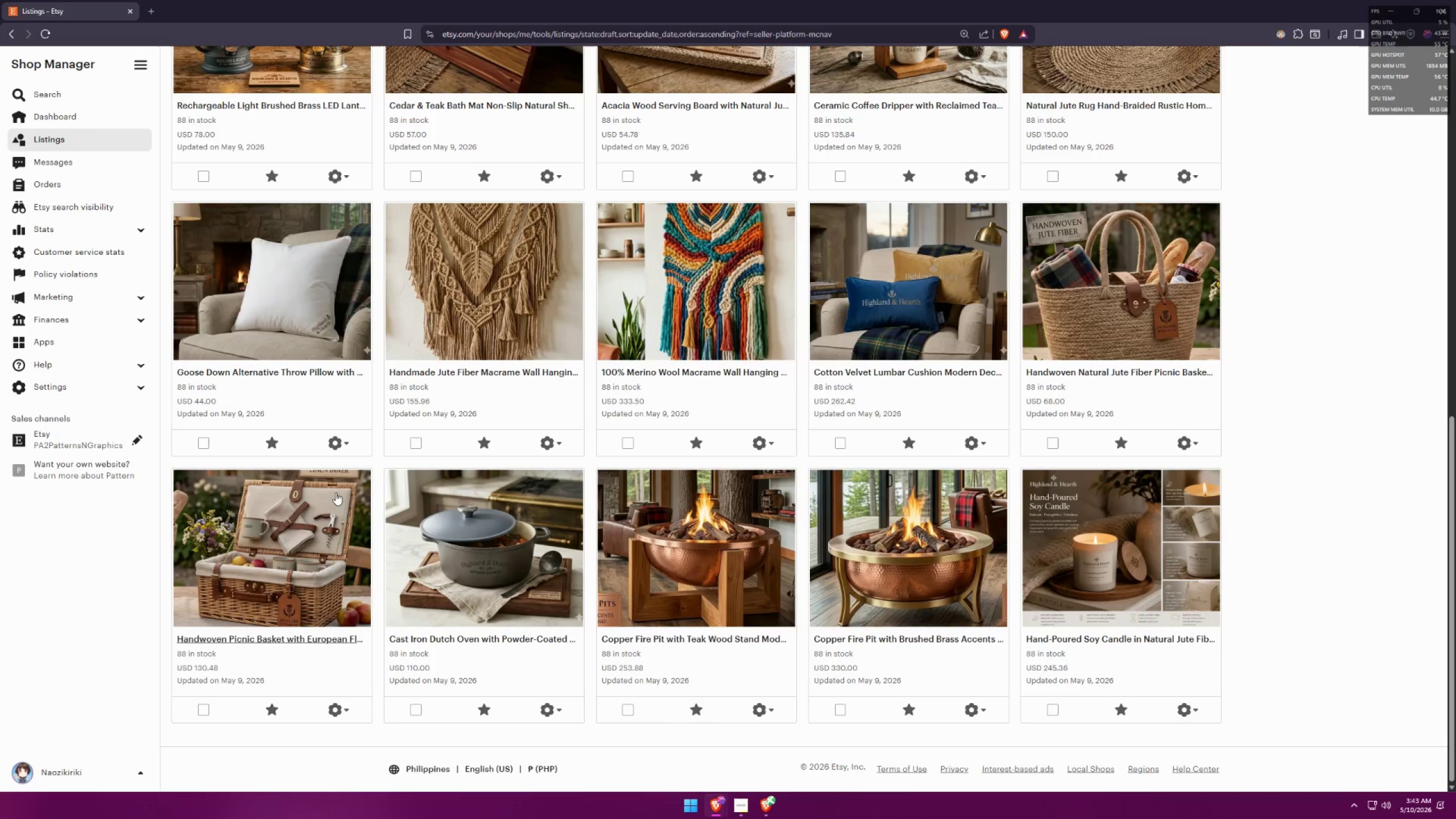 
scroll: coordinate [419, 424], scroll_direction: up, amount: 17.0
 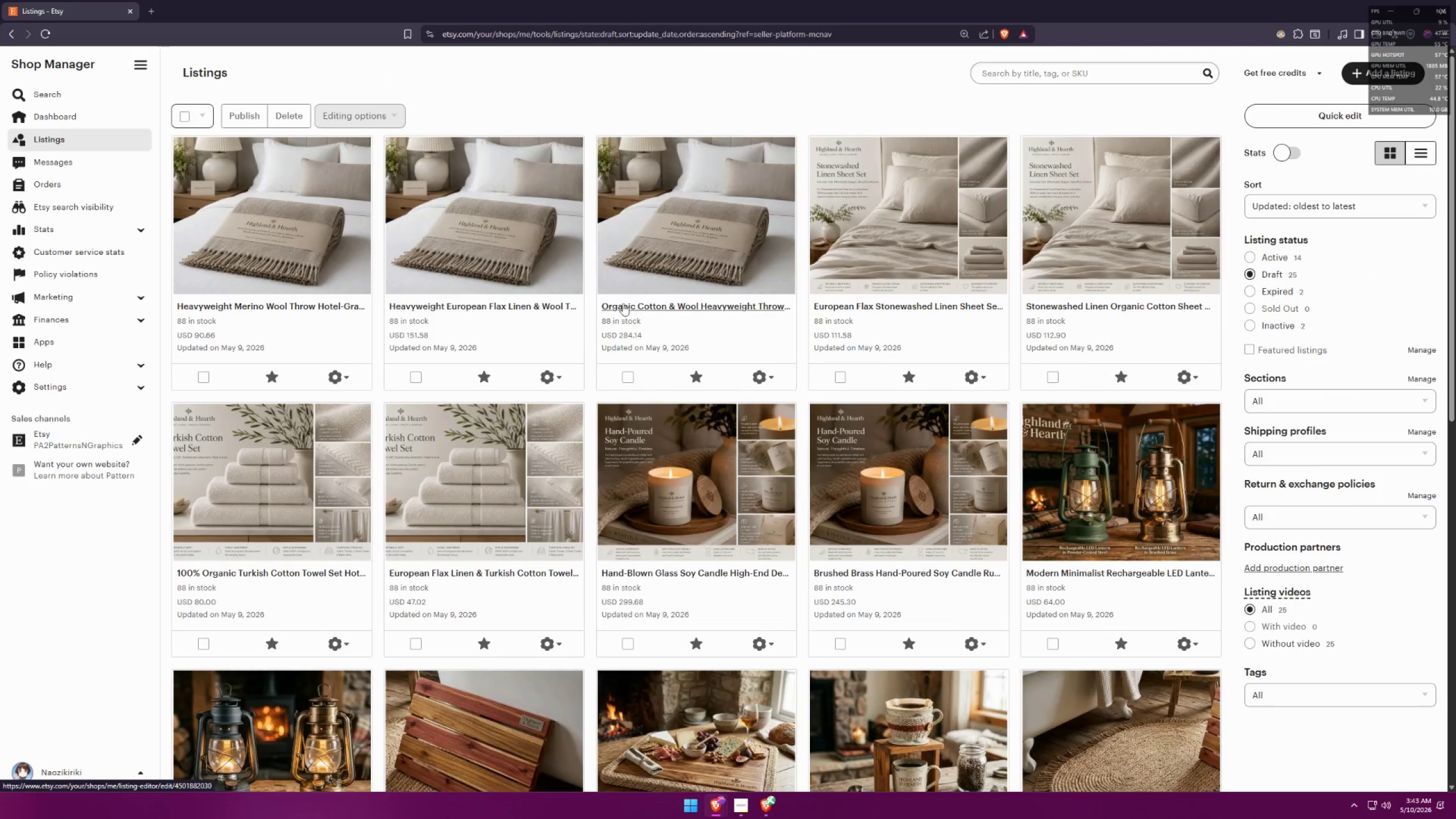 
middle_click([647, 305])
 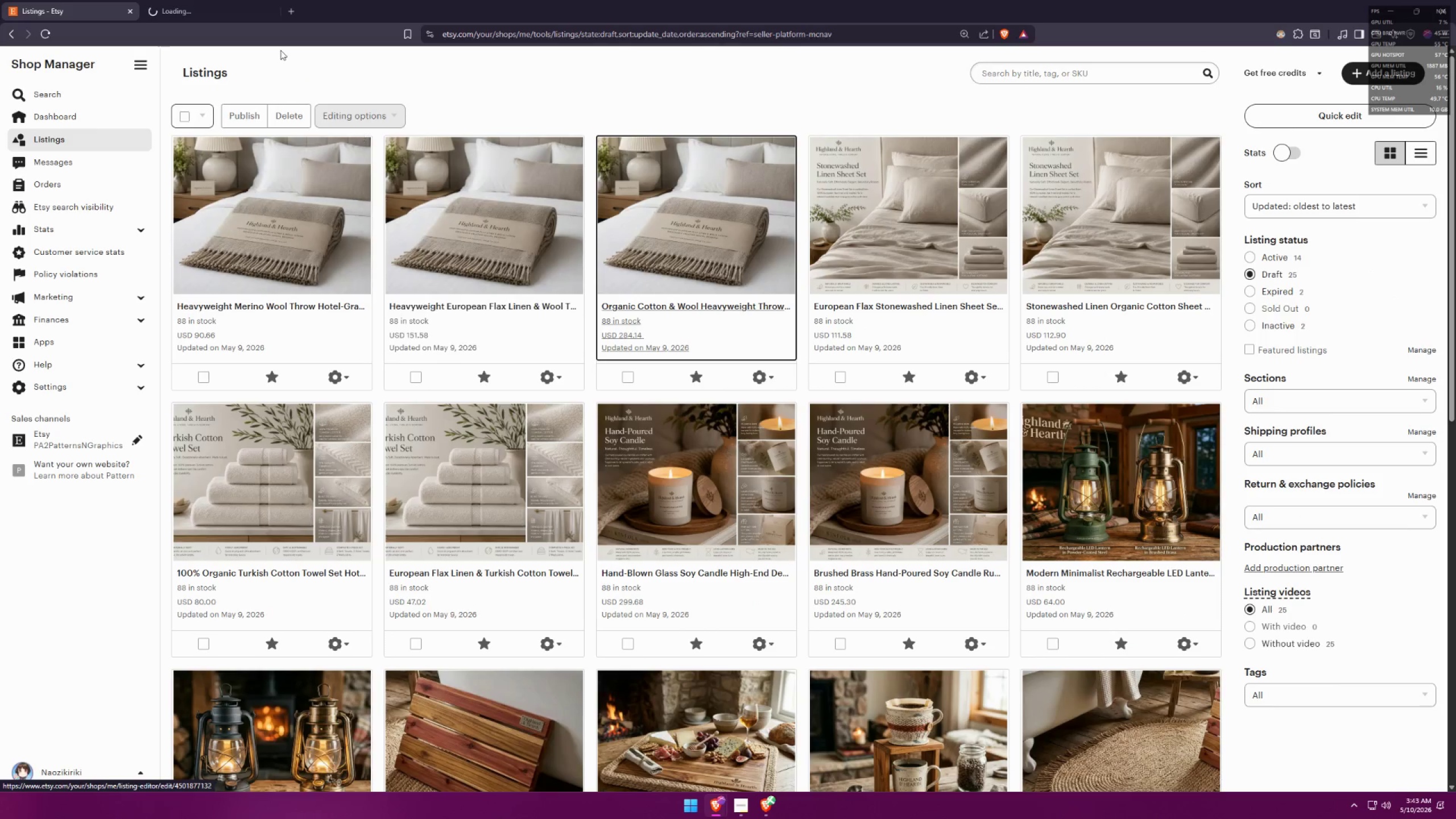 
left_click([196, 0])
 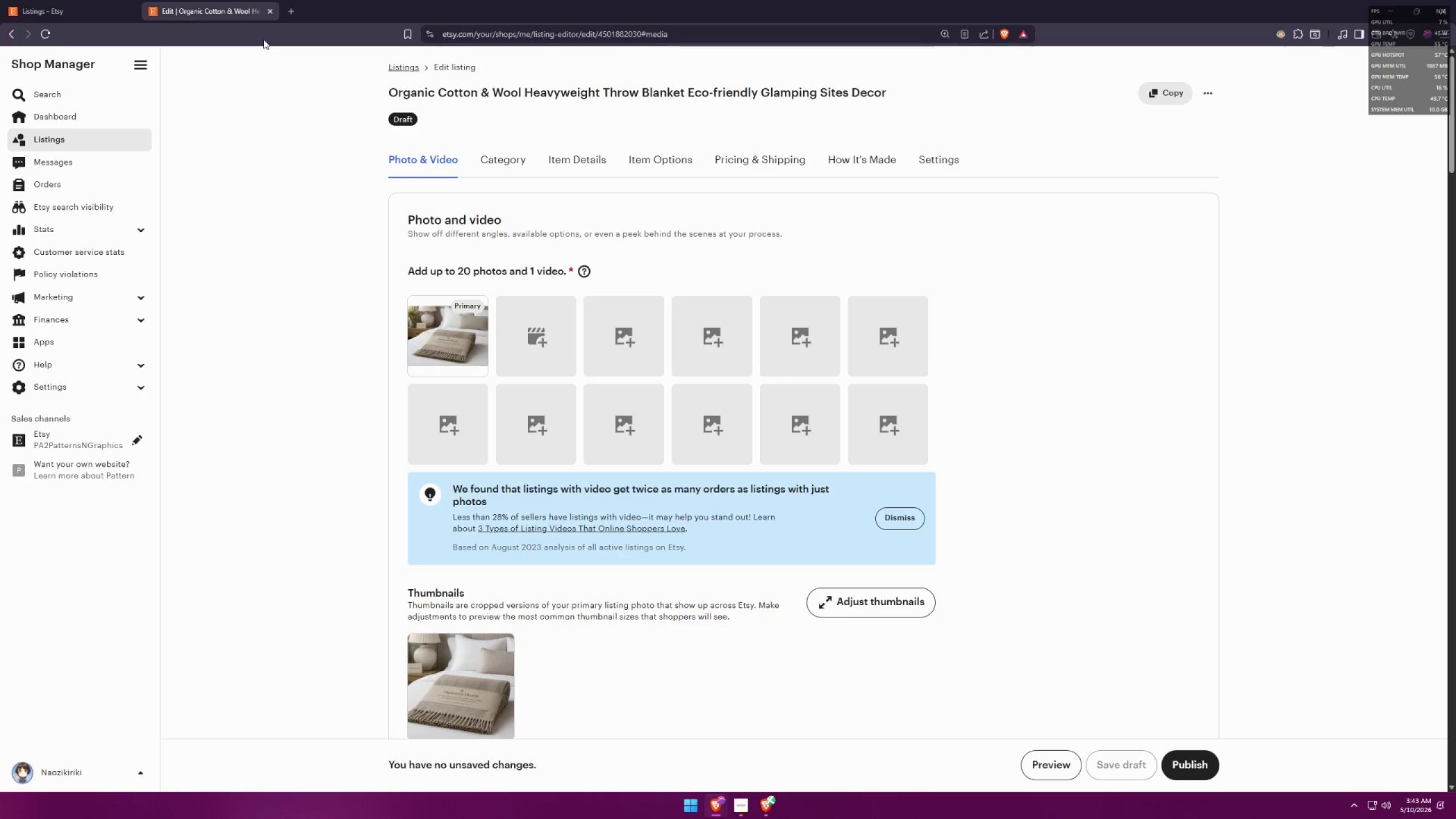 
scroll: coordinate [682, 372], scroll_direction: down, amount: 38.0
 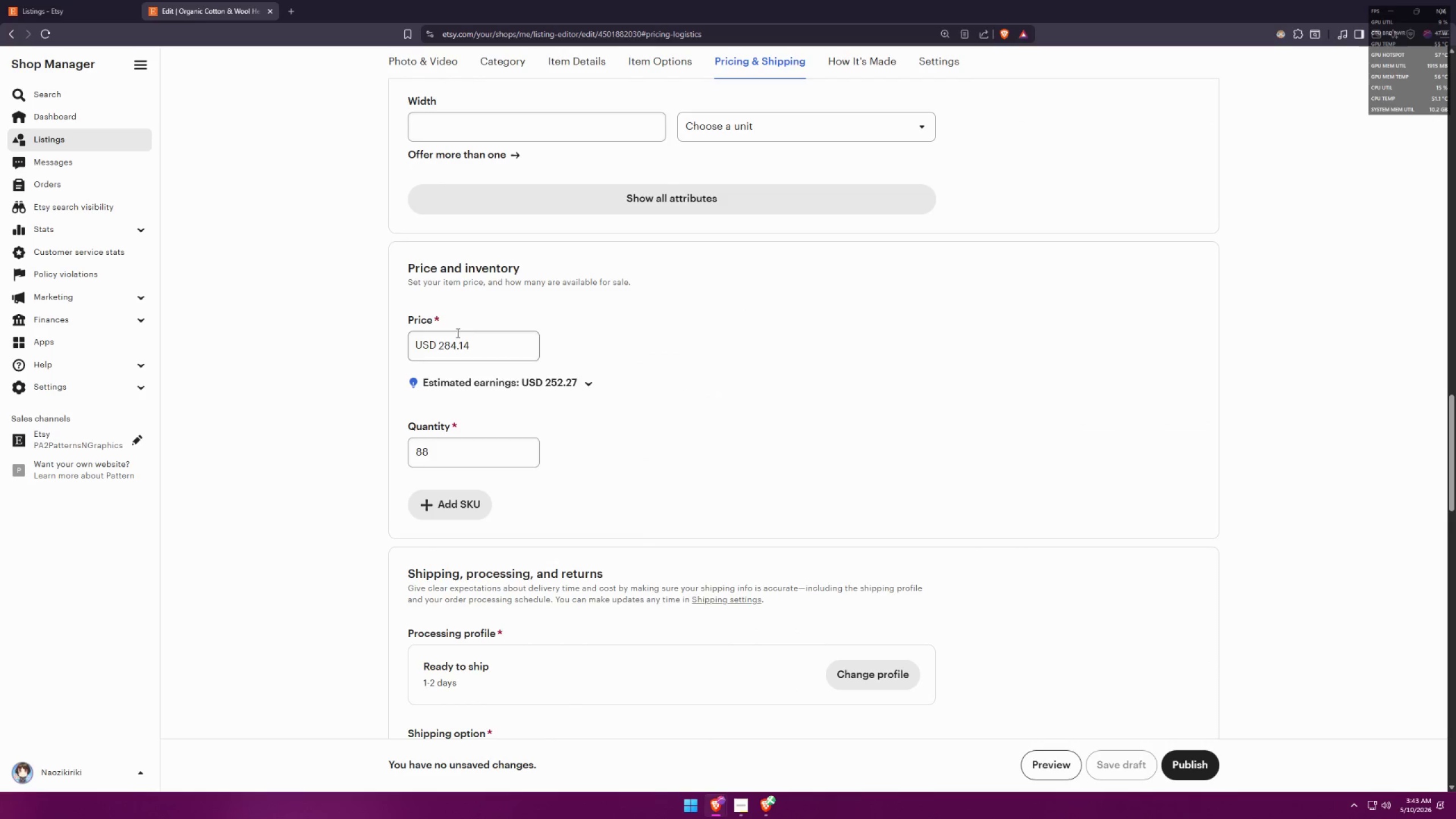 
left_click([451, 339])
 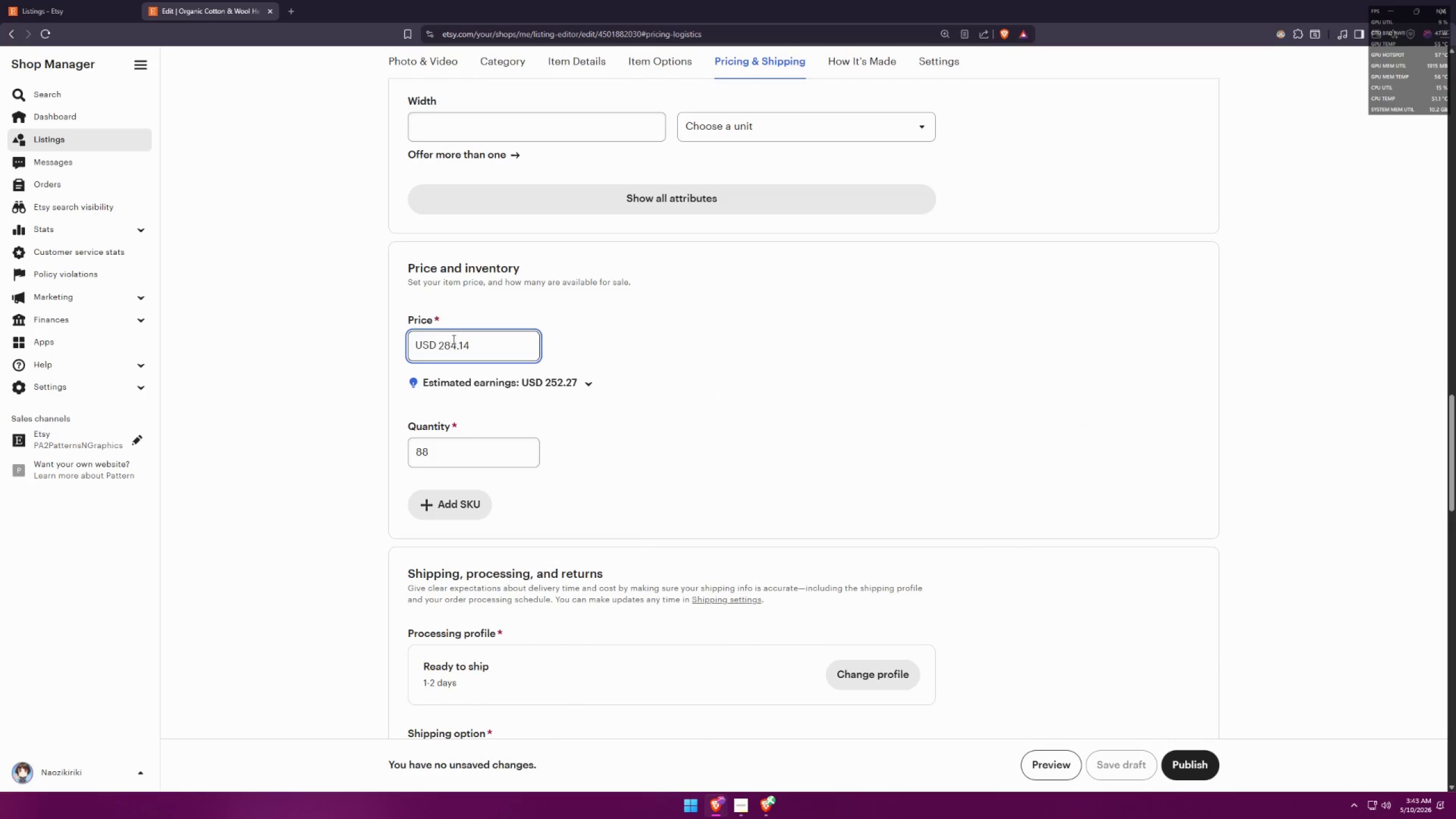 
left_click([456, 340])
 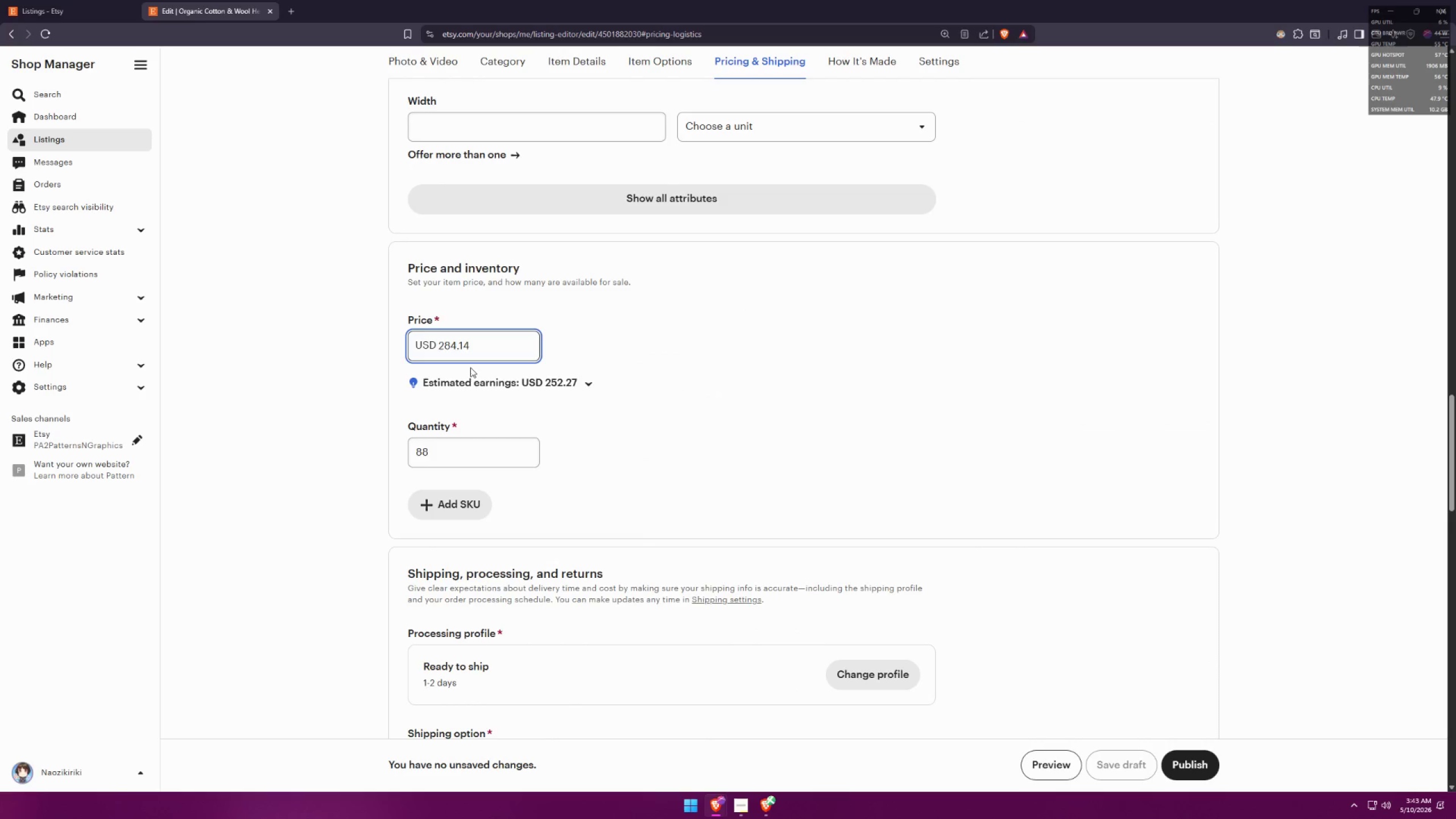 
key(Backspace)
 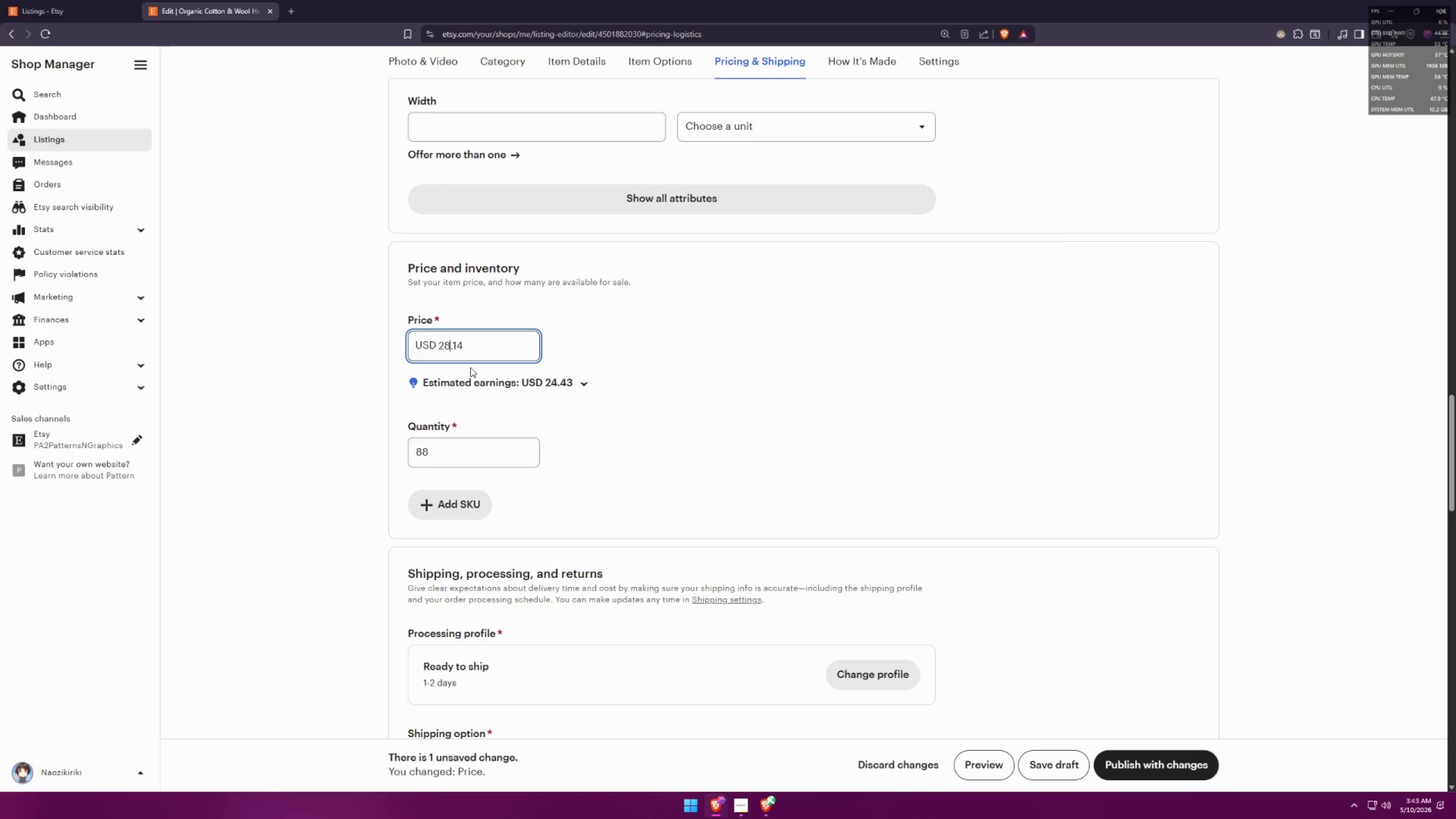 
key(9)
 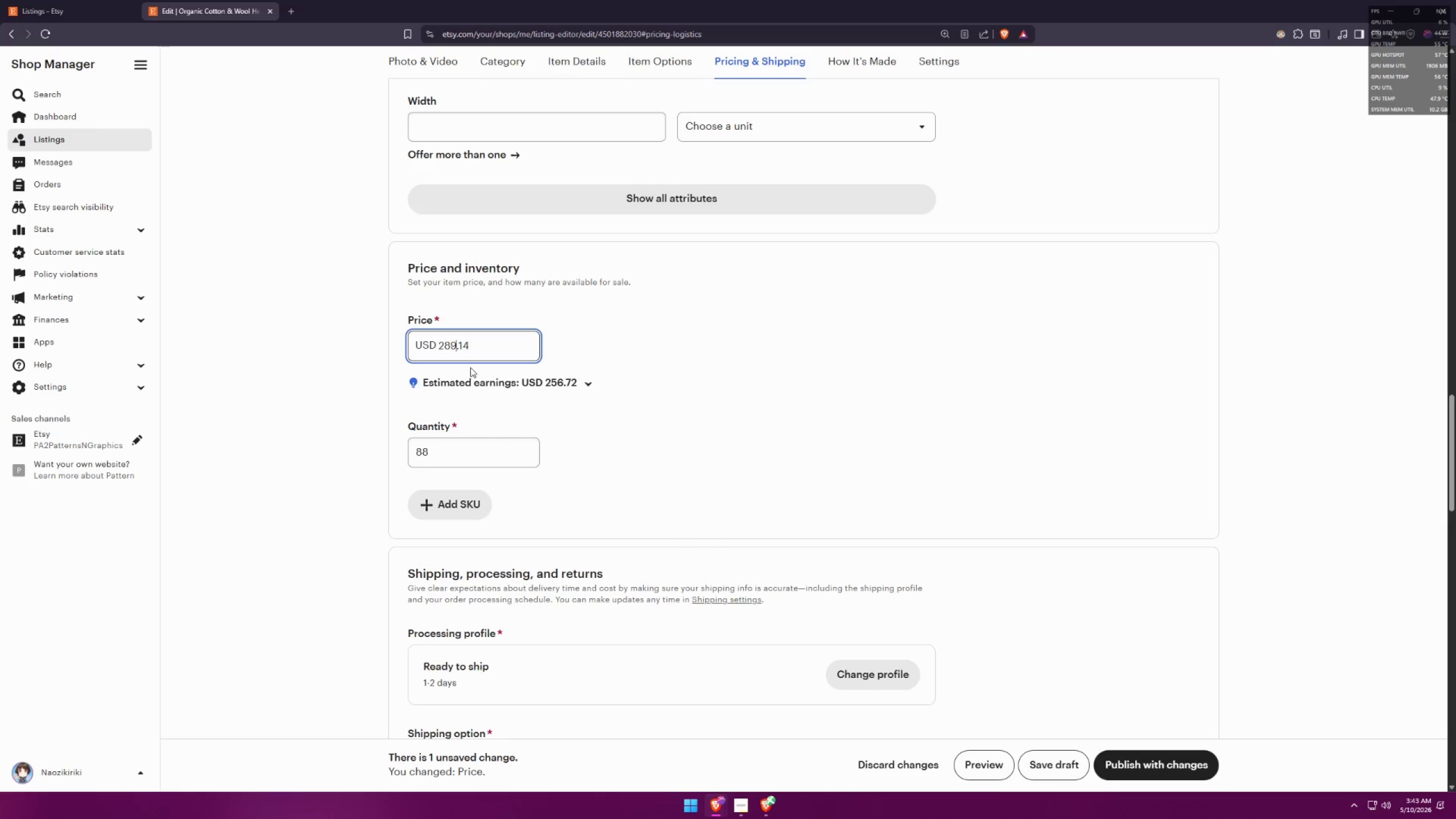 
key(Alt+AltLeft)
 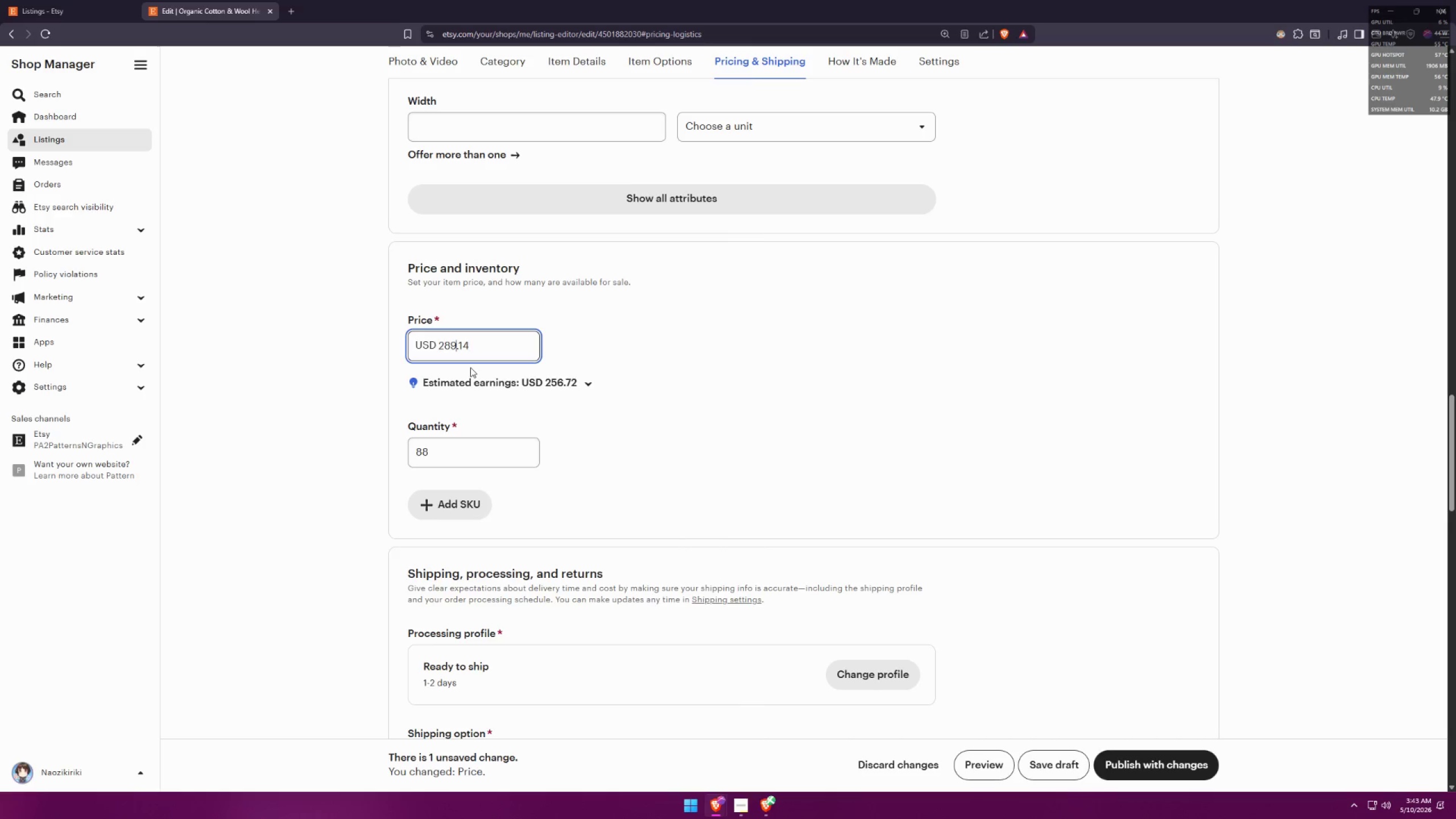 
key(Alt+Tab)
 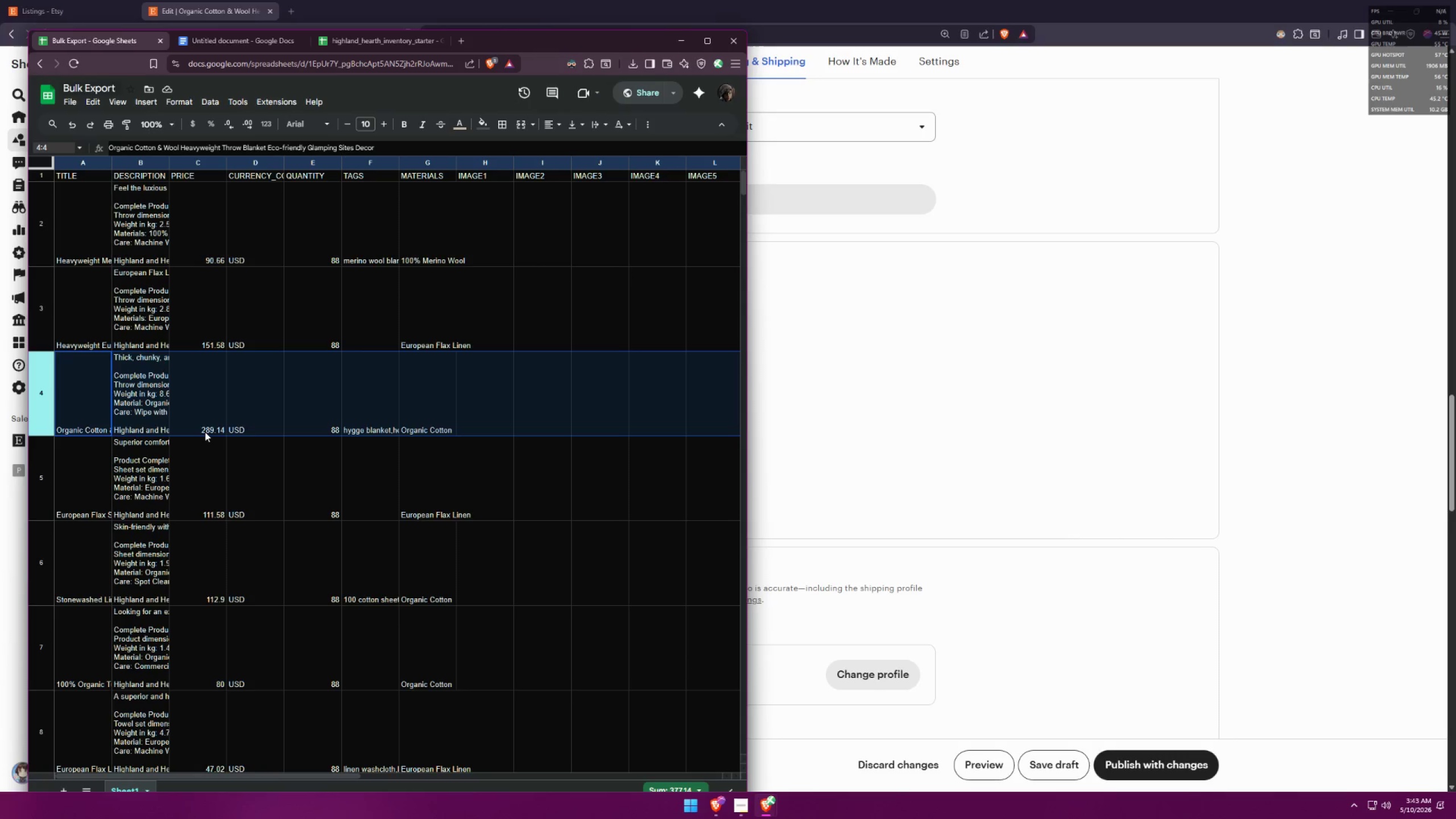 
key(Alt+AltLeft)
 